 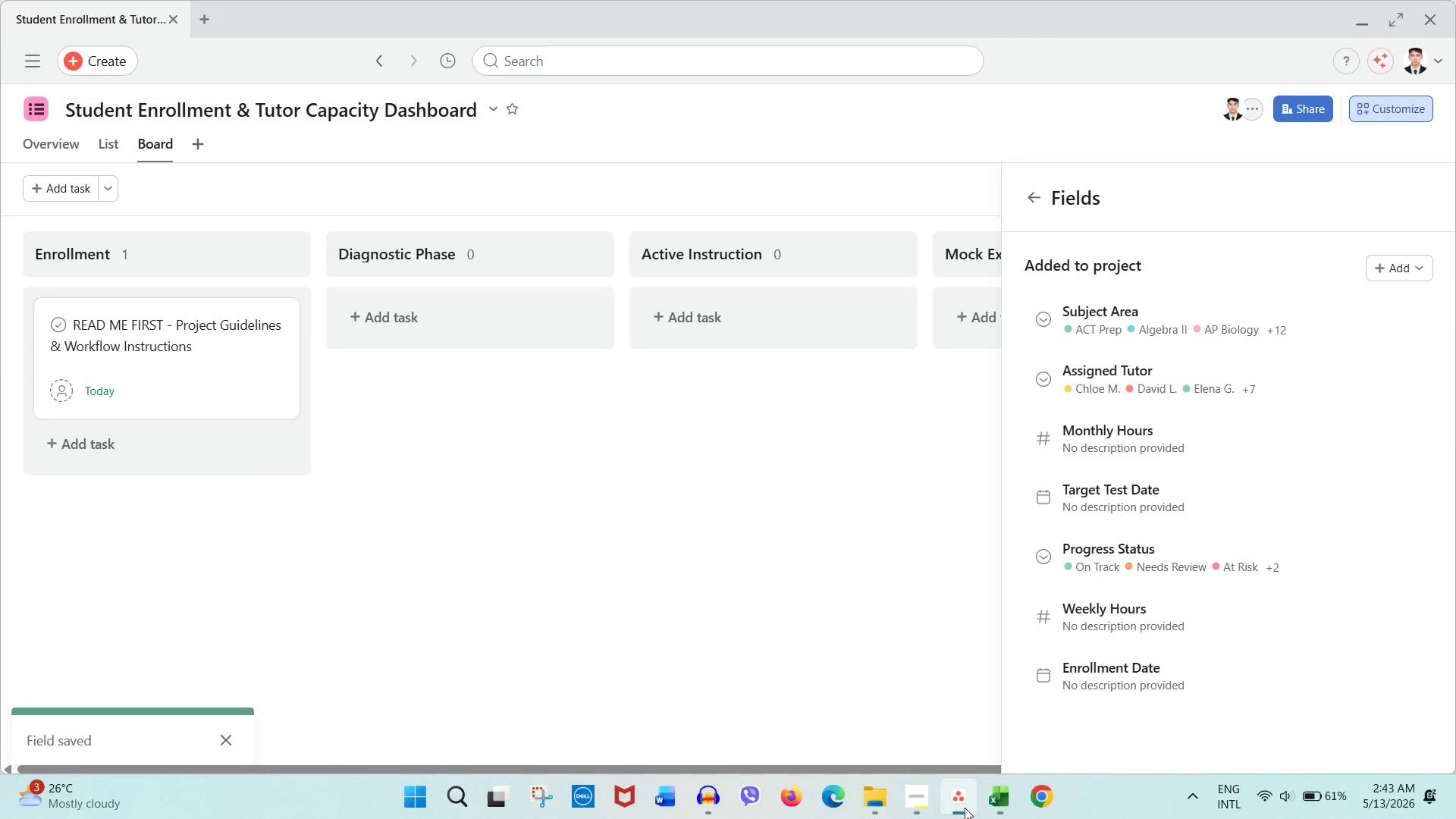 
left_click([996, 797])
 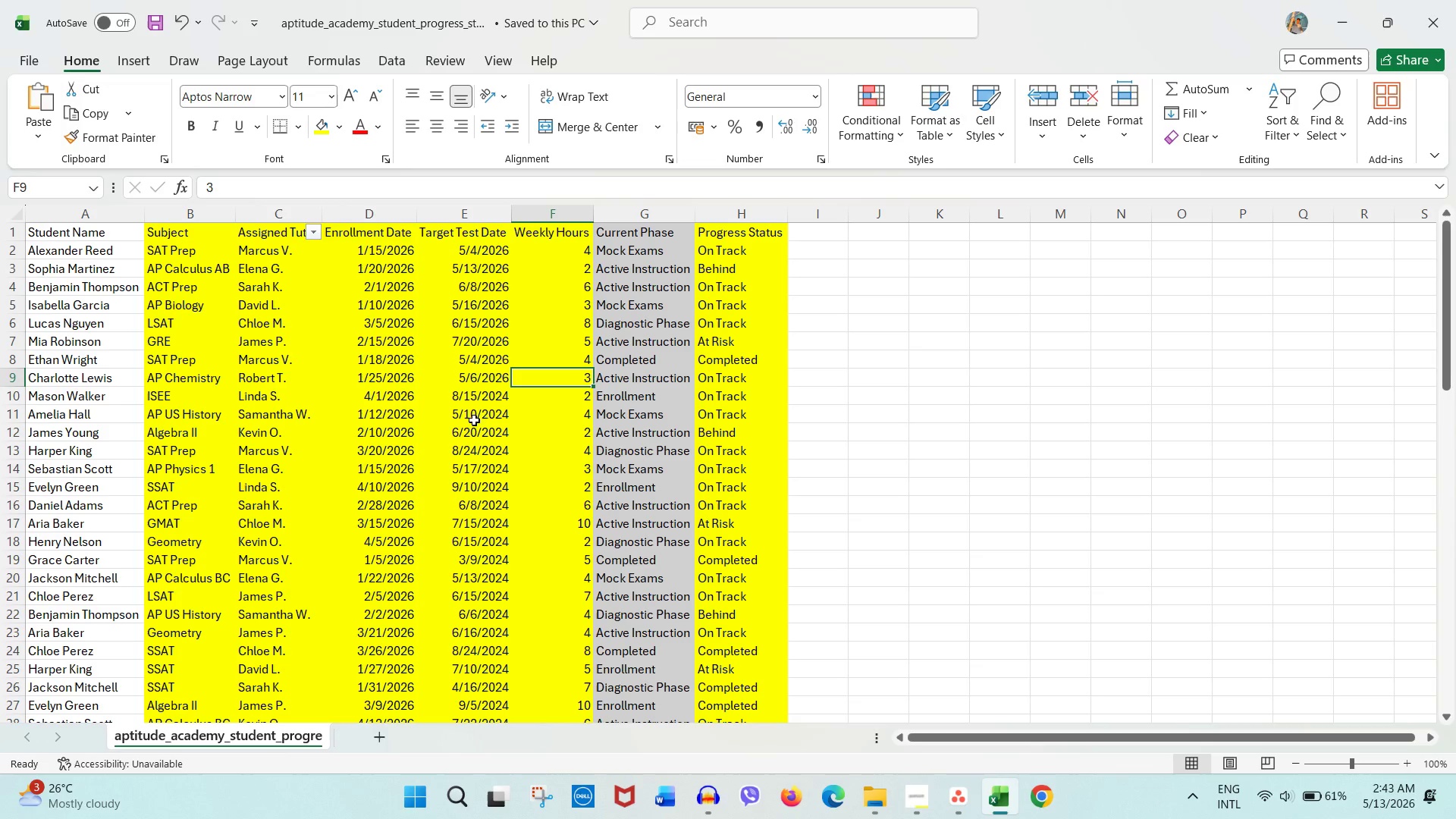 
scroll: coordinate [457, 497], scroll_direction: down, amount: 19.0
 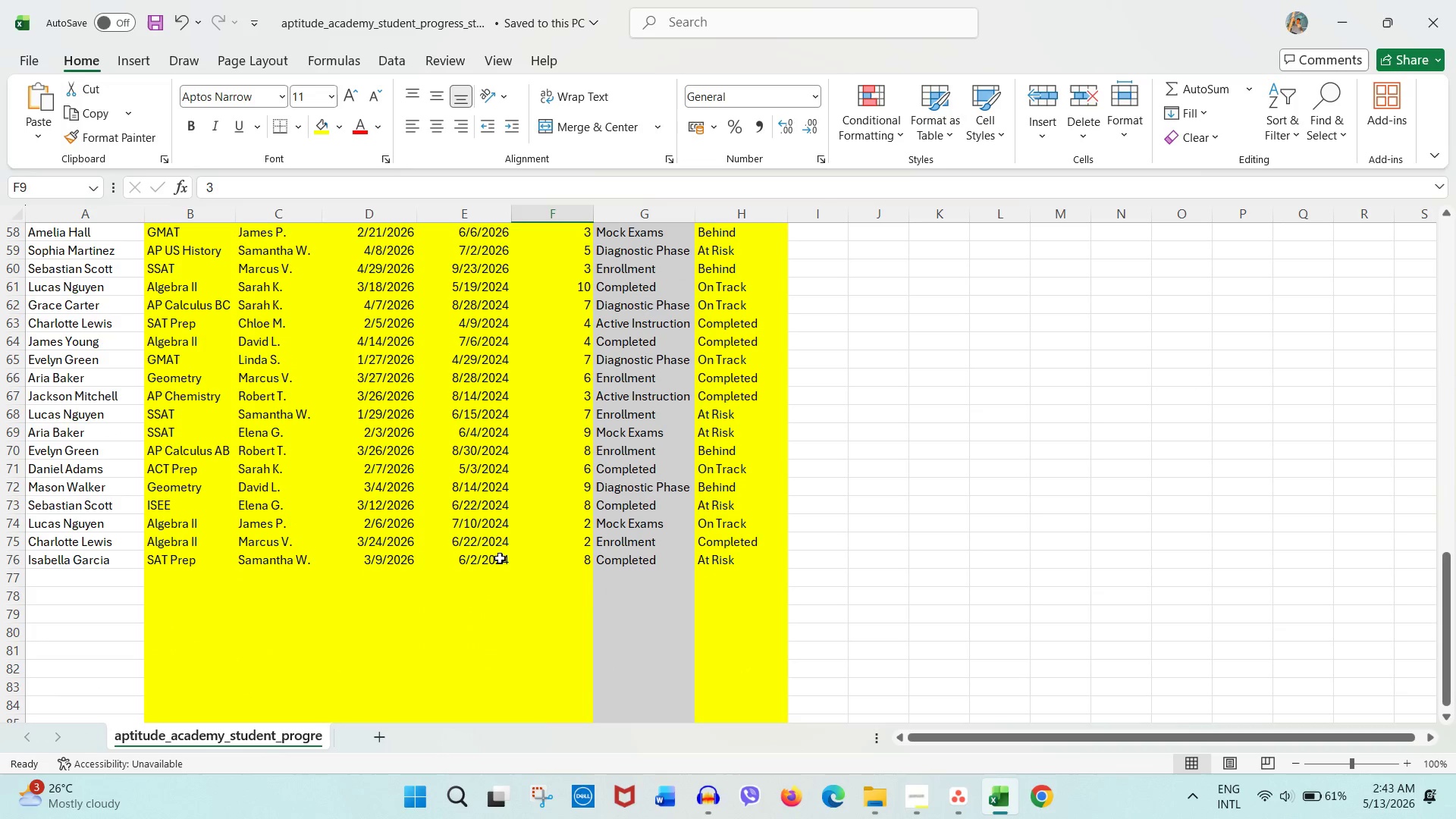 
double_click([500, 559])
 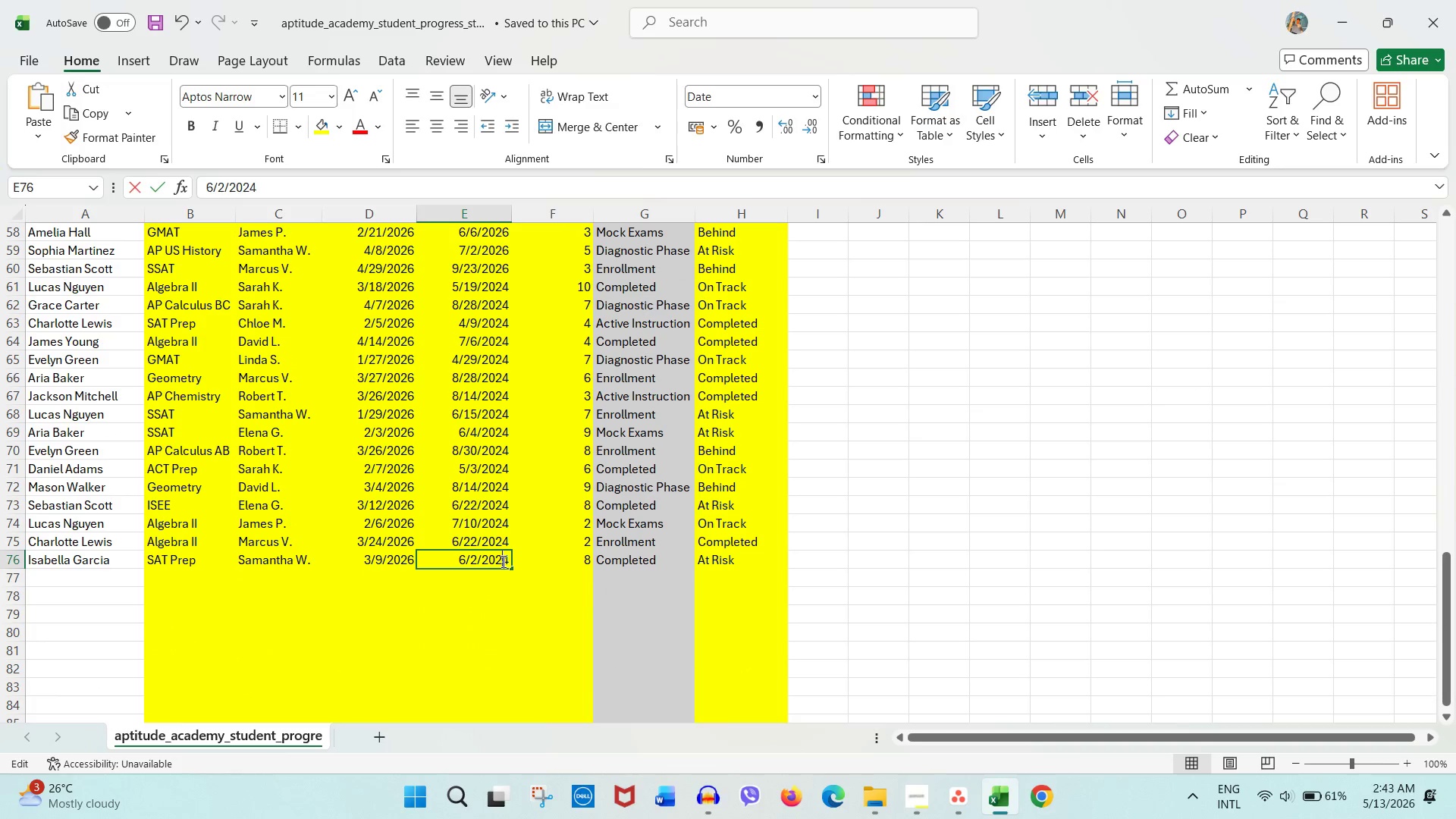 
left_click_drag(start_coordinate=[502, 561], to_coordinate=[510, 562])
 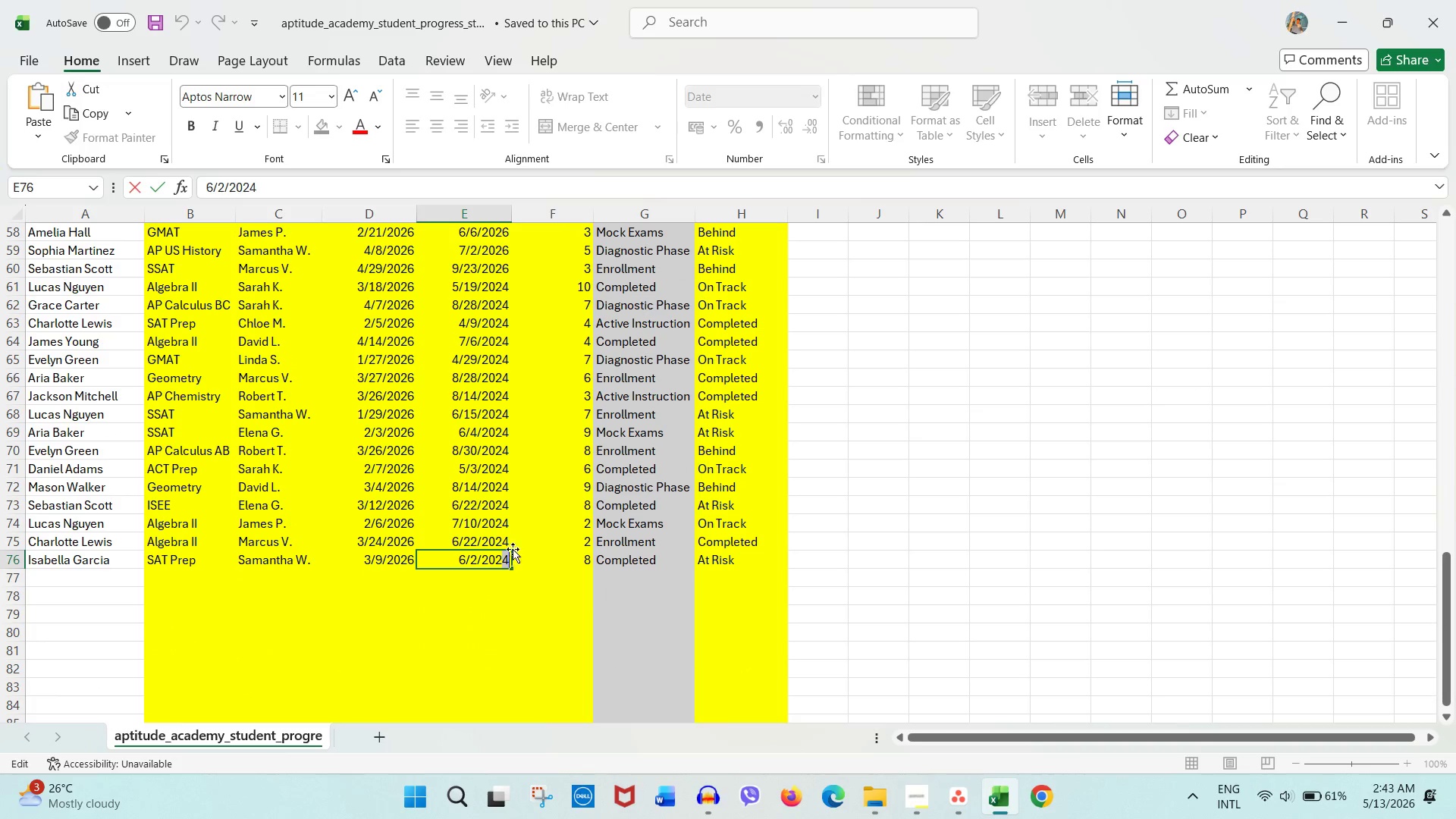 
key(Numpad6)
 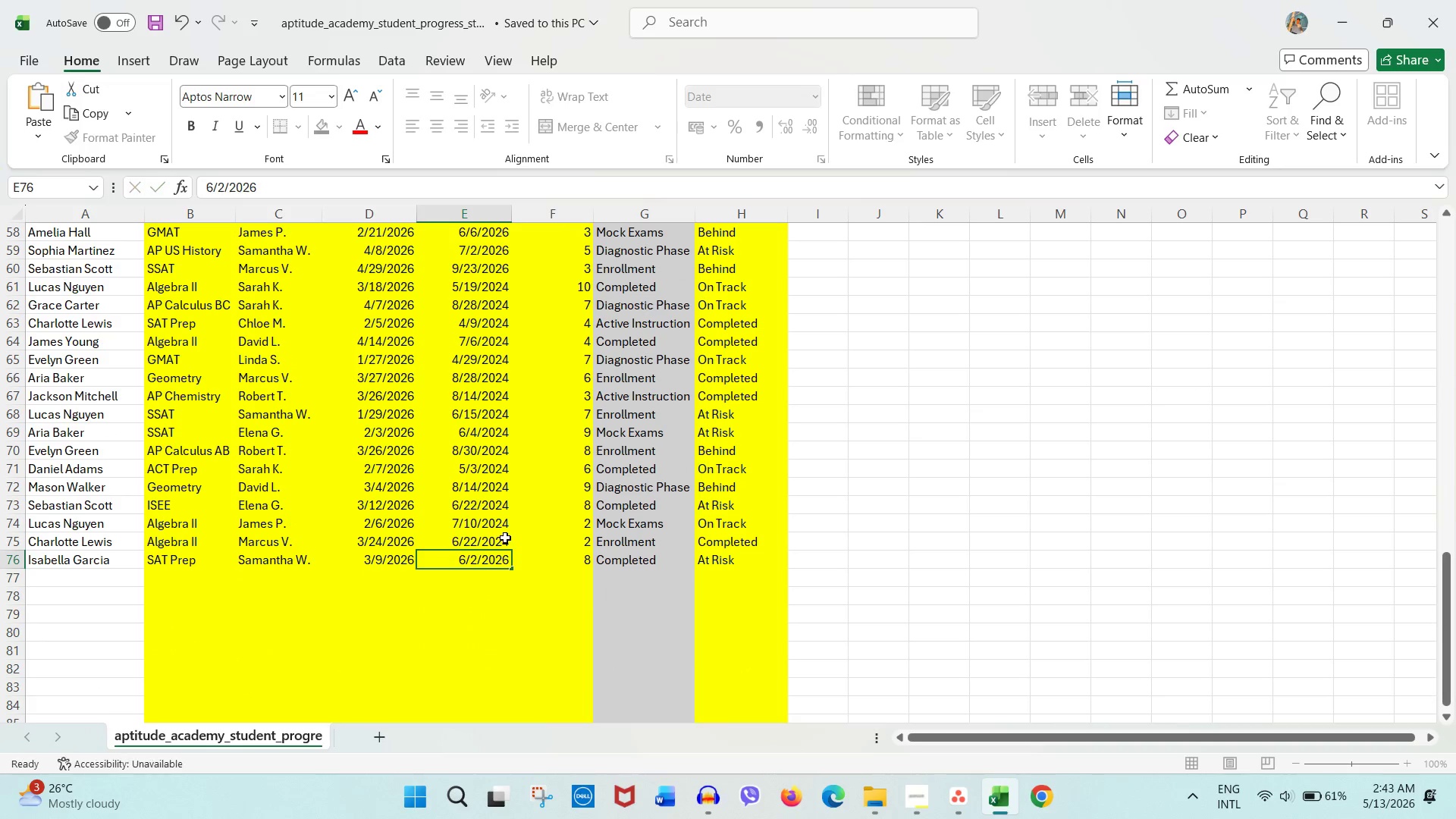 
double_click([505, 538])
 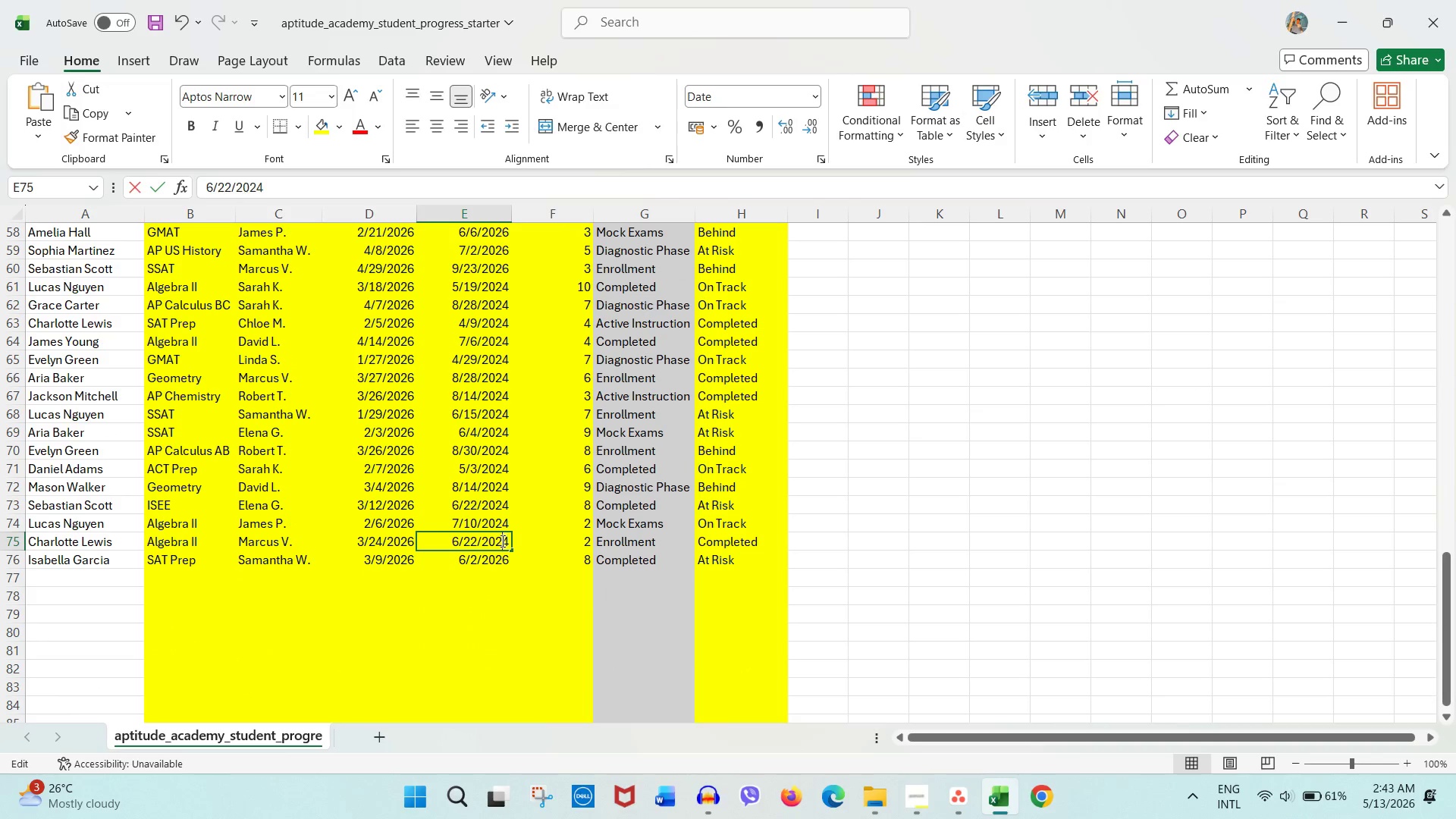 
left_click_drag(start_coordinate=[500, 541], to_coordinate=[507, 541])
 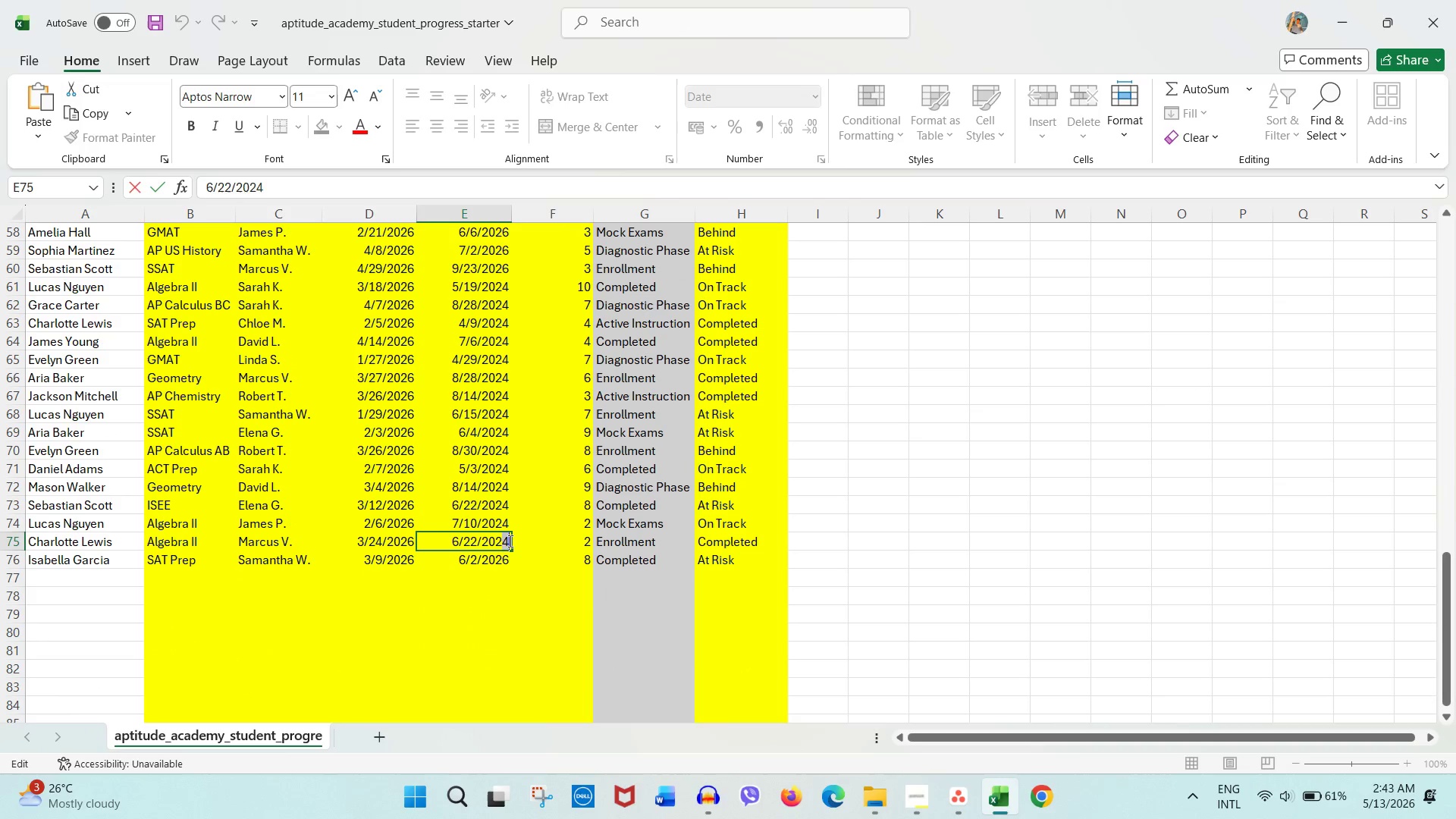 
key(Numpad6)
 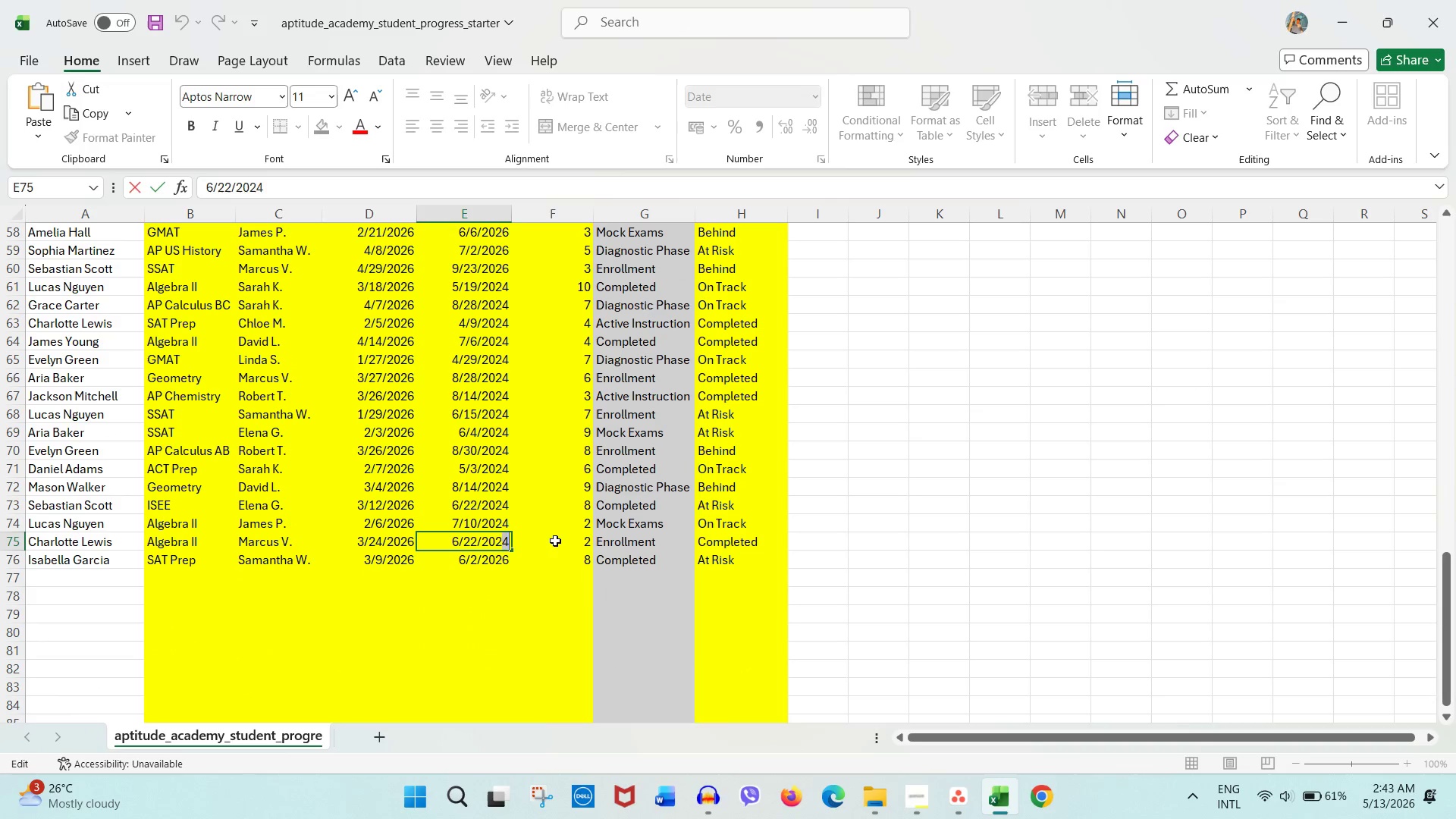 
left_click([555, 541])
 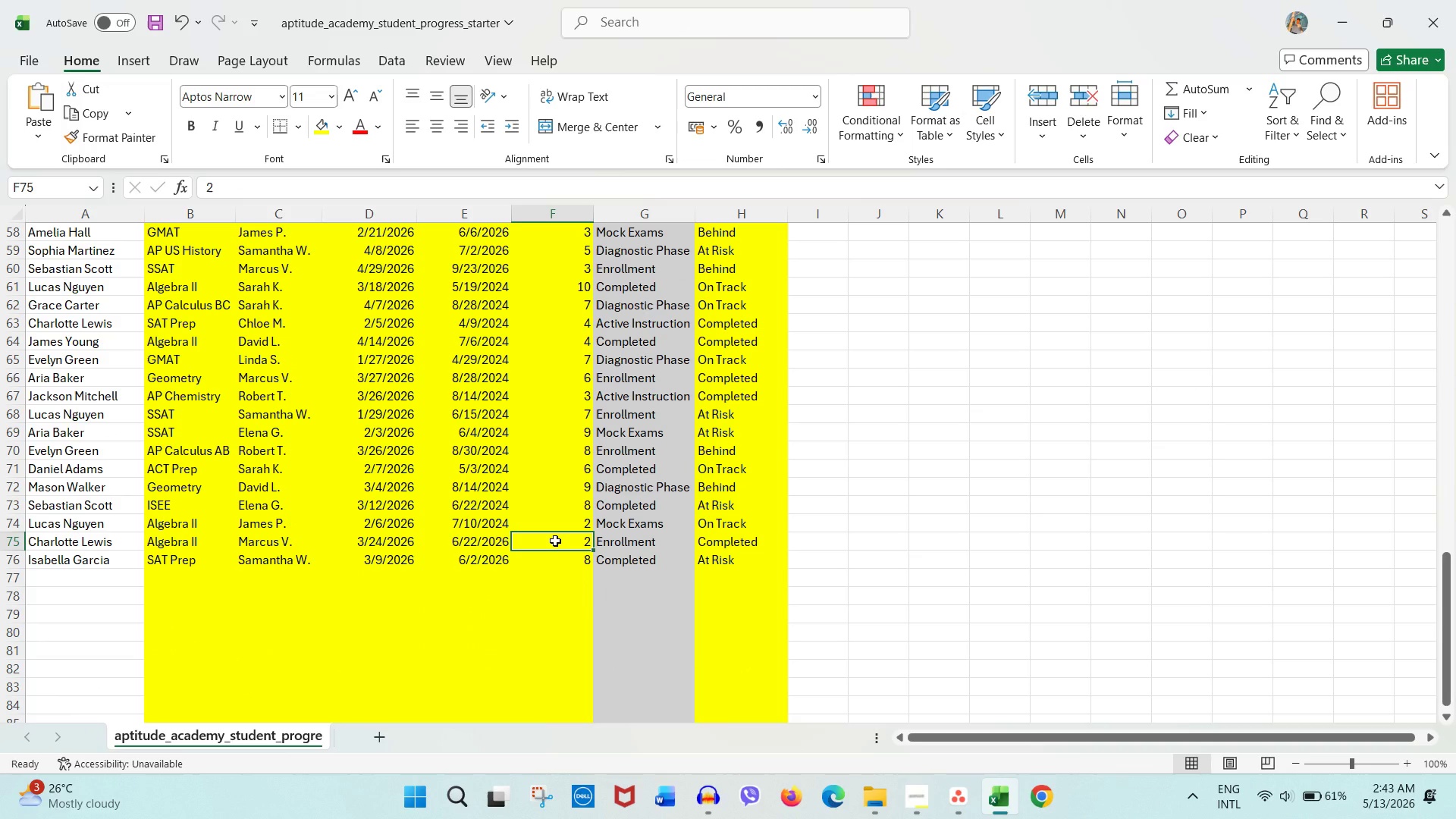 
key(Control+S)
 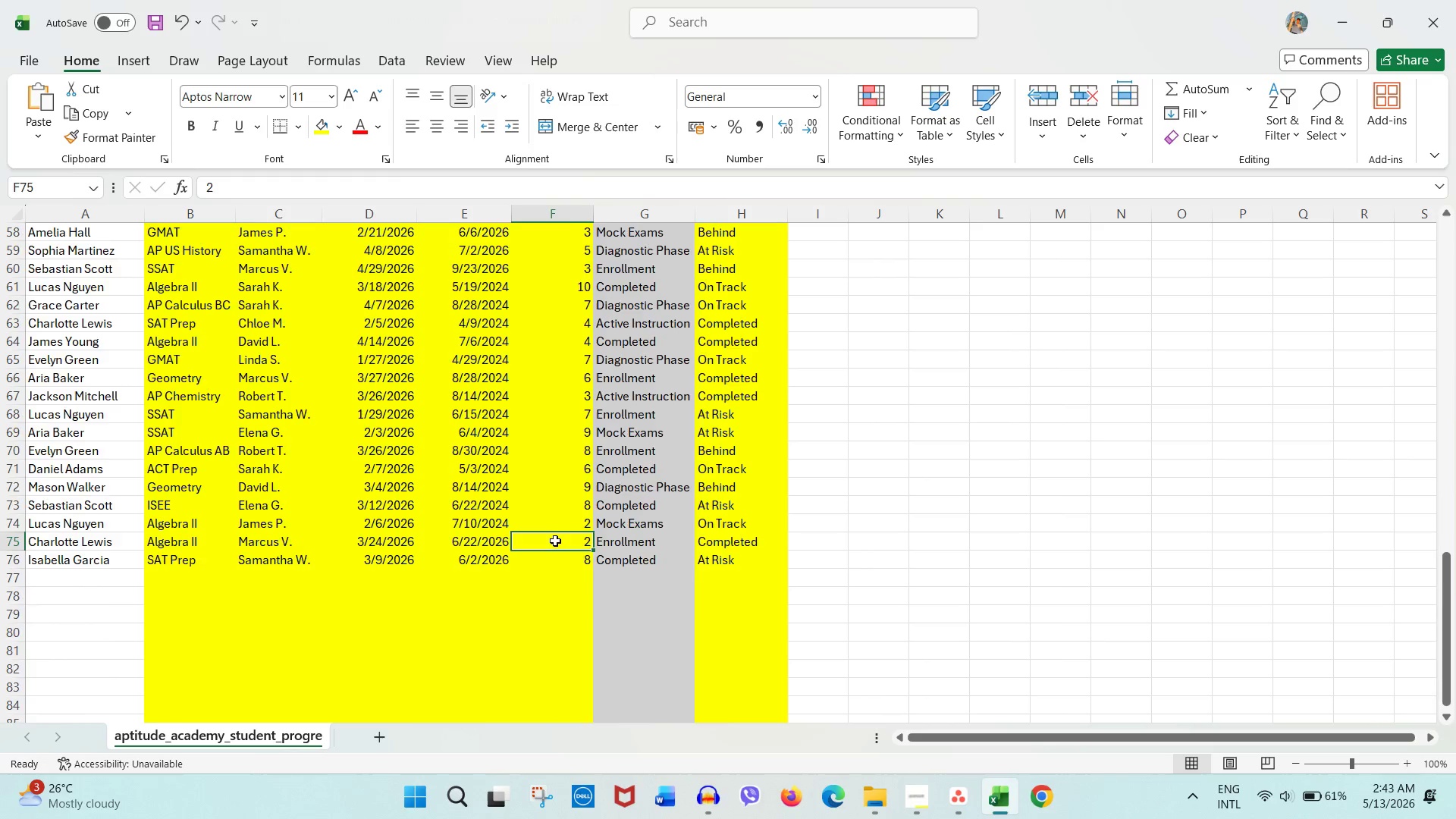 
scroll: coordinate [555, 541], scroll_direction: up, amount: 28.0
 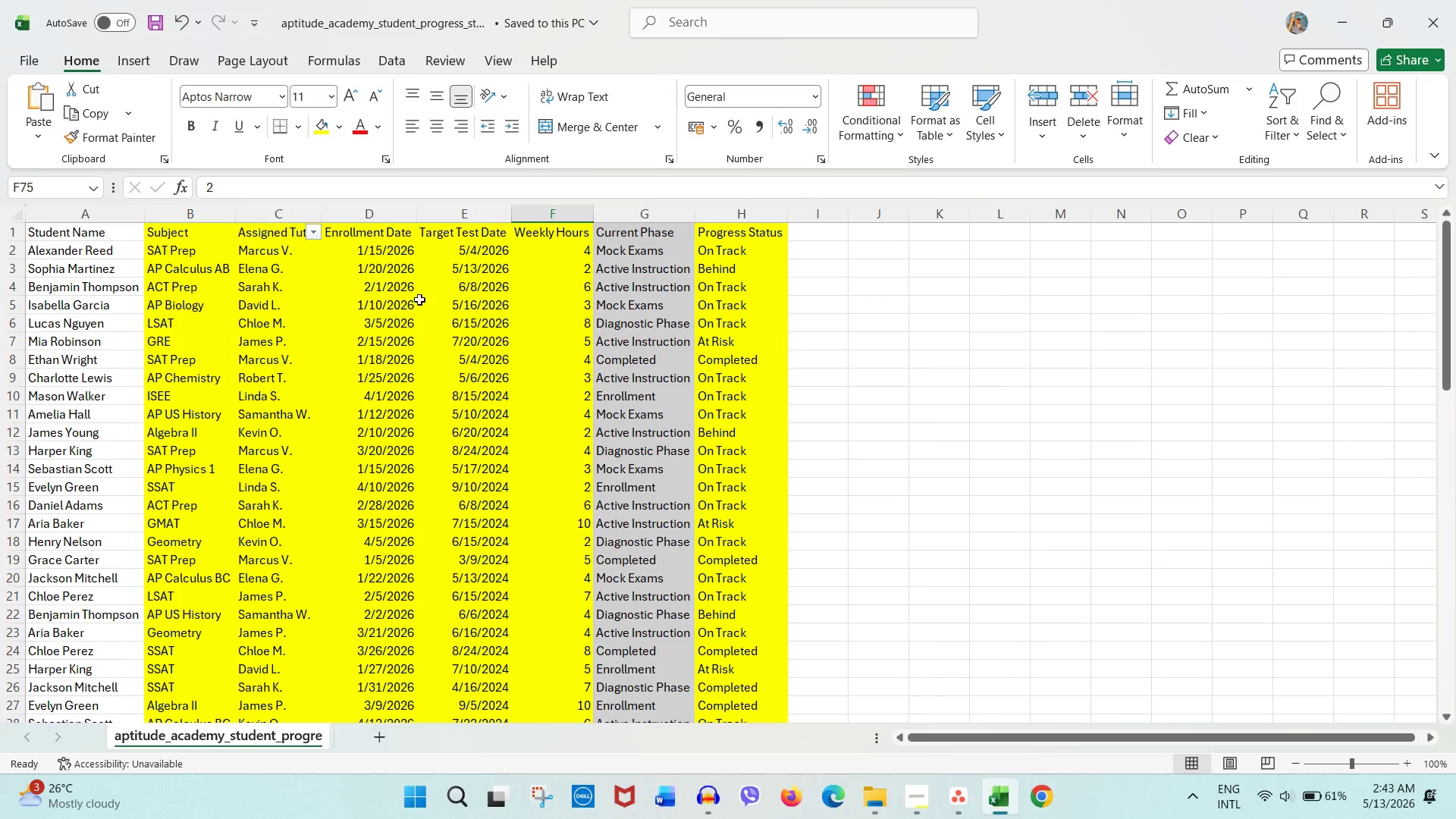 
left_click([402, 221])
 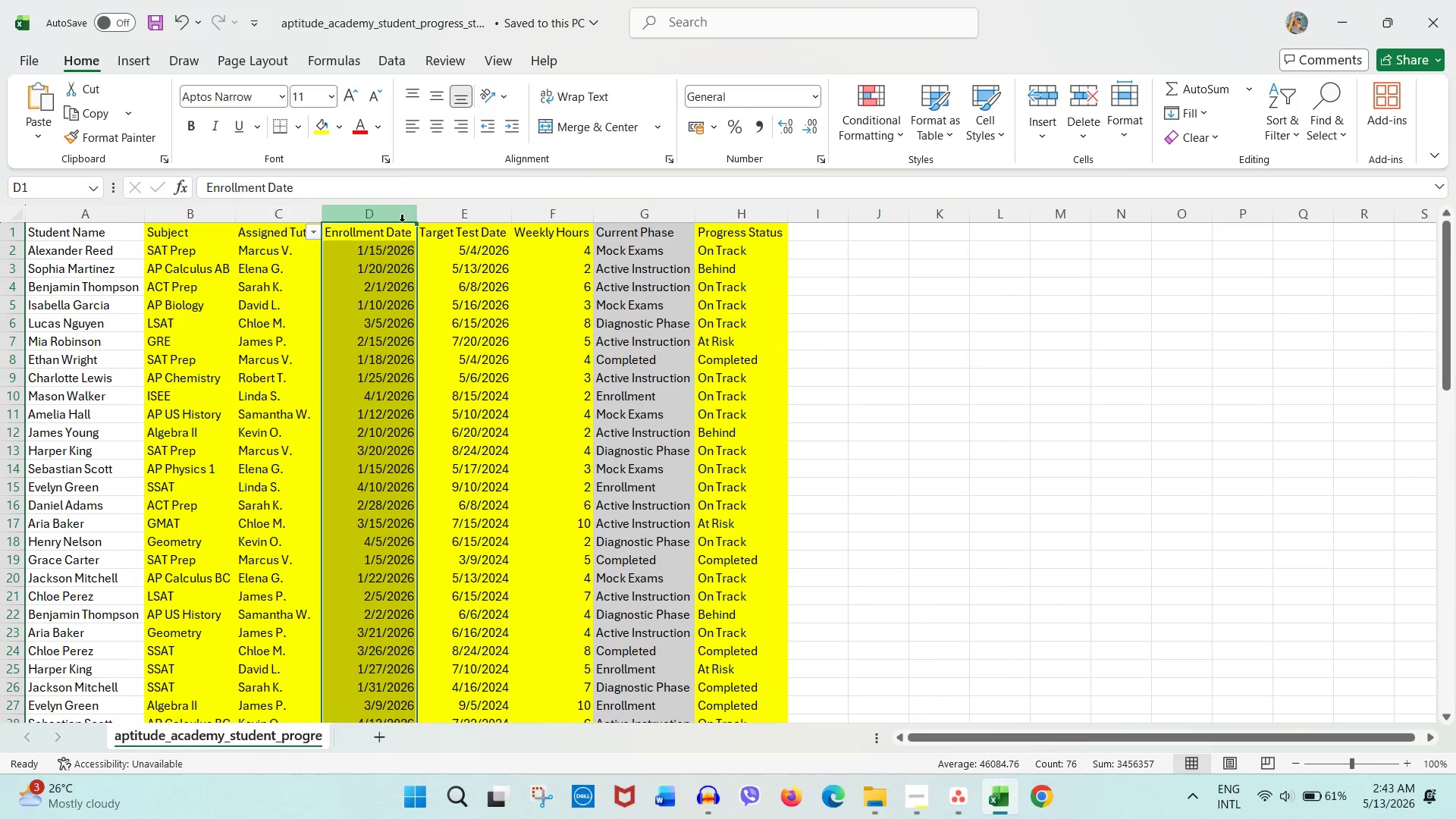 
key(Control+C)
 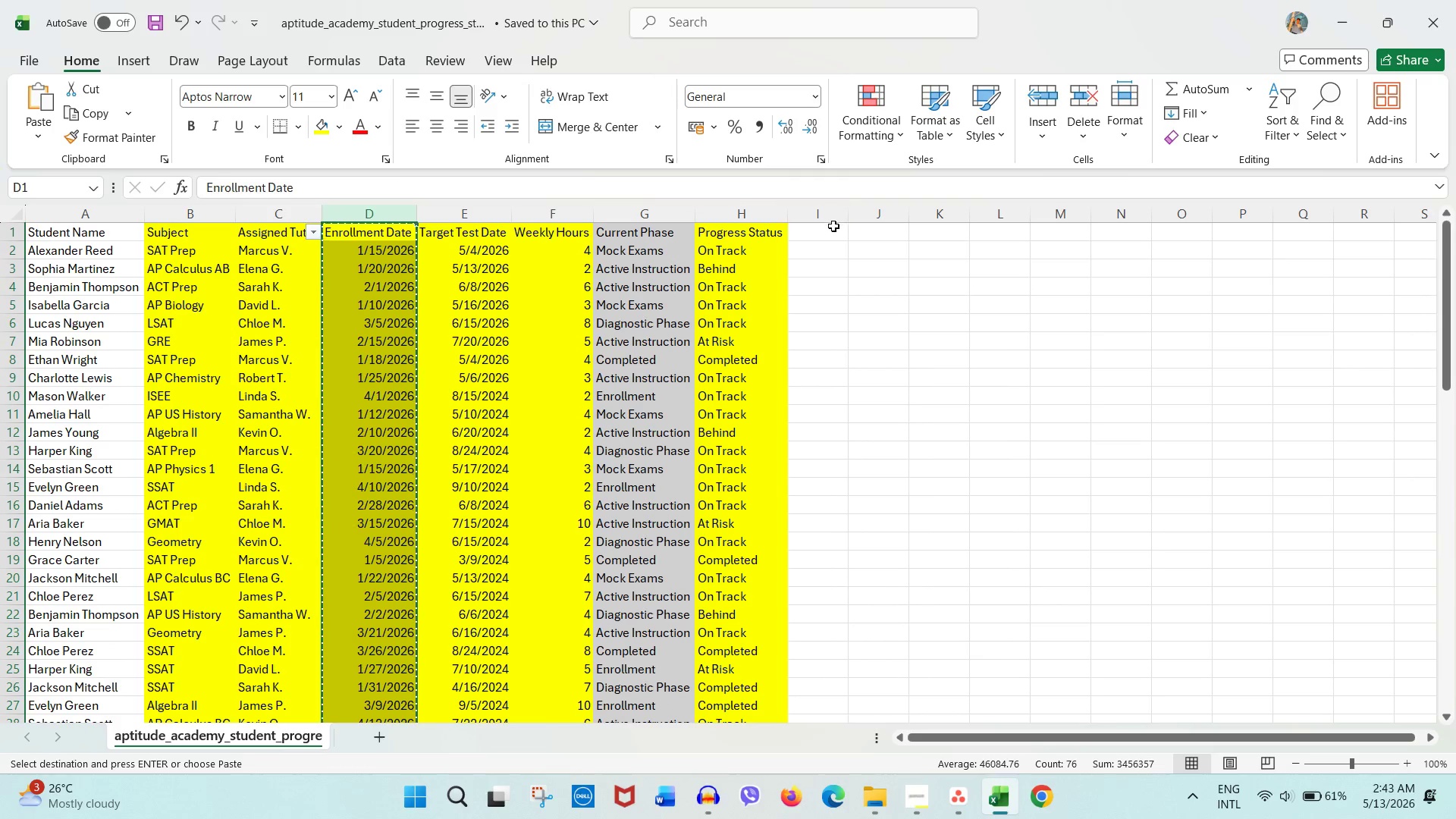 
left_click([833, 226])
 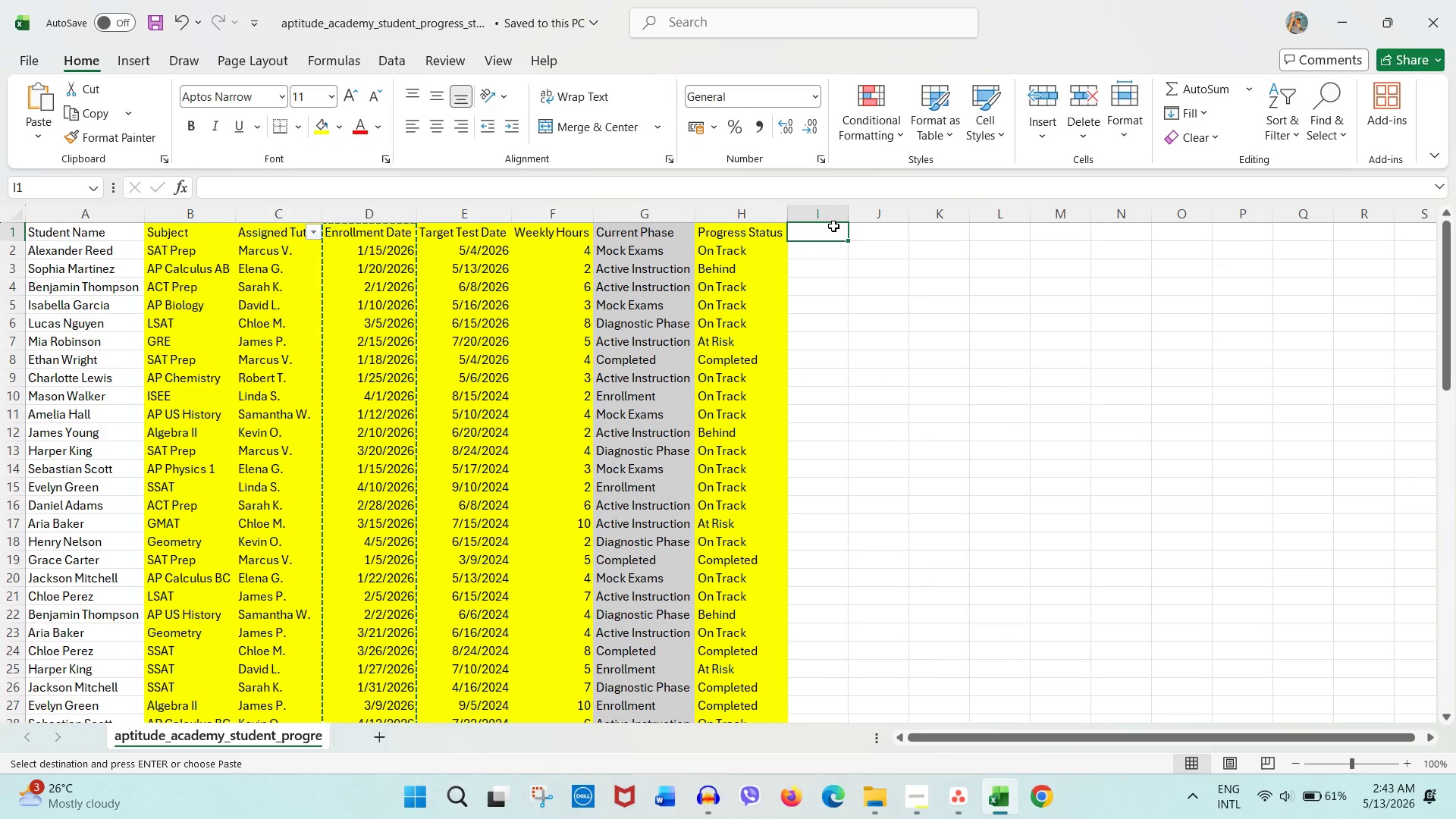 
key(Control+V)
 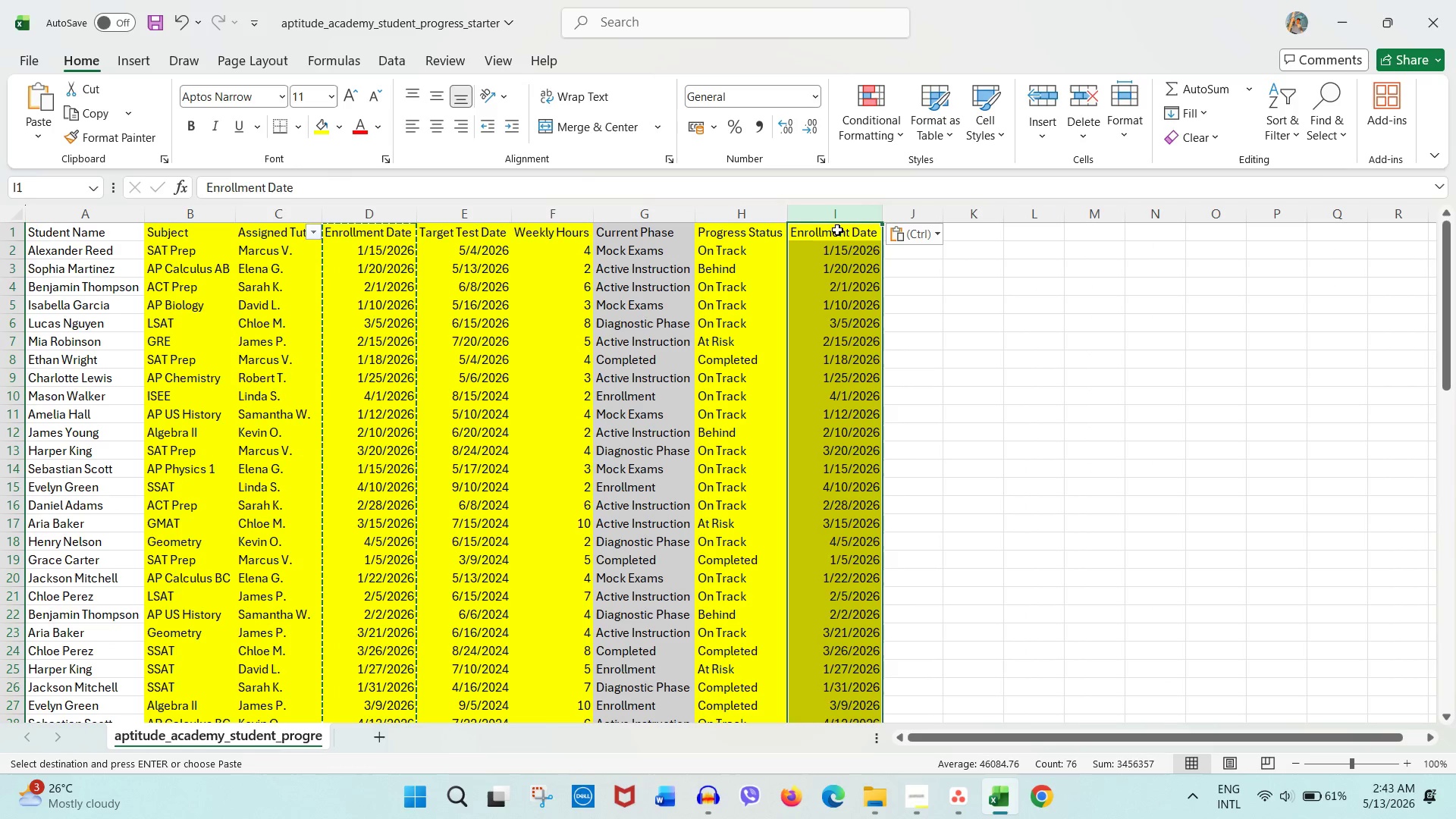 
double_click([837, 230])
 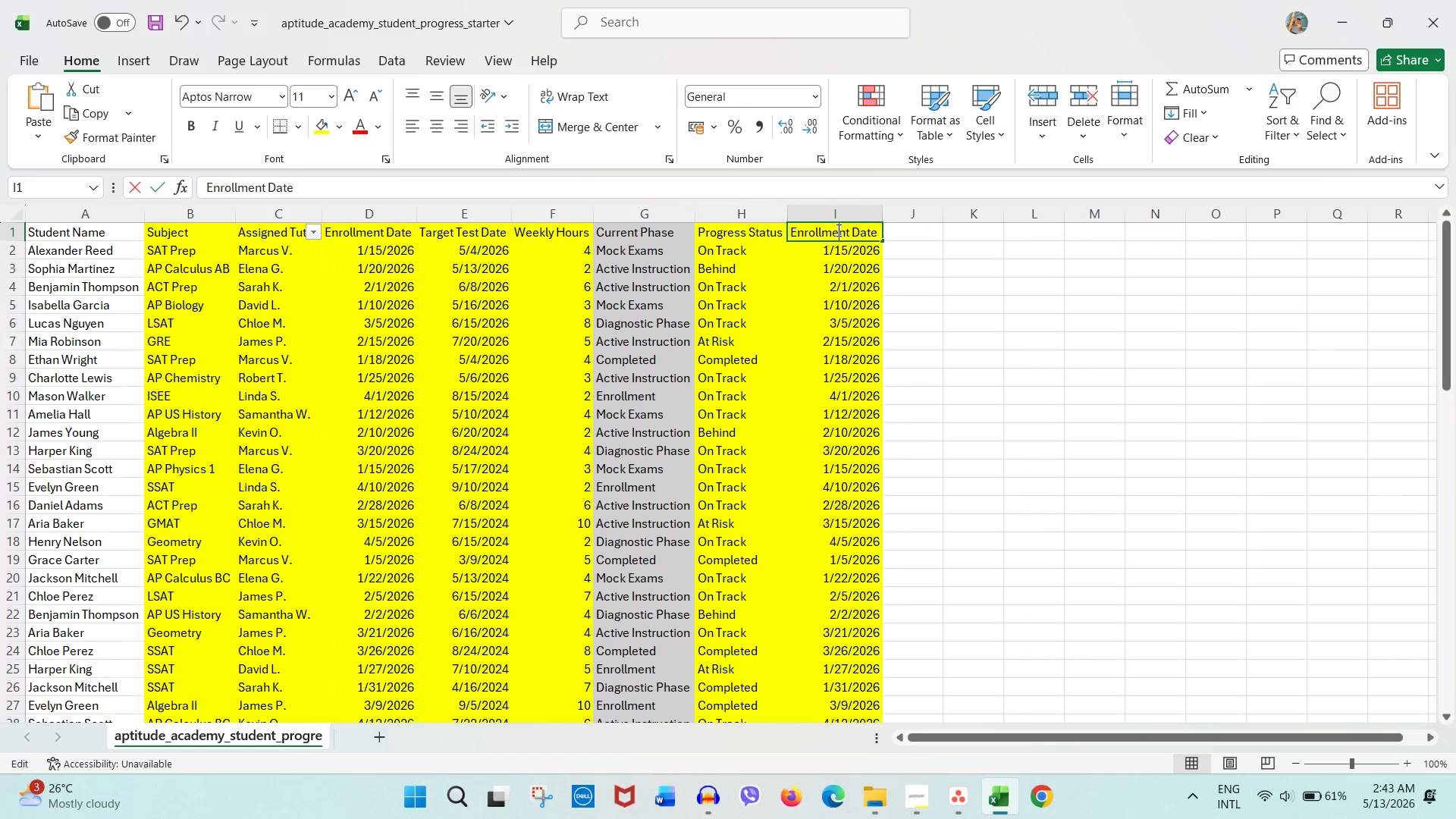 
triple_click([837, 230])
 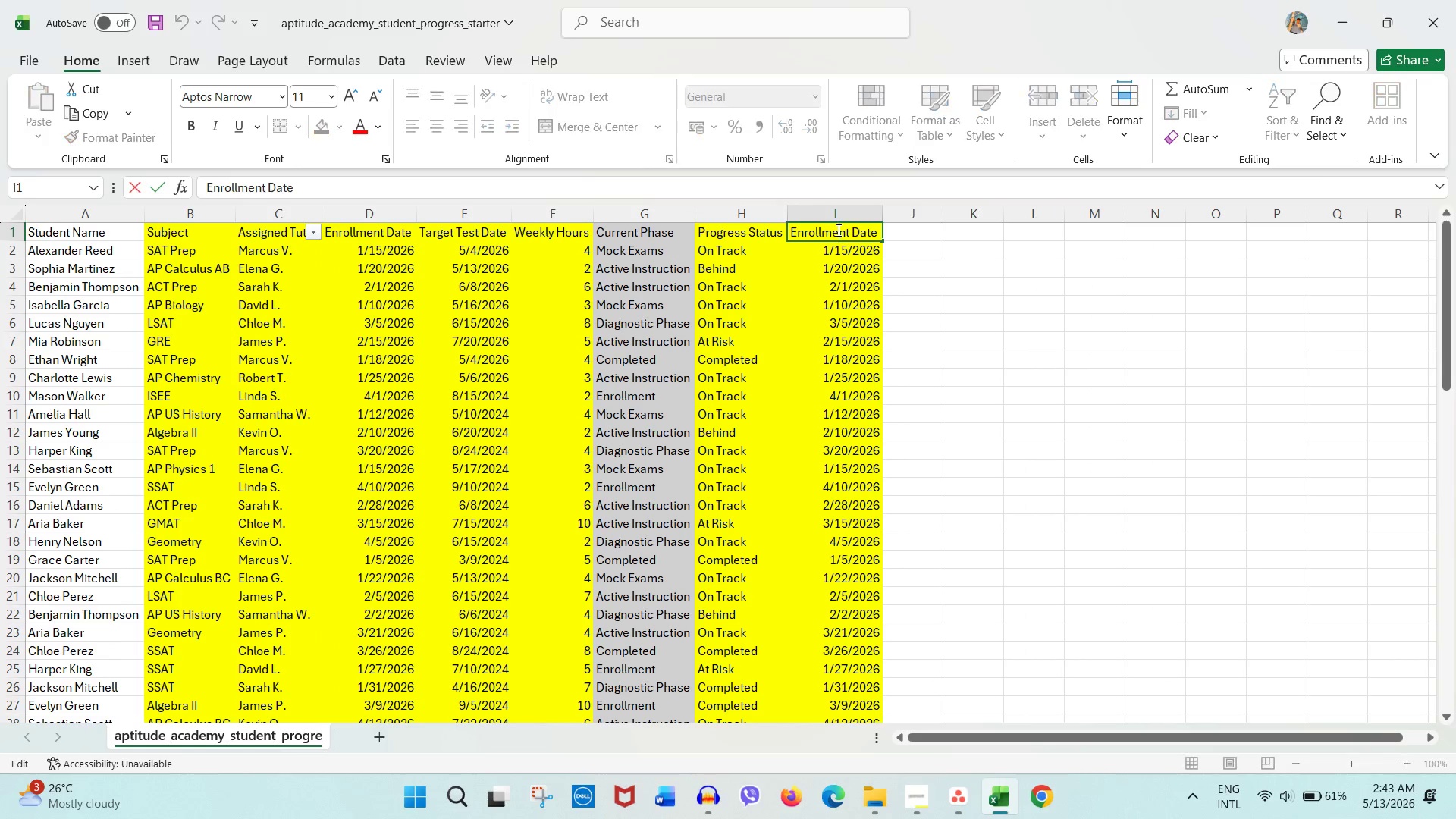 
triple_click([837, 230])
 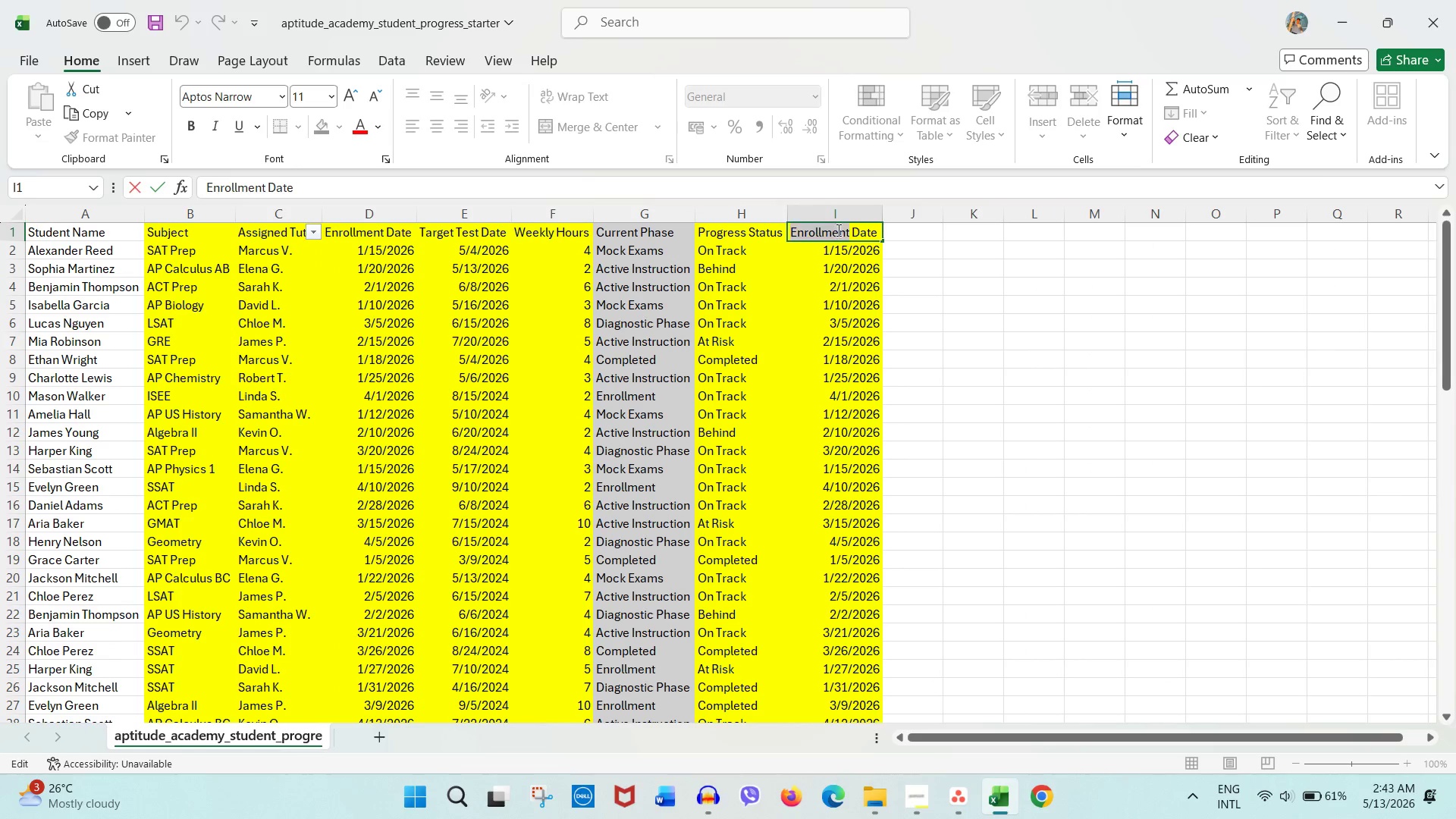 
type(Strt)
 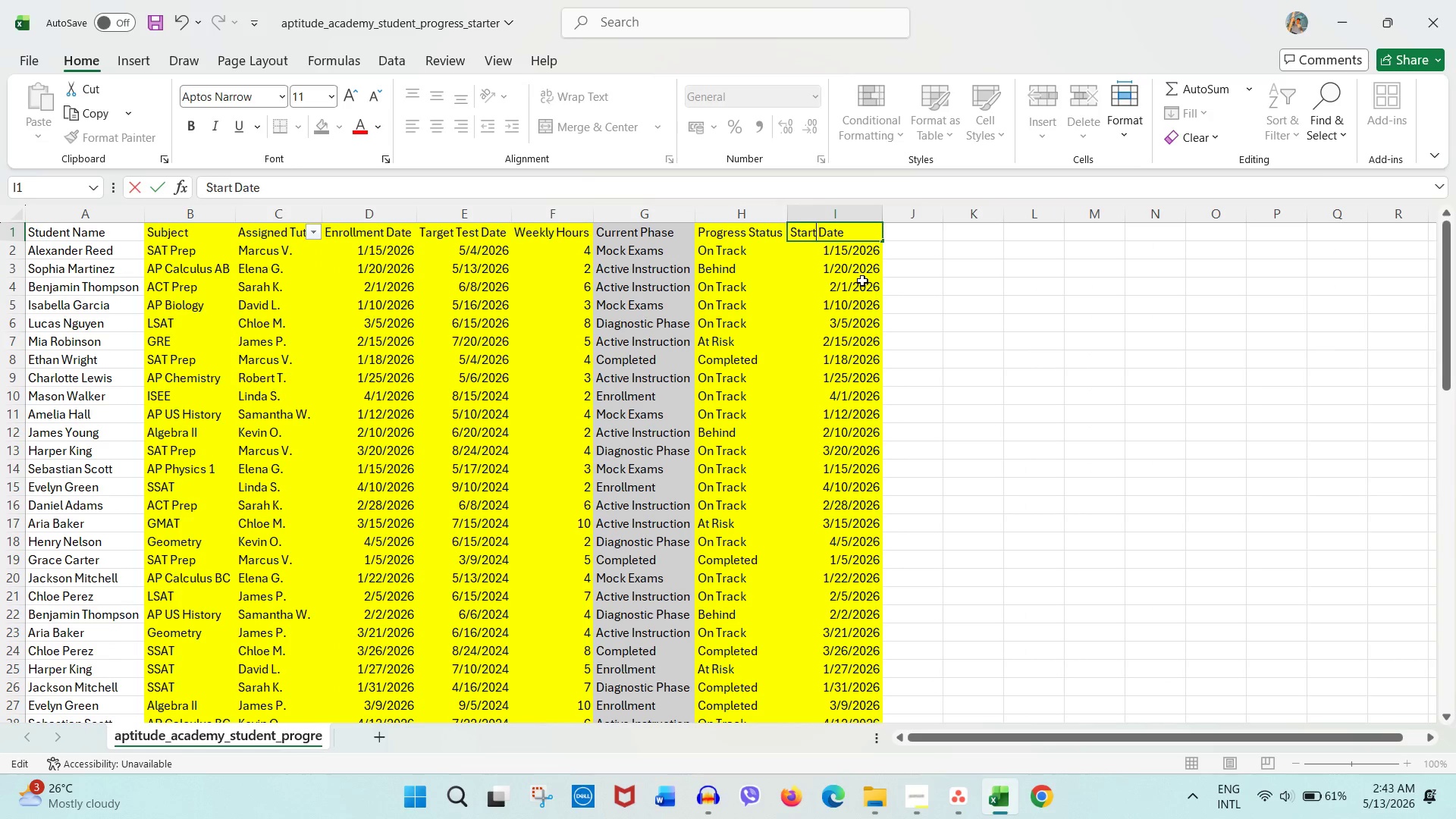 
hold_key(key=A, duration=0.42)
 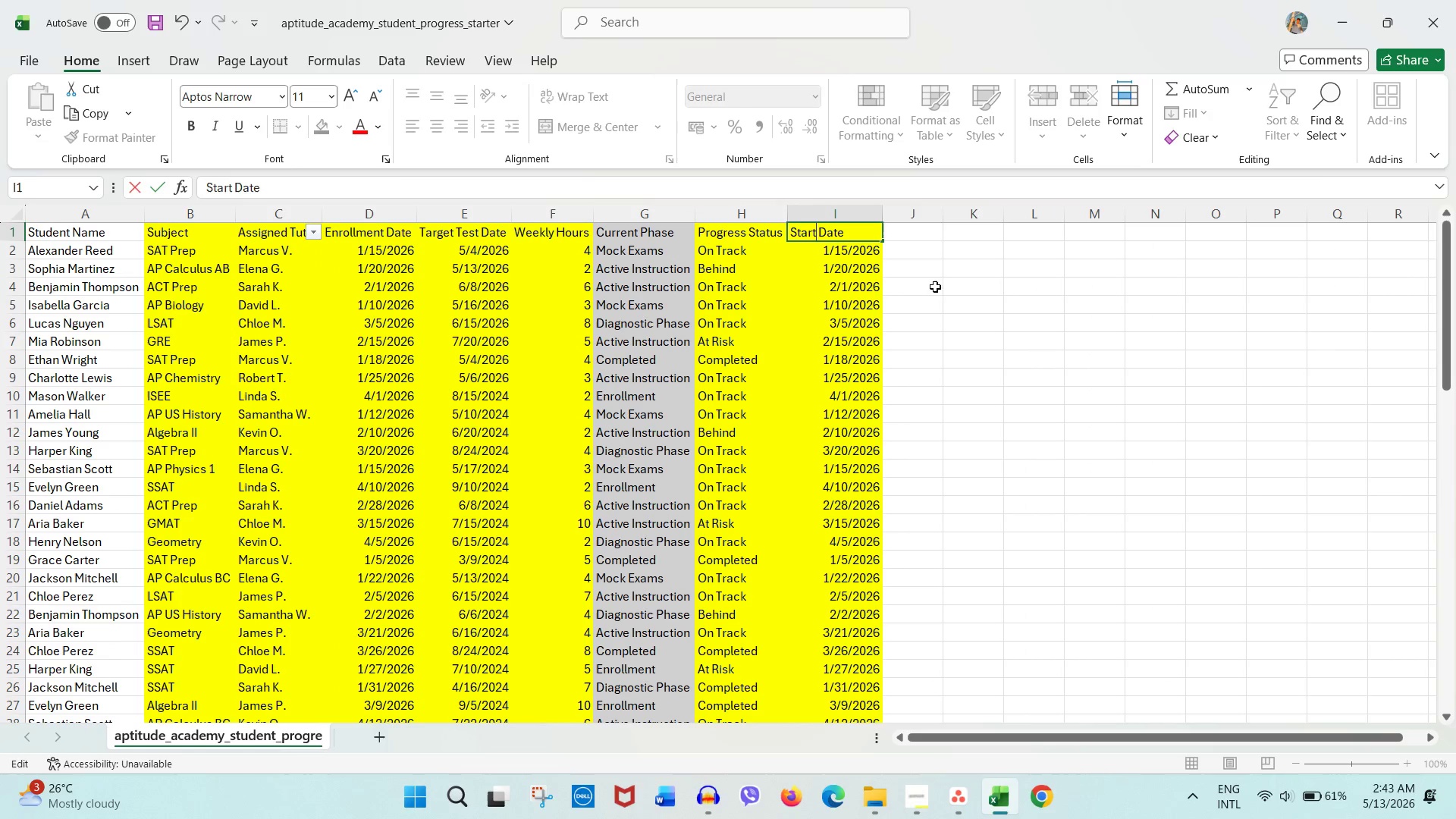 
left_click([944, 281])
 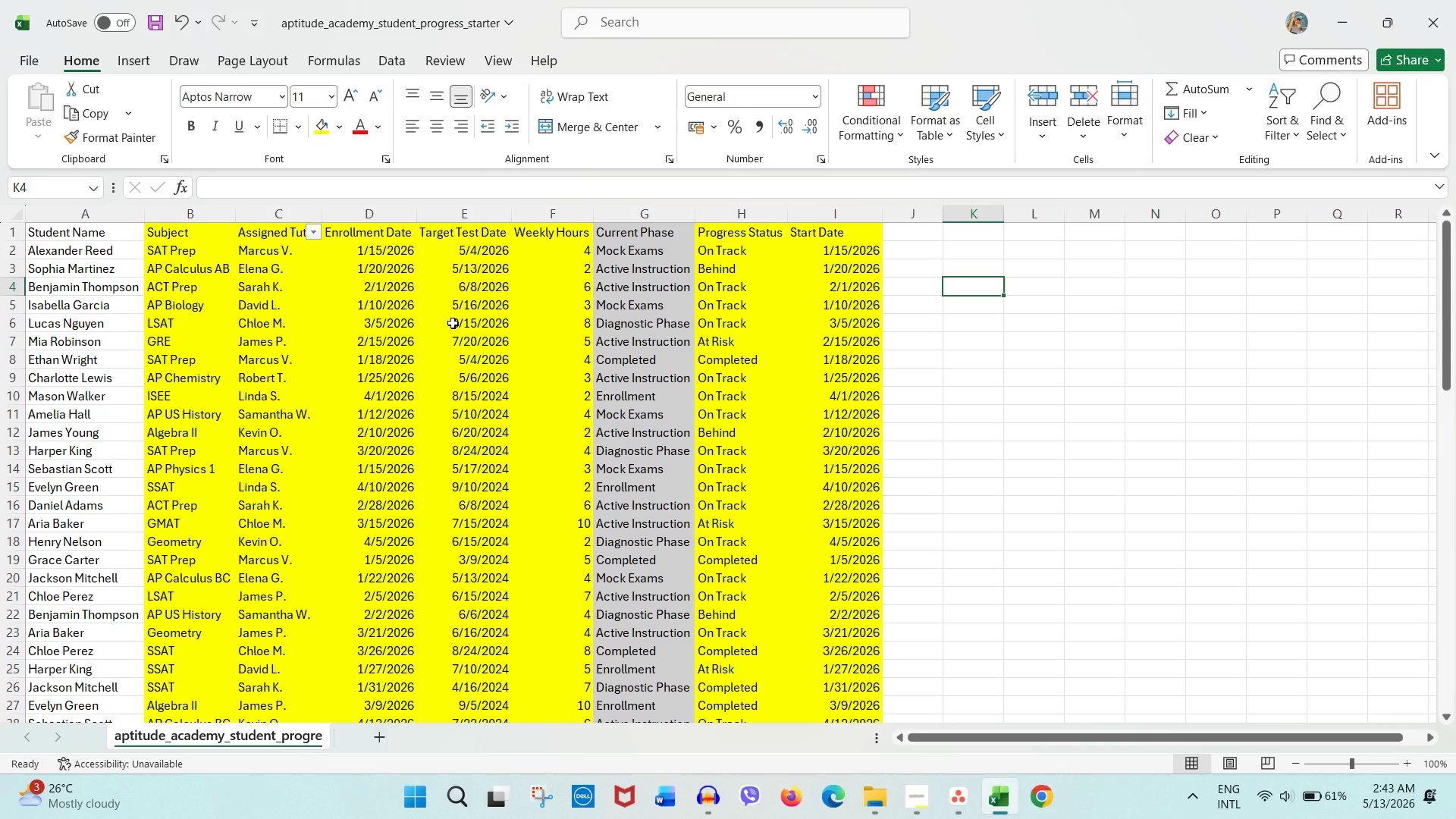 
scroll: coordinate [453, 323], scroll_direction: down, amount: 21.0
 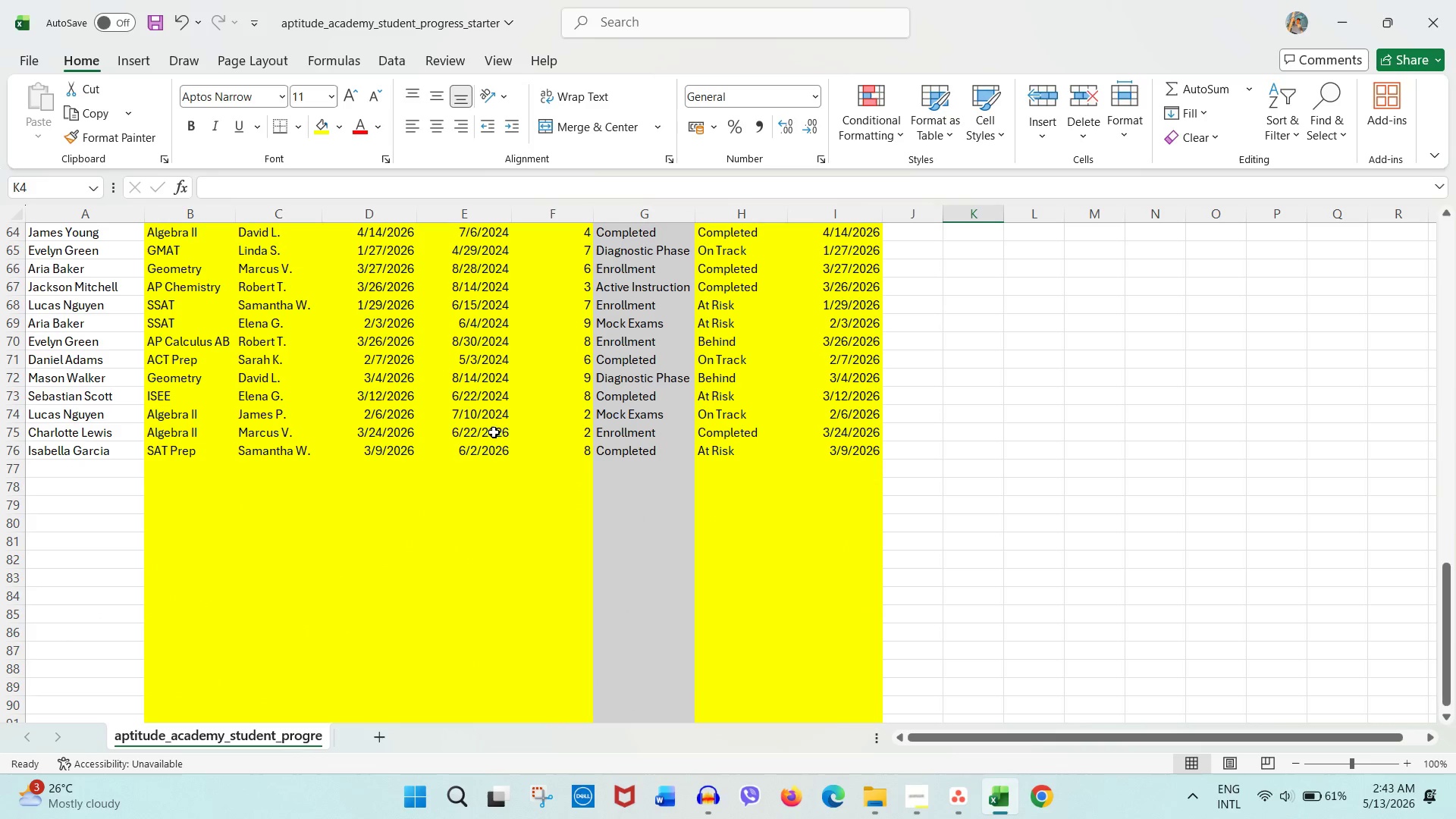 
double_click([505, 407])
 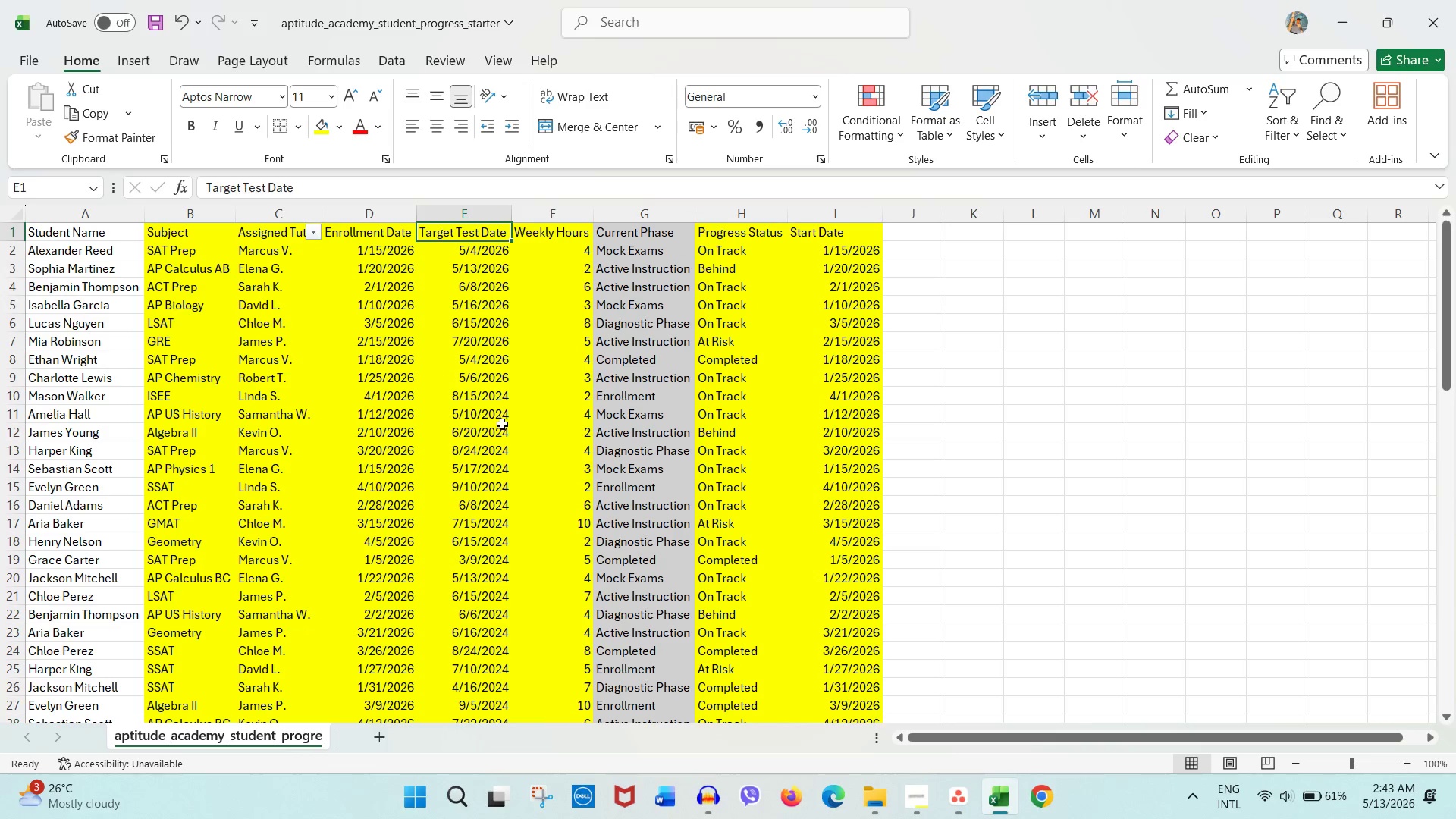 
scroll: coordinate [501, 425], scroll_direction: down, amount: 21.0
 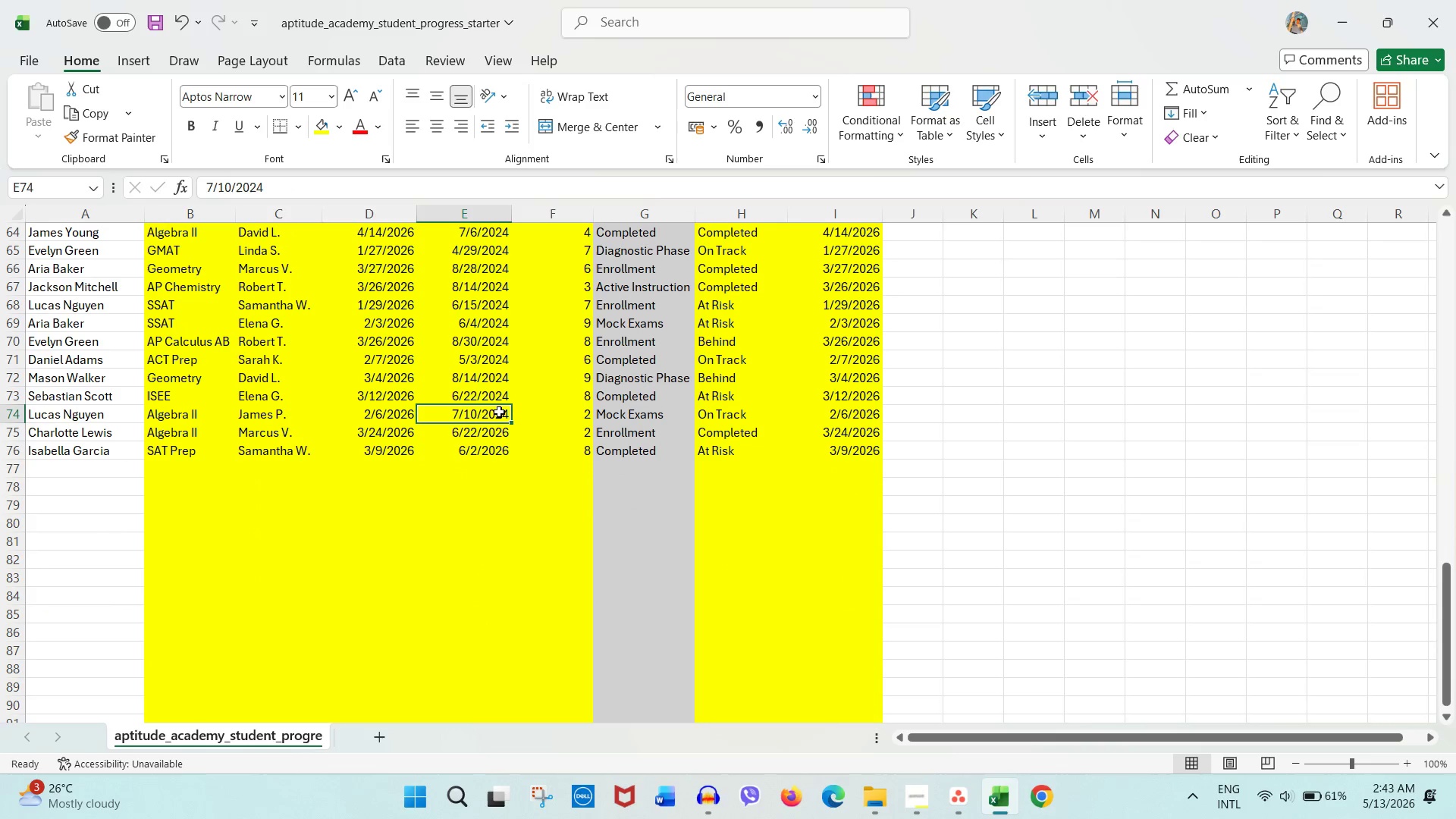 
double_click([499, 412])
 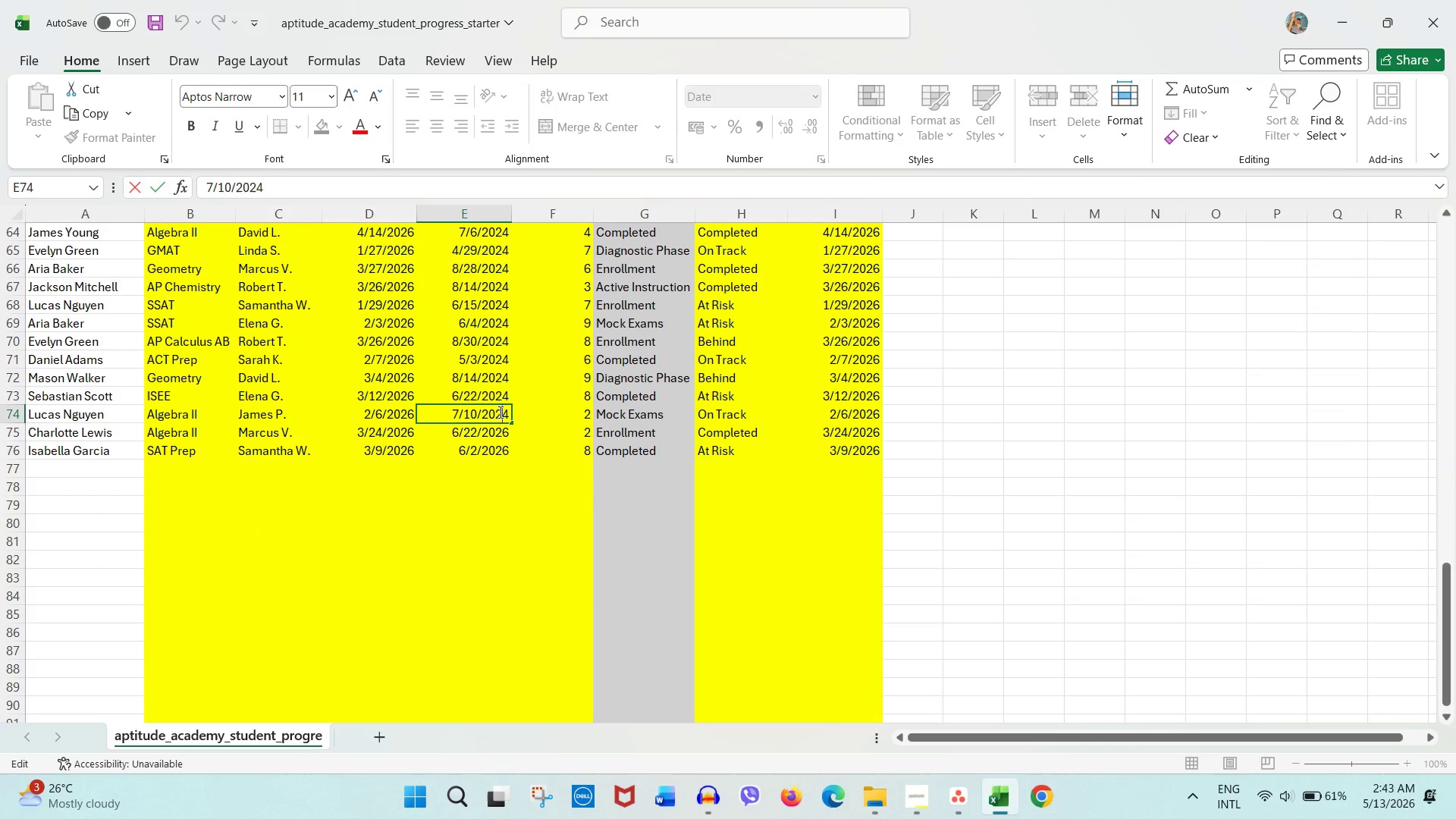 
left_click_drag(start_coordinate=[499, 412], to_coordinate=[509, 414])
 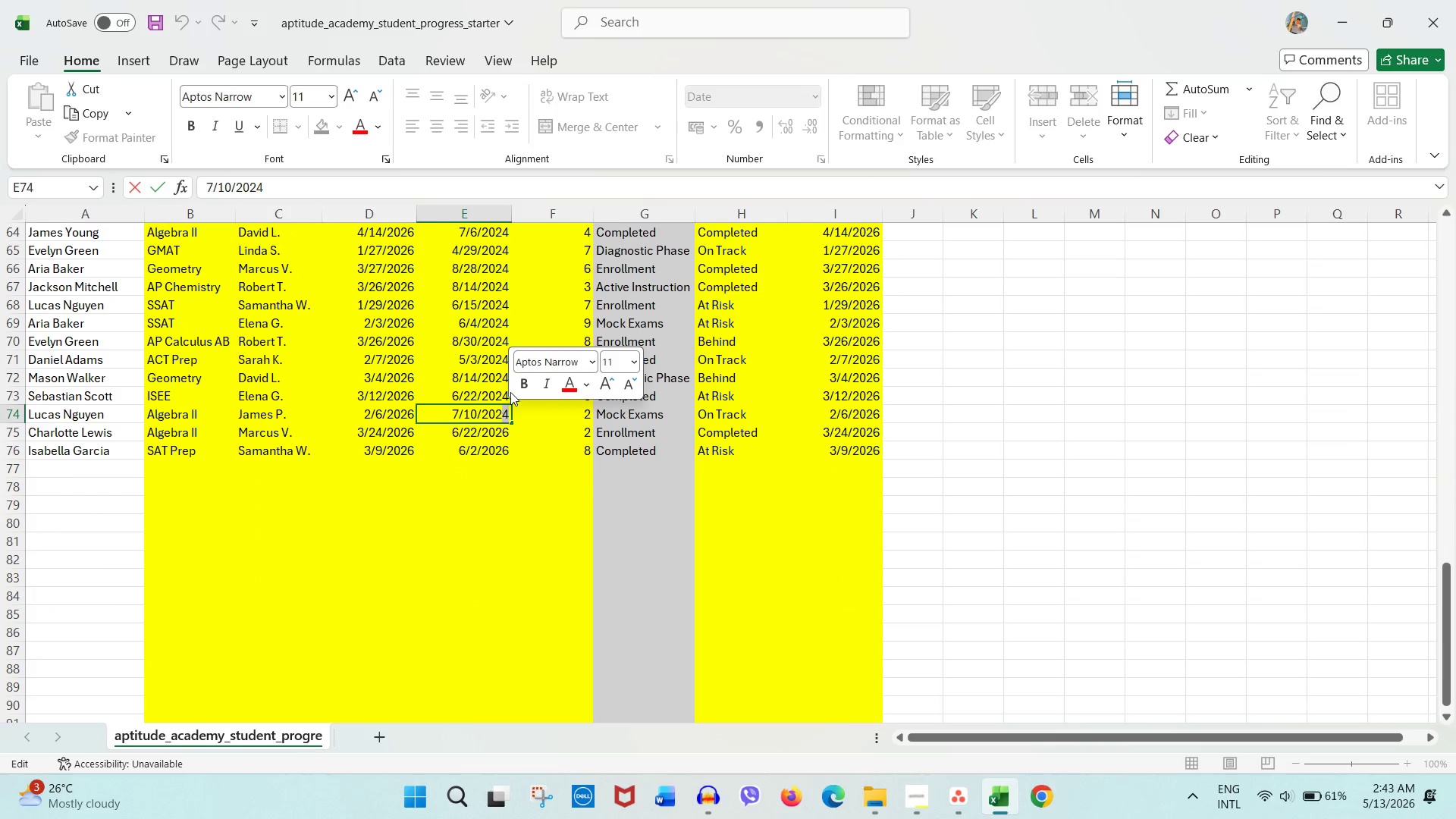 
key(Numpad6)
 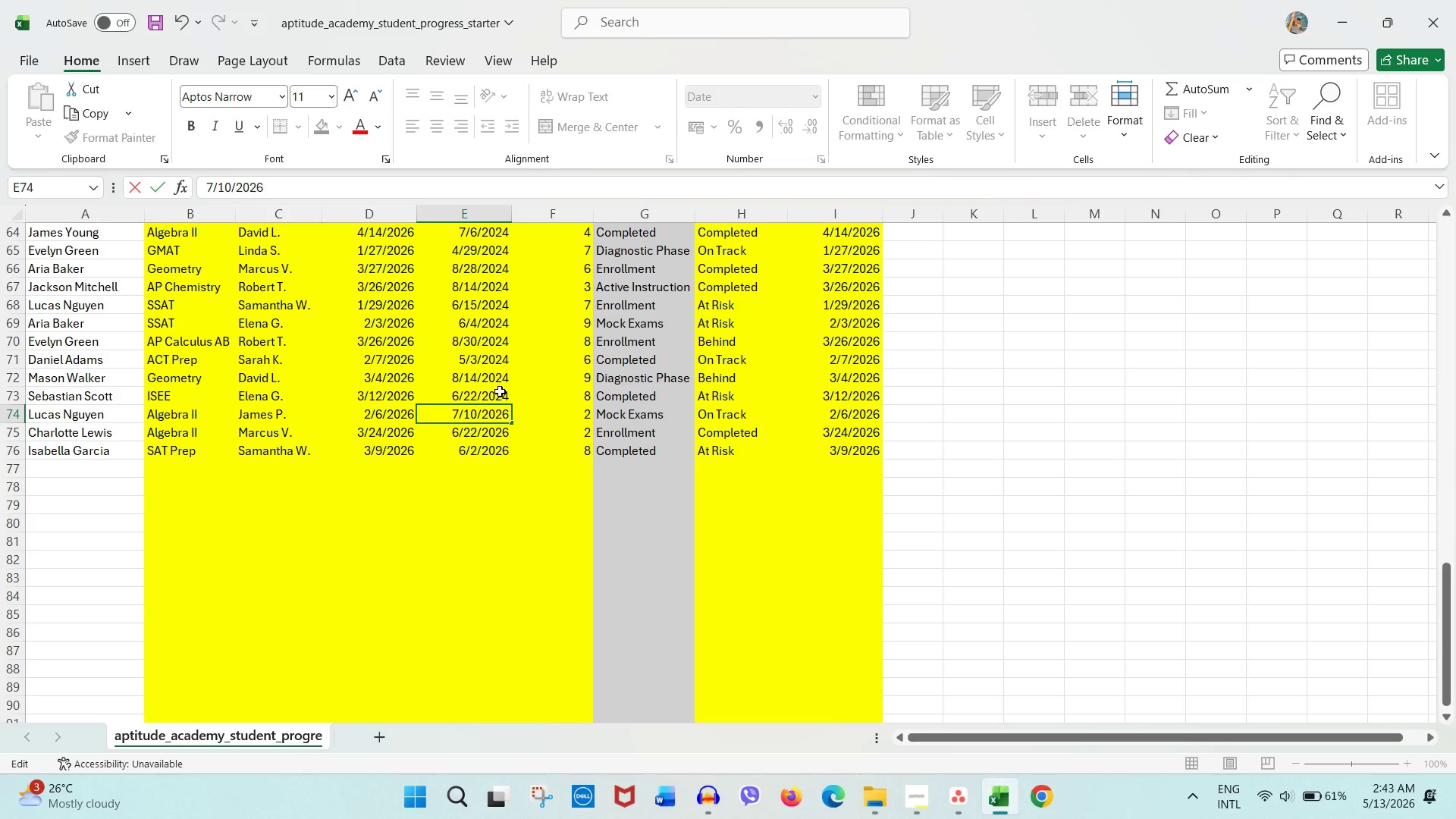 
double_click([500, 391])
 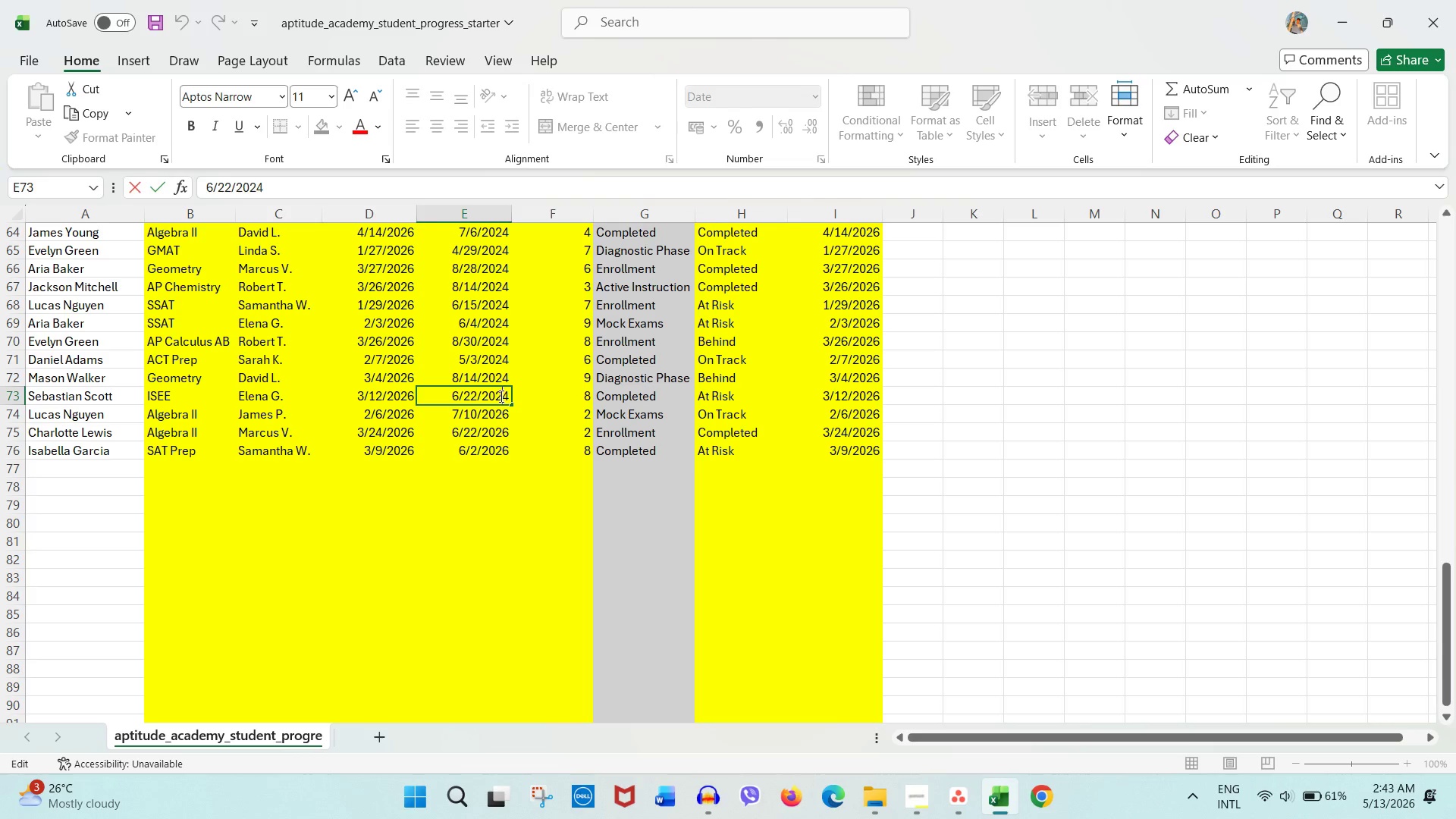 
left_click_drag(start_coordinate=[500, 397], to_coordinate=[510, 400])
 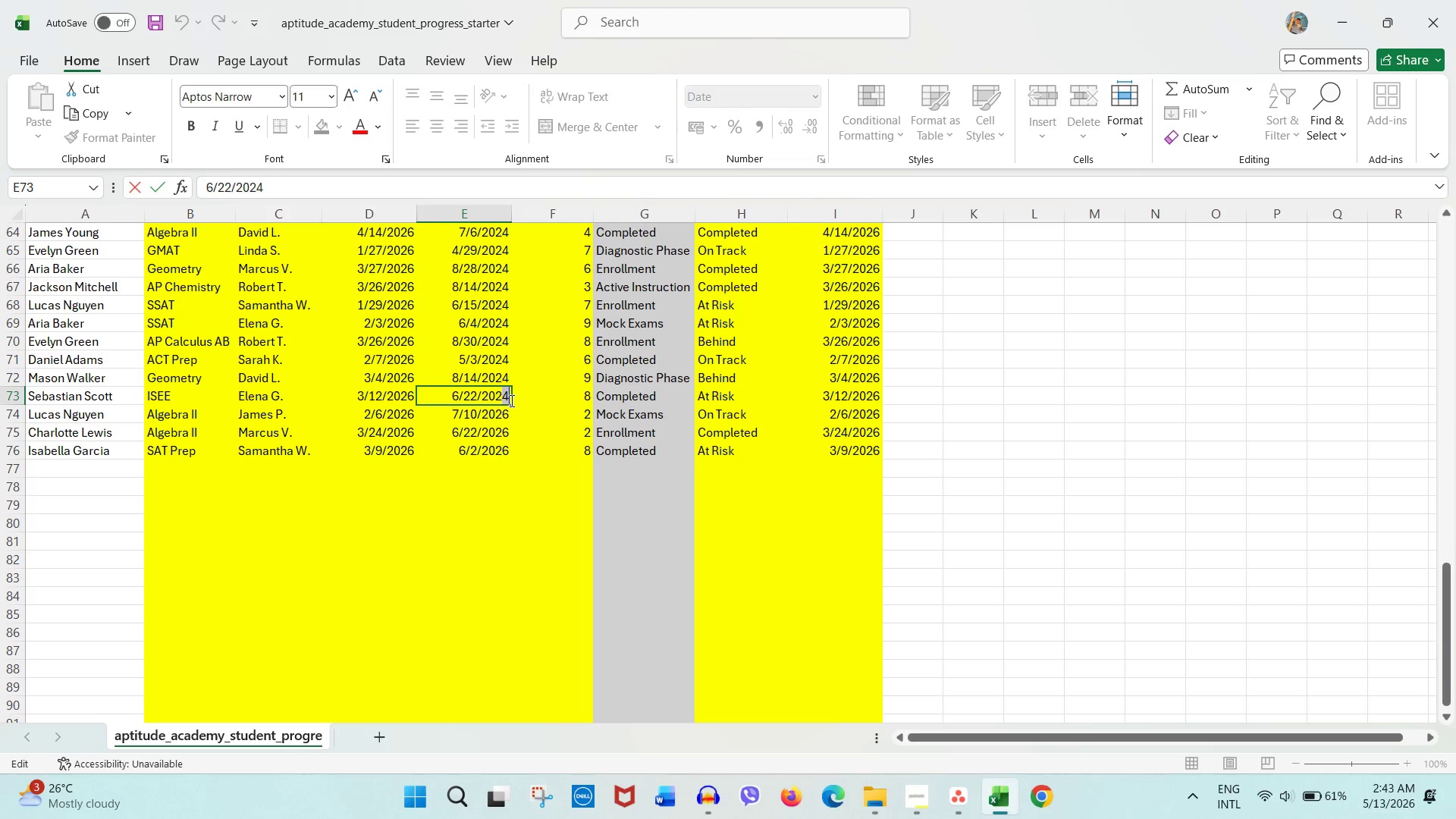 
key(Numpad6)
 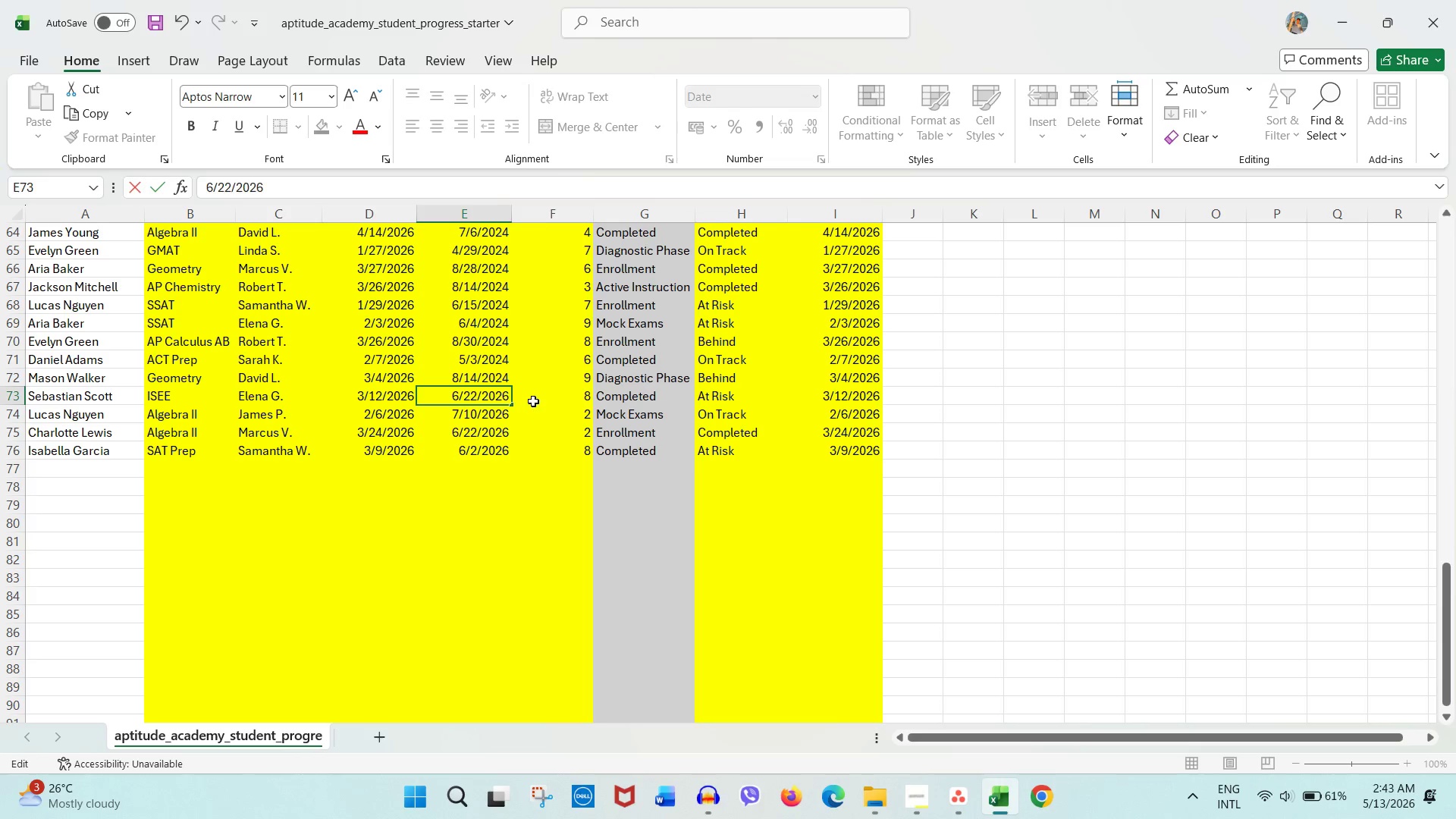 
left_click([533, 401])
 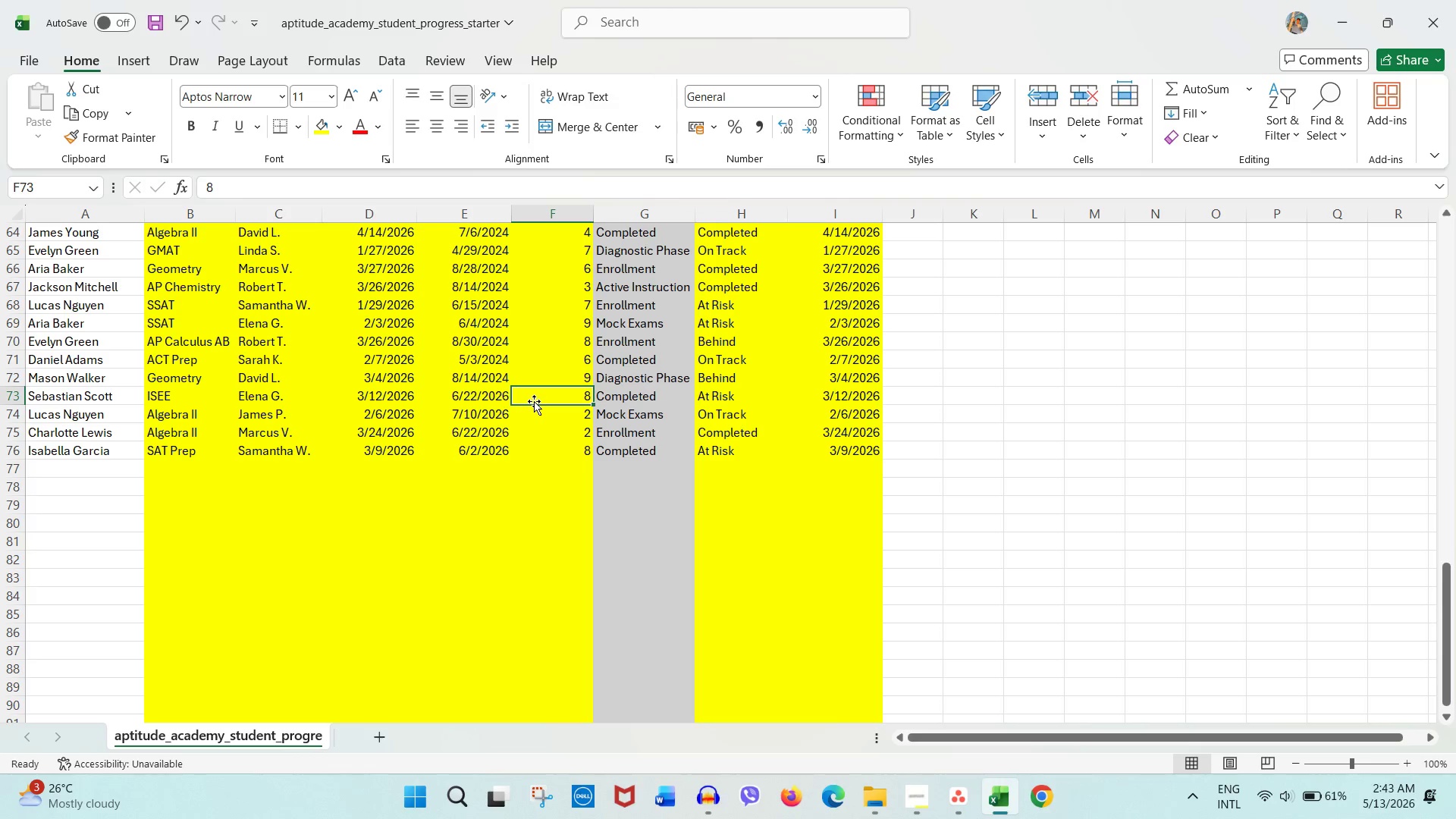 
key(Control+S)
 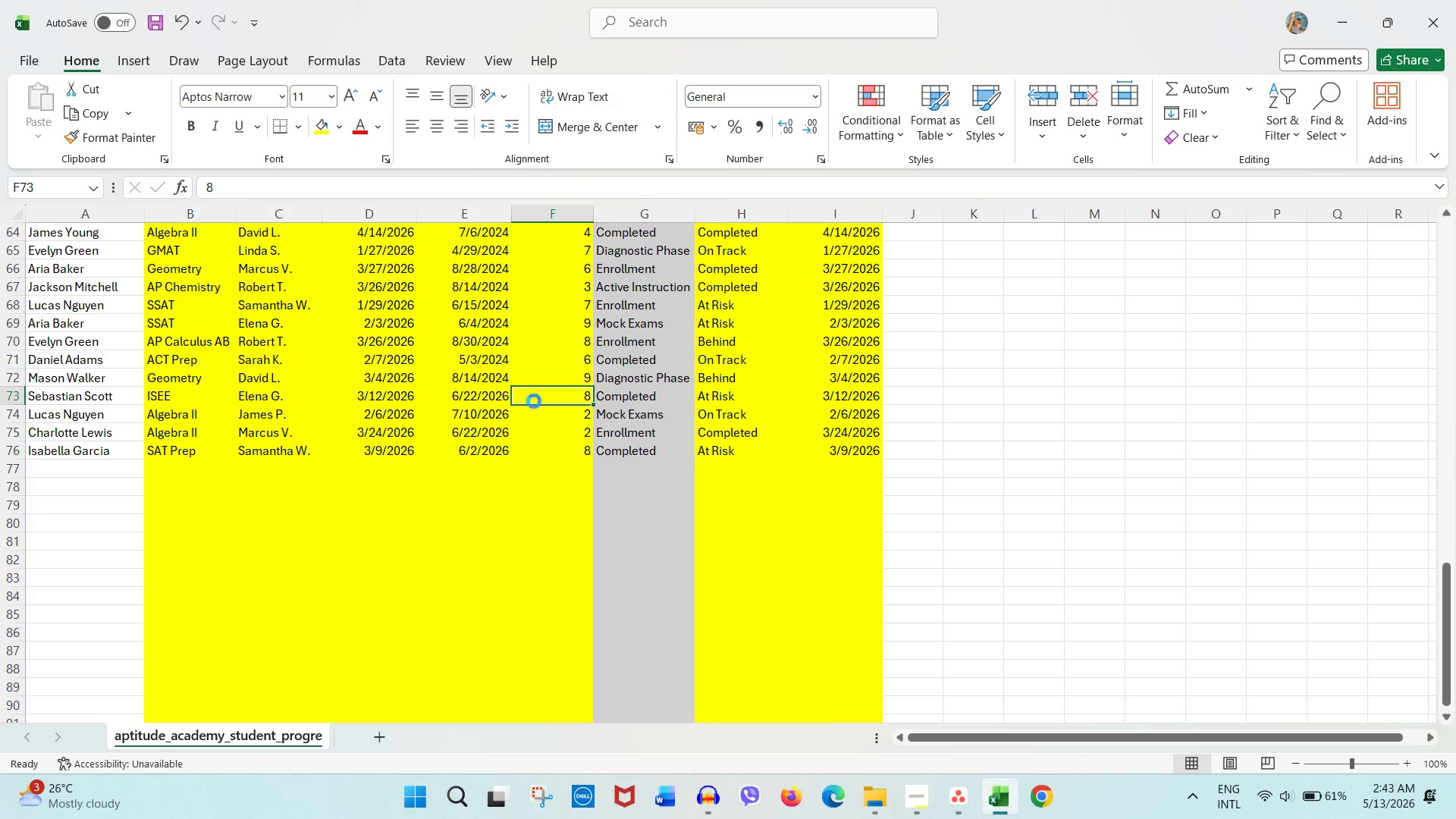 
key(Control+S)
 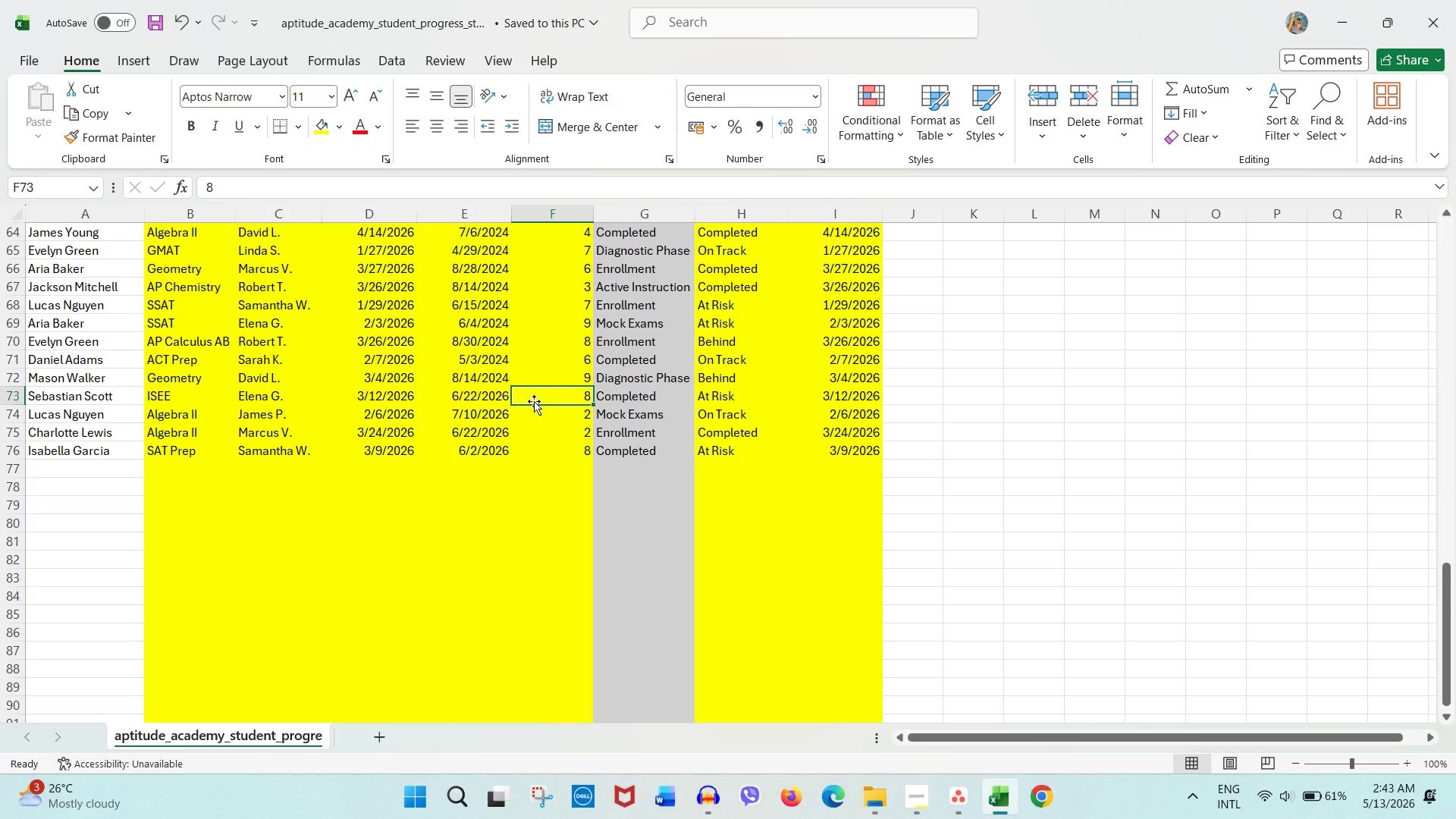 
wait(10.97)
 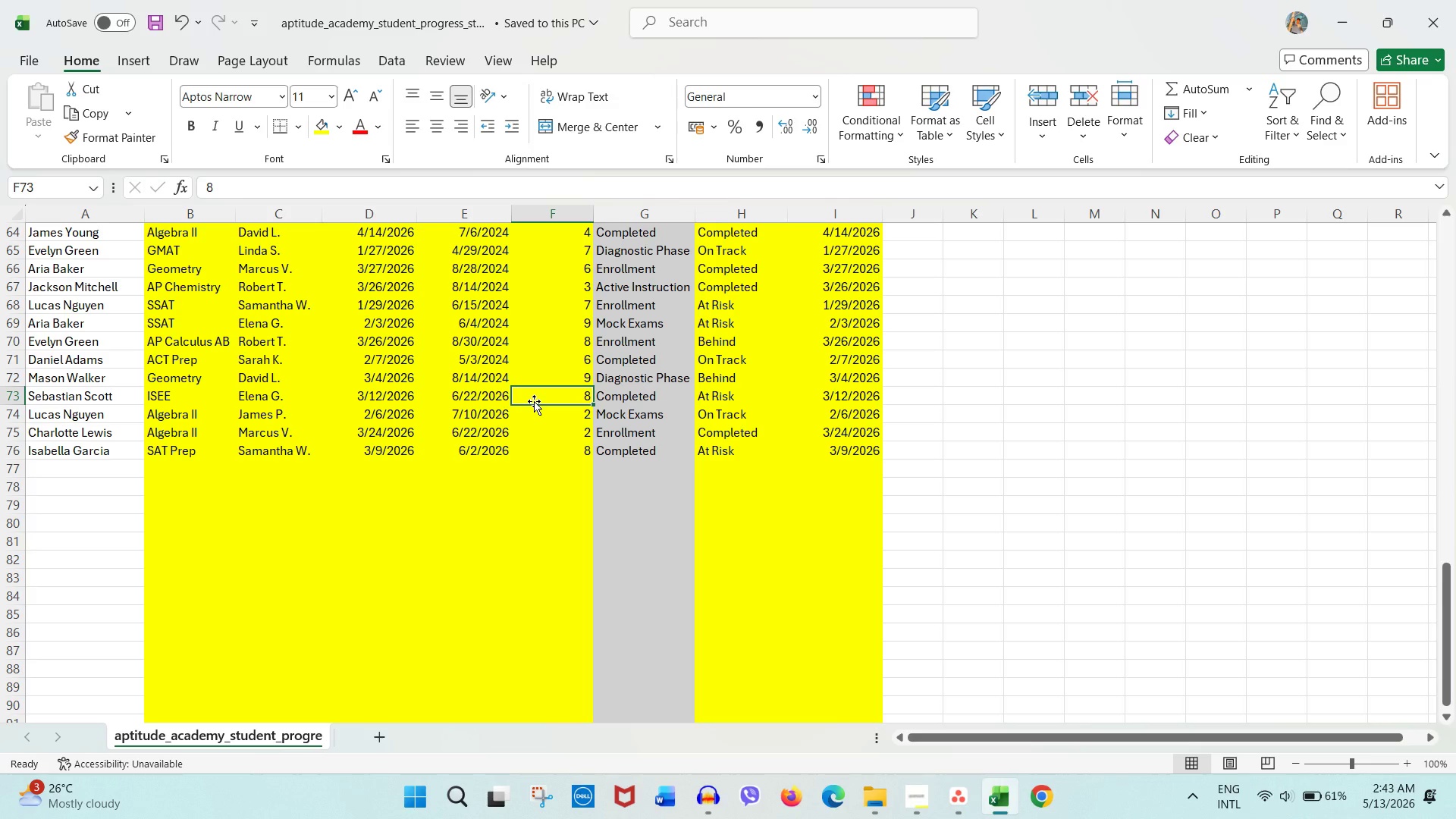 
scroll: coordinate [517, 406], scroll_direction: up, amount: 4.0
 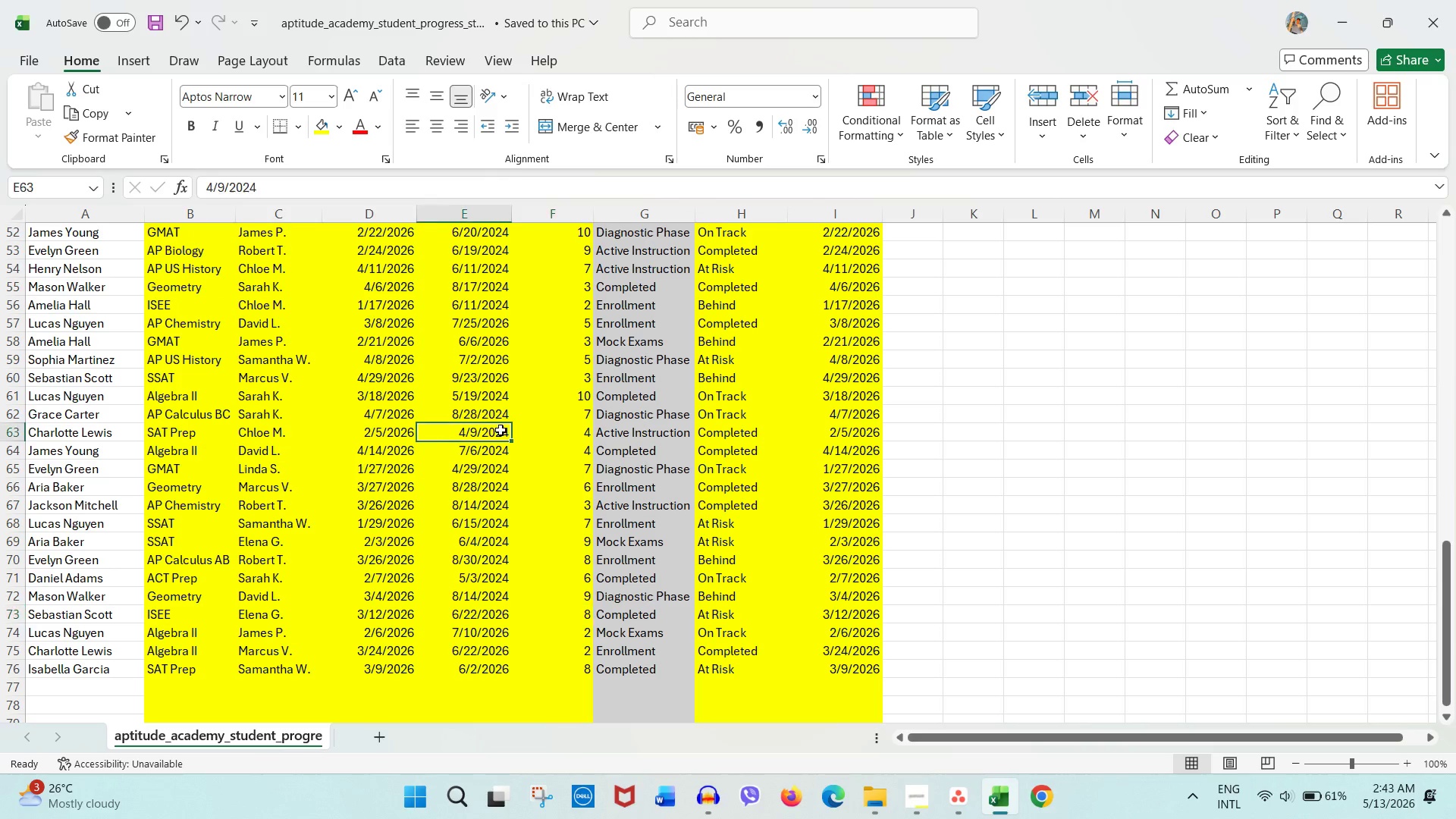 
double_click([500, 430])
 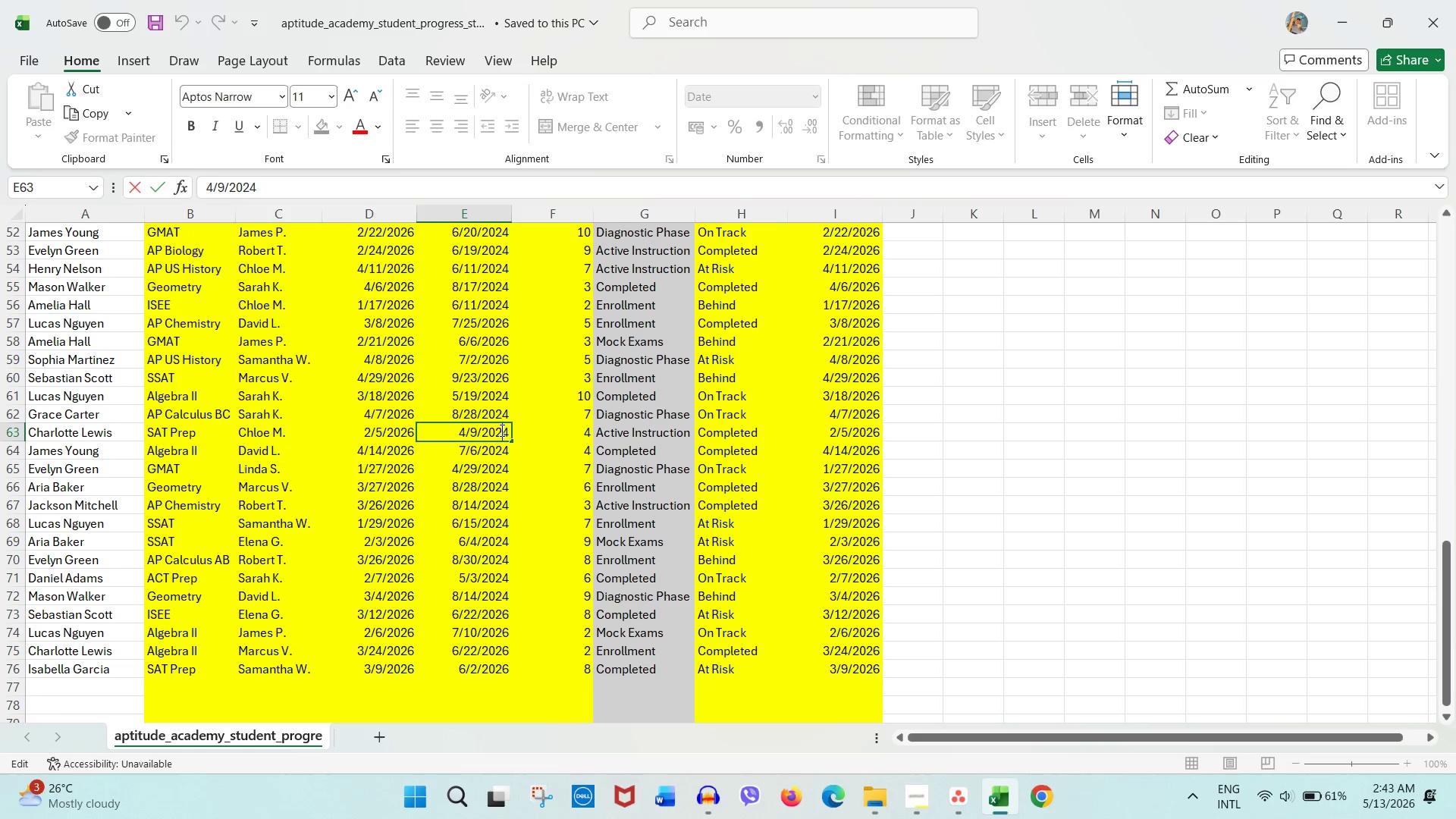 
left_click_drag(start_coordinate=[501, 430], to_coordinate=[510, 432])
 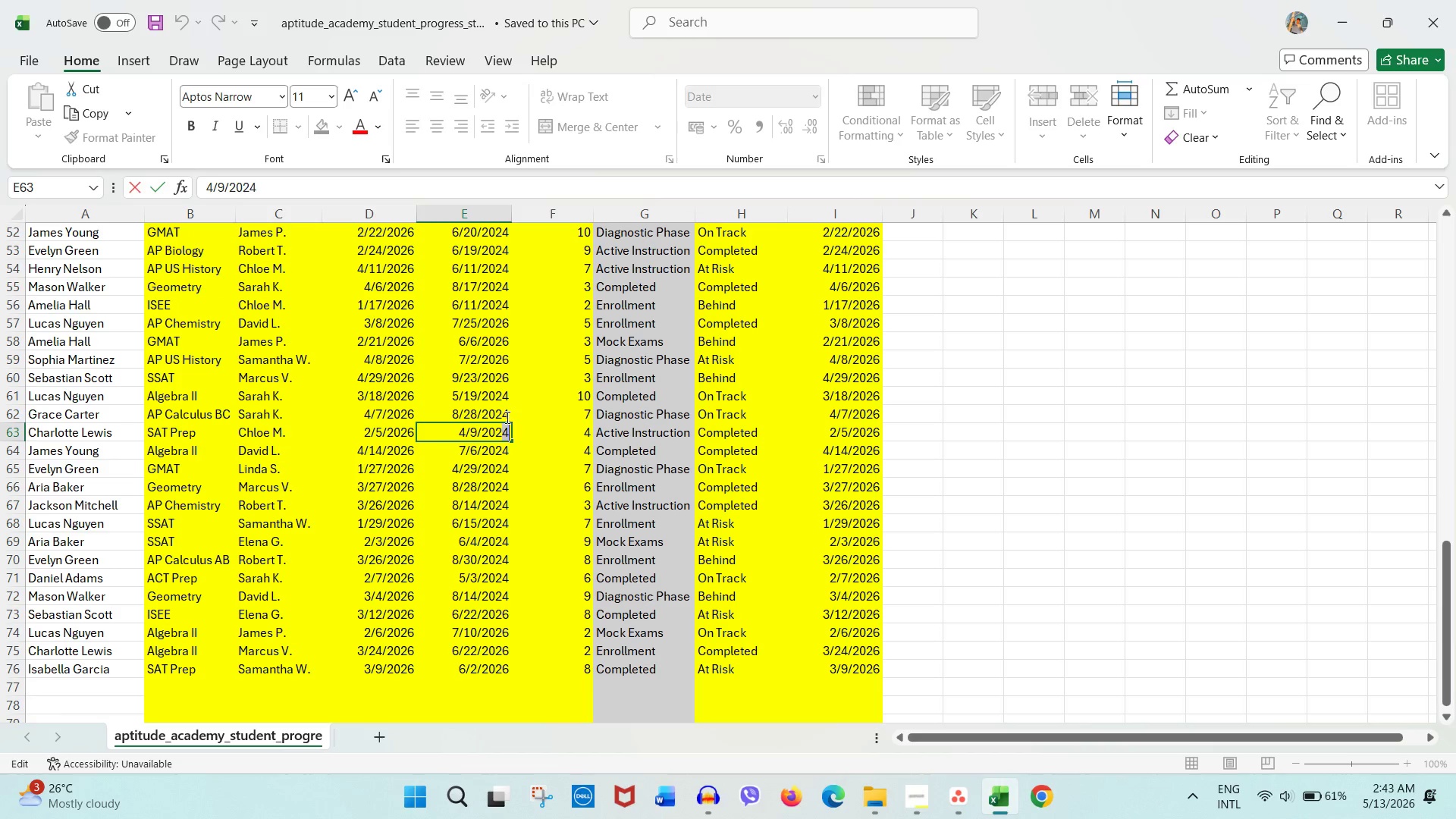 
key(Numpad6)
 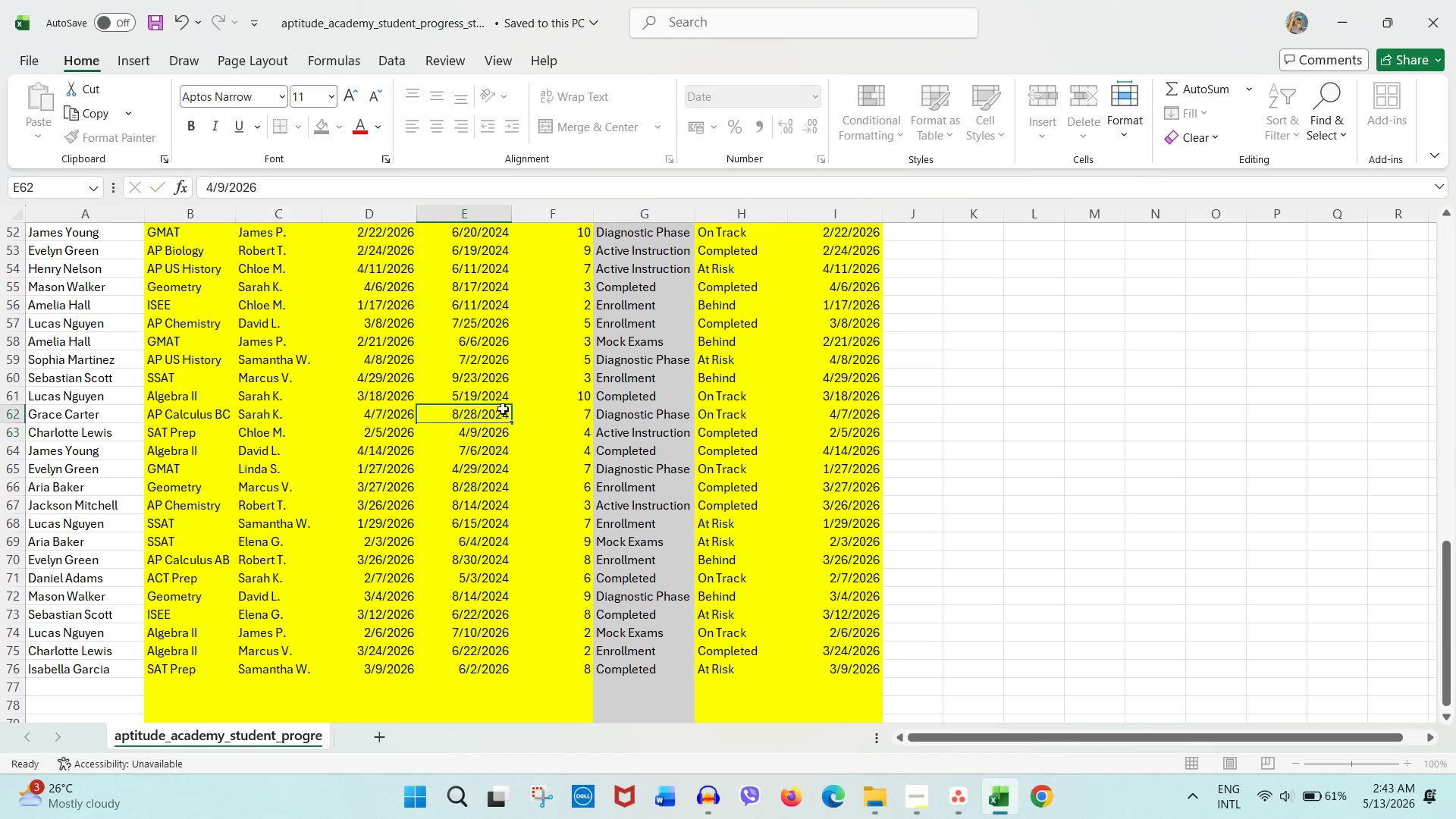 
double_click([503, 409])
 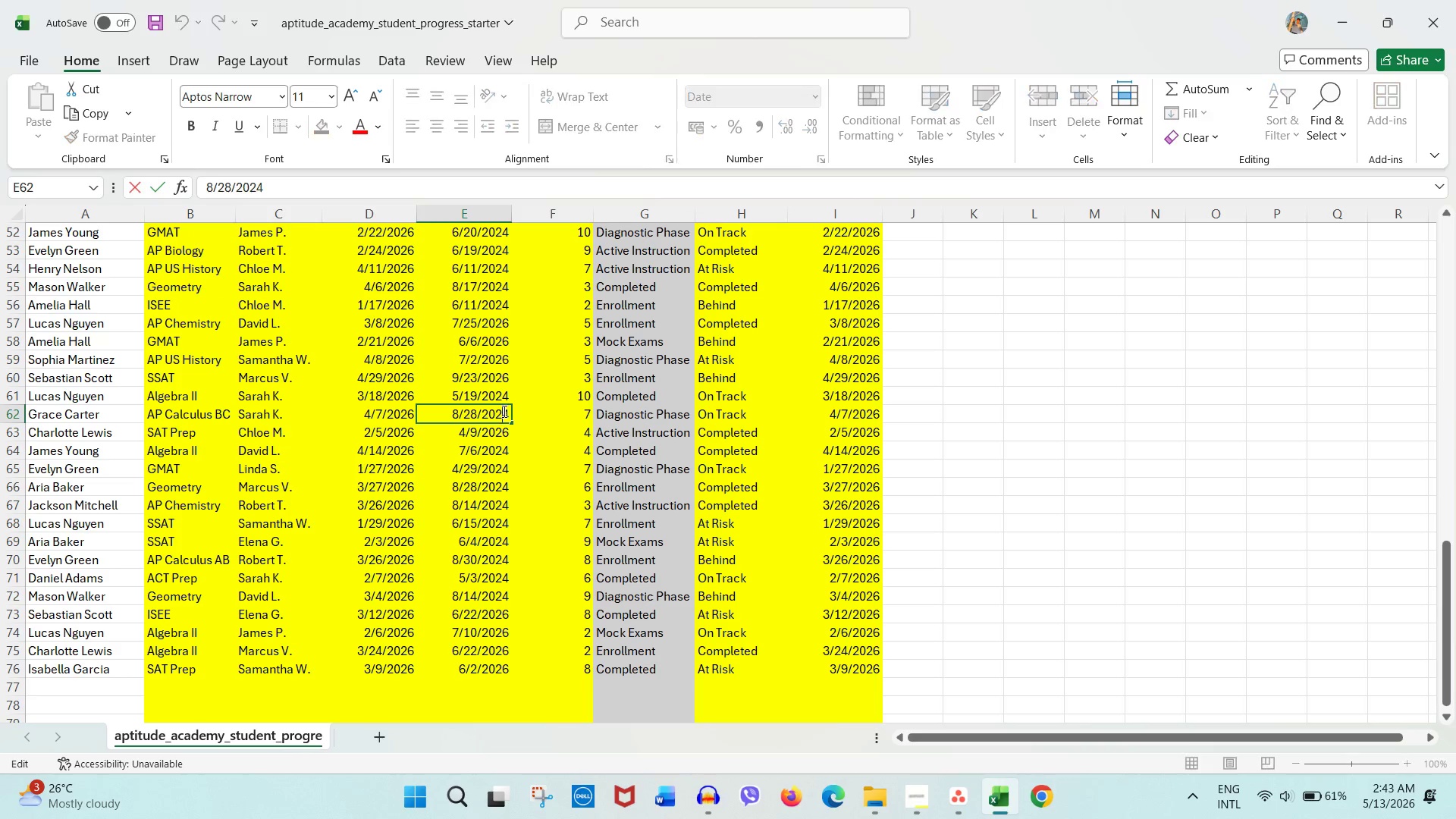 
left_click_drag(start_coordinate=[503, 411], to_coordinate=[507, 413])
 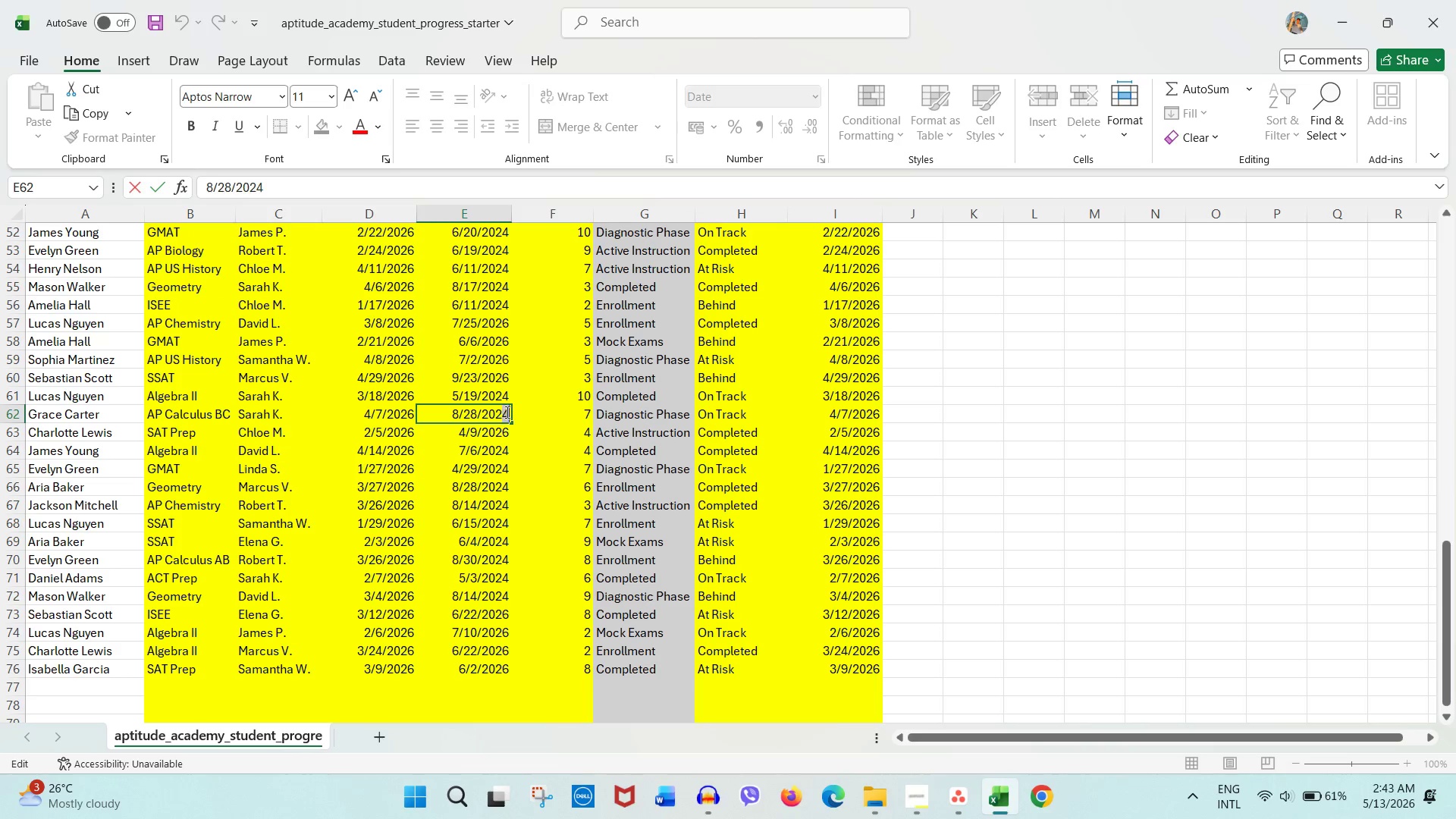 
key(Numpad6)
 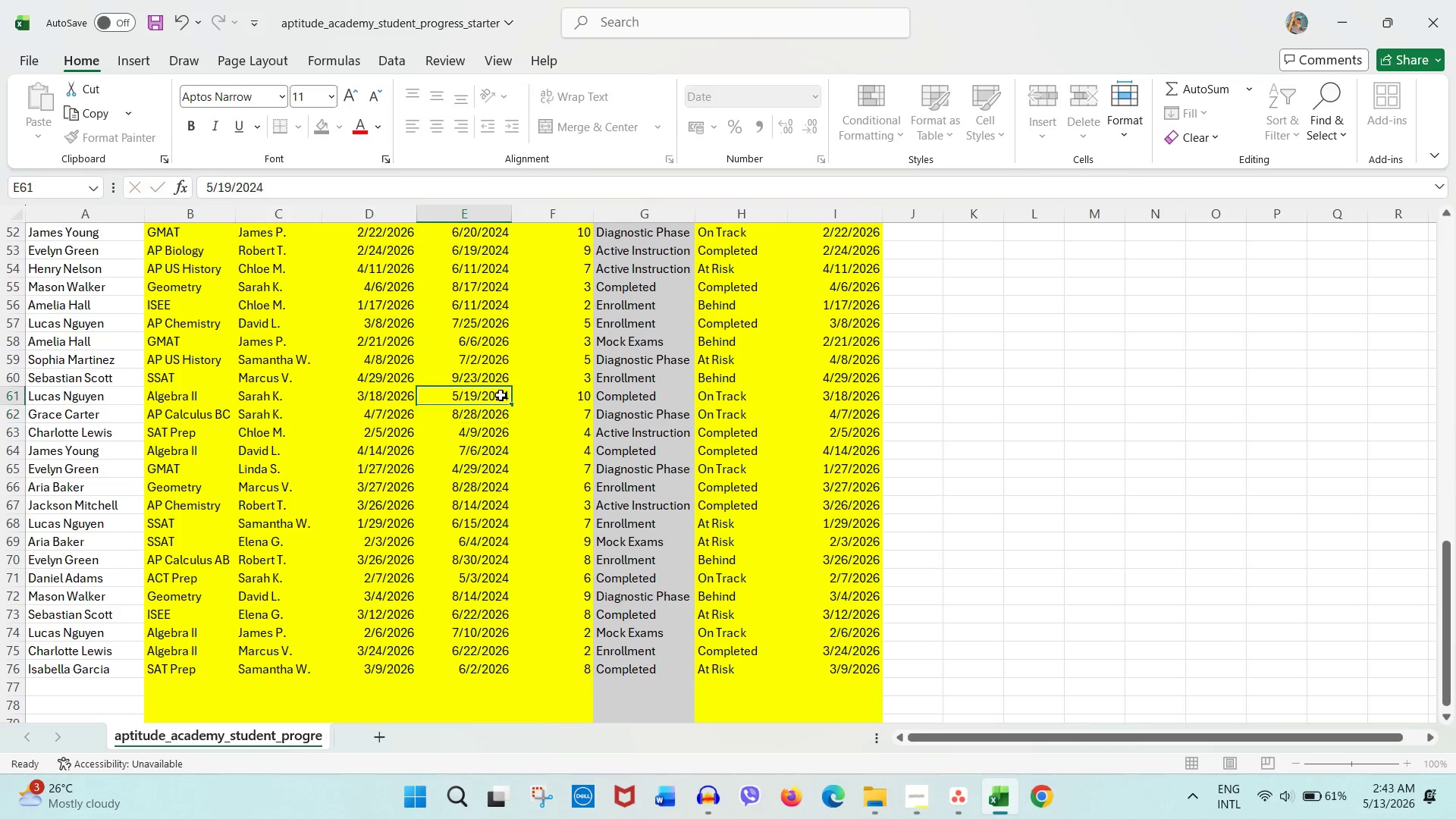 
double_click([500, 395])
 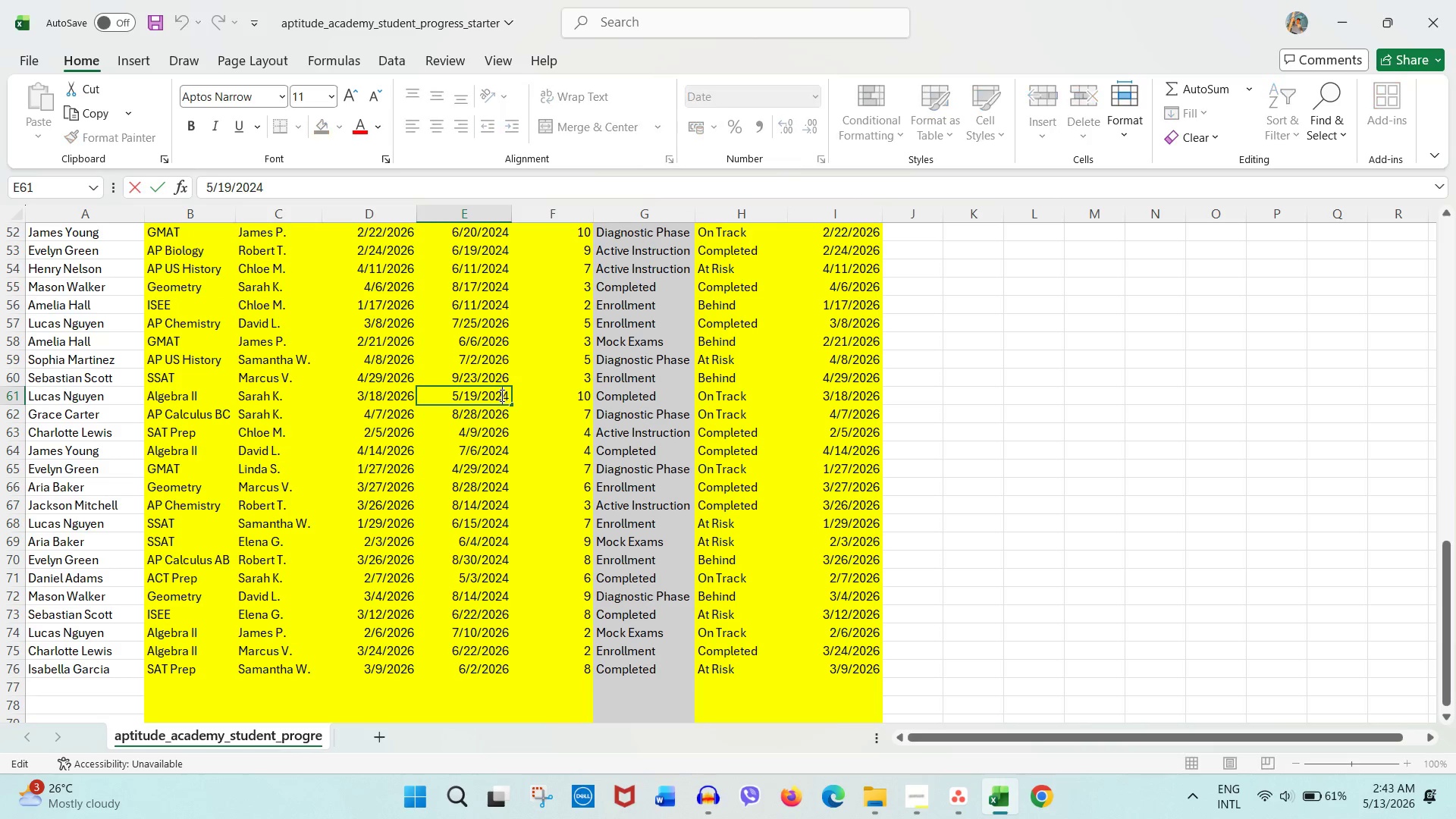 
left_click_drag(start_coordinate=[500, 395], to_coordinate=[508, 395])
 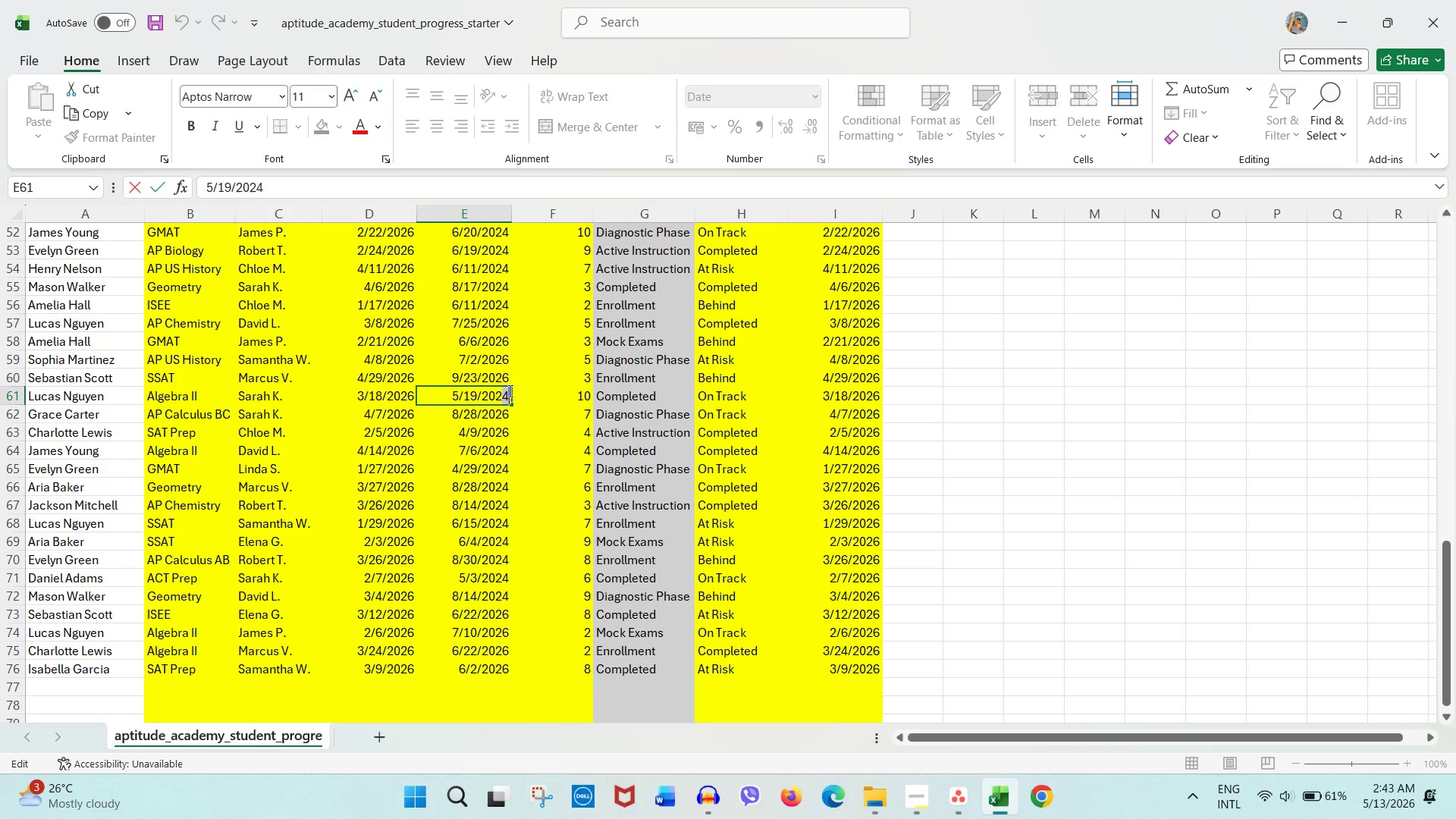 
key(Numpad6)
 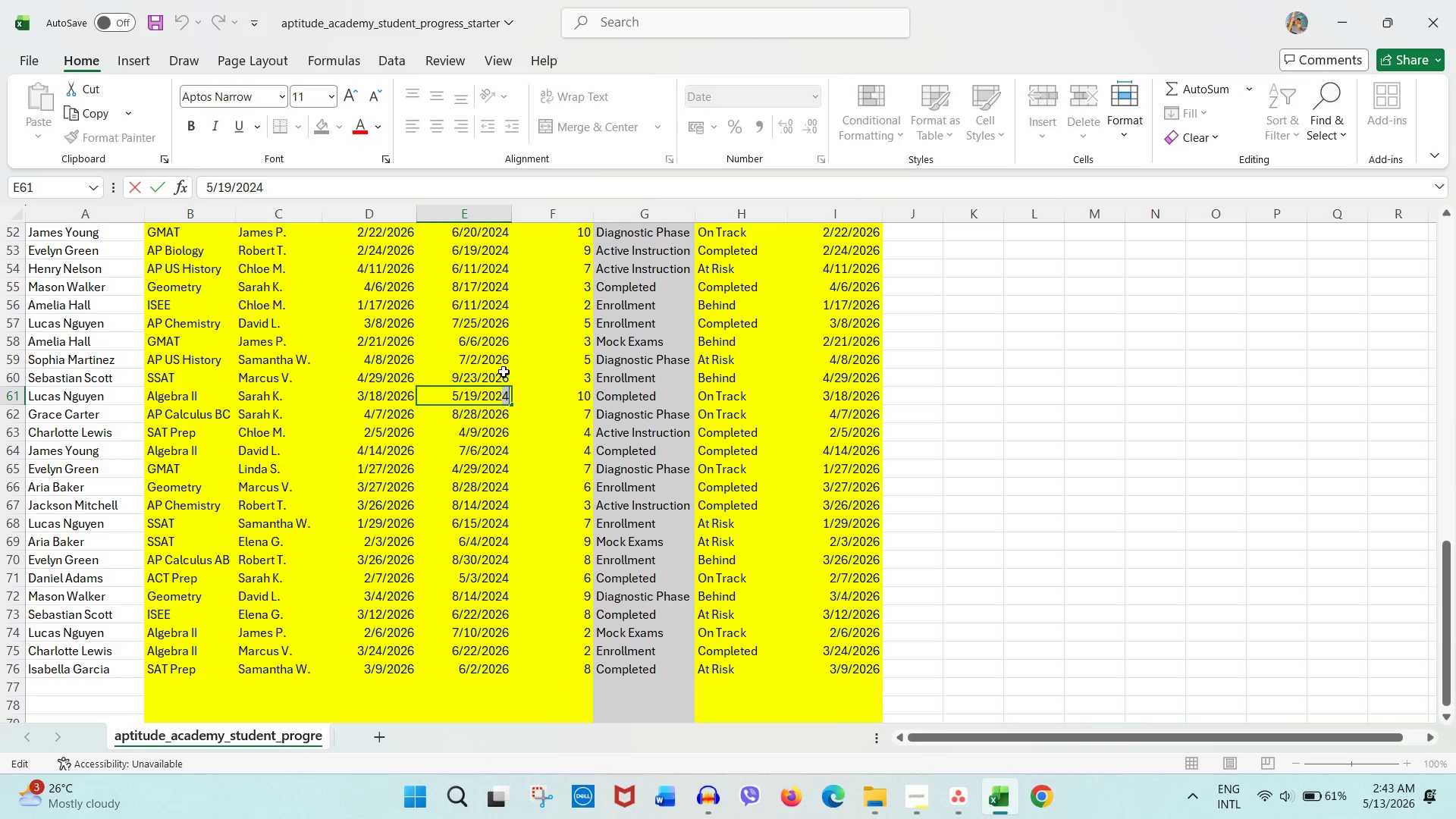 
left_click([503, 370])
 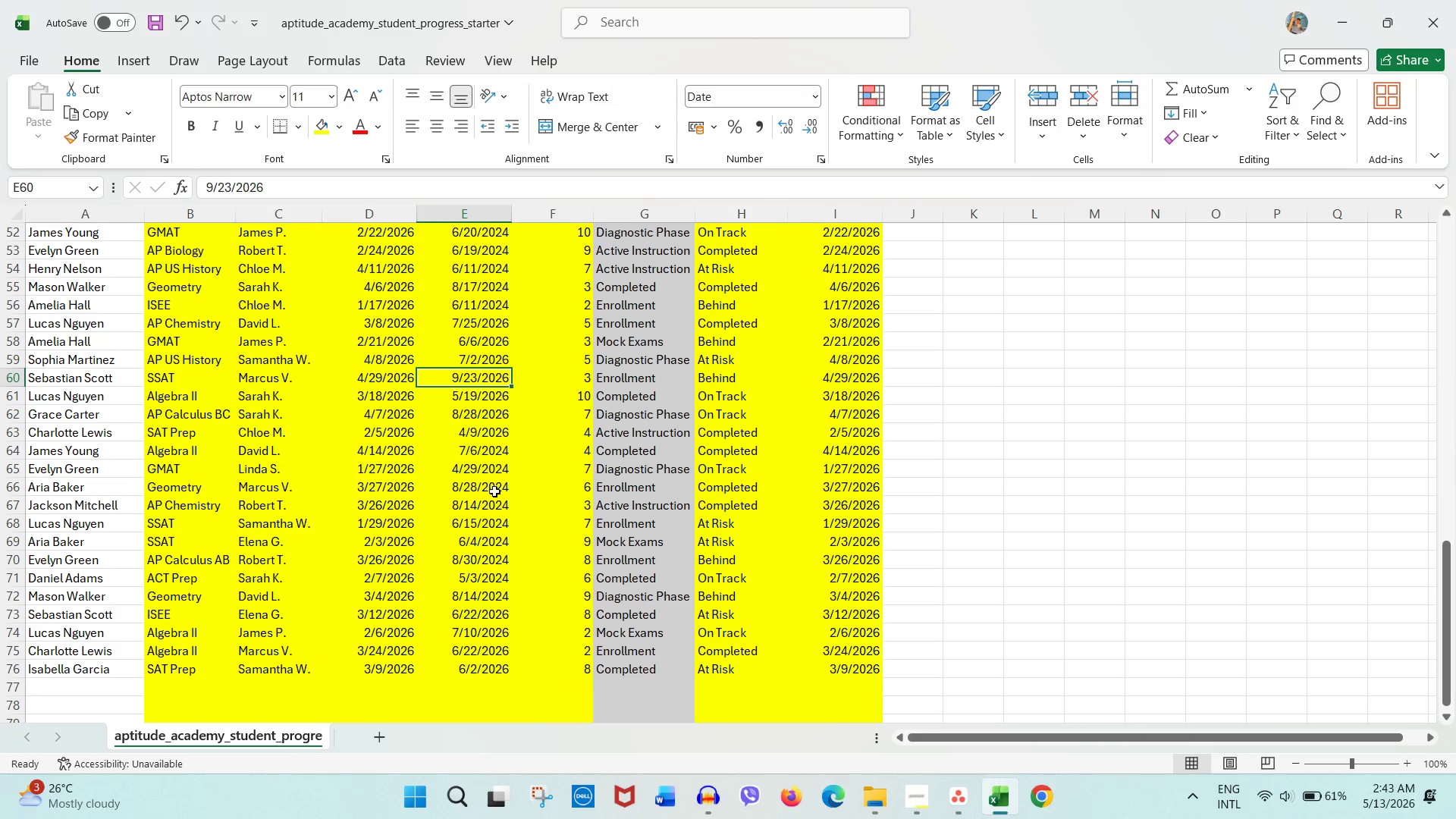 
left_click([498, 495])
 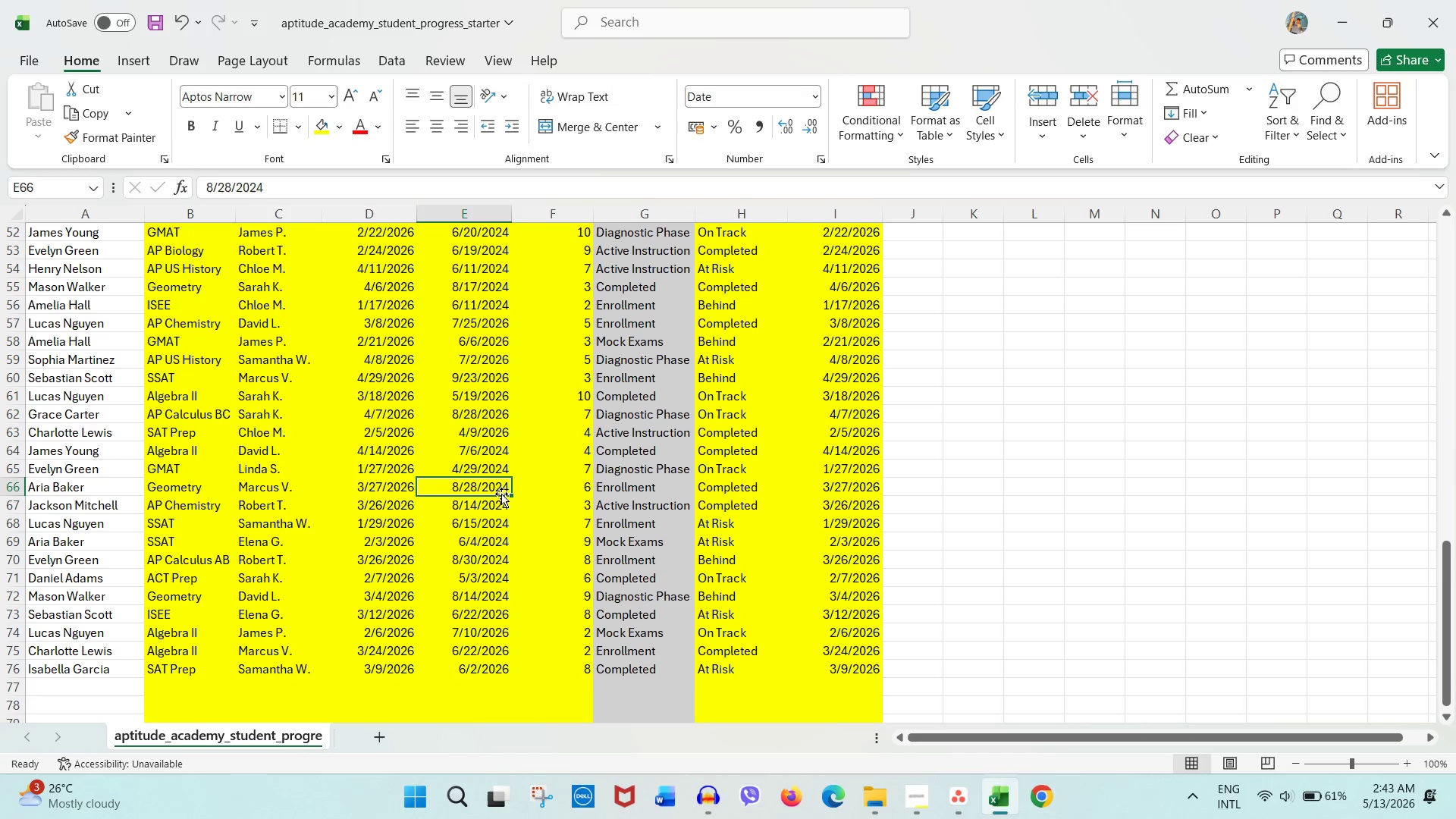 
double_click([502, 491])
 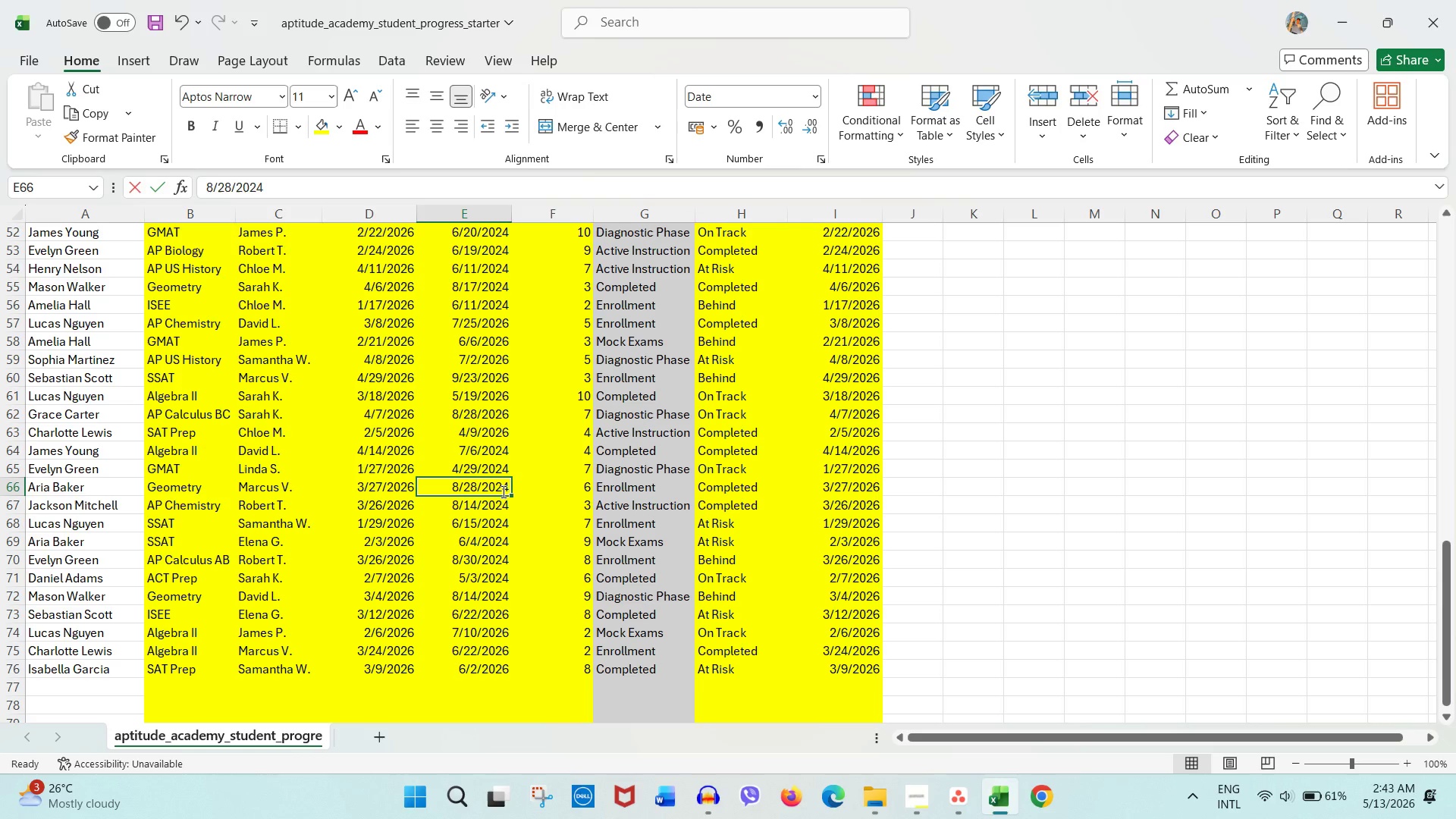 
triple_click([502, 491])
 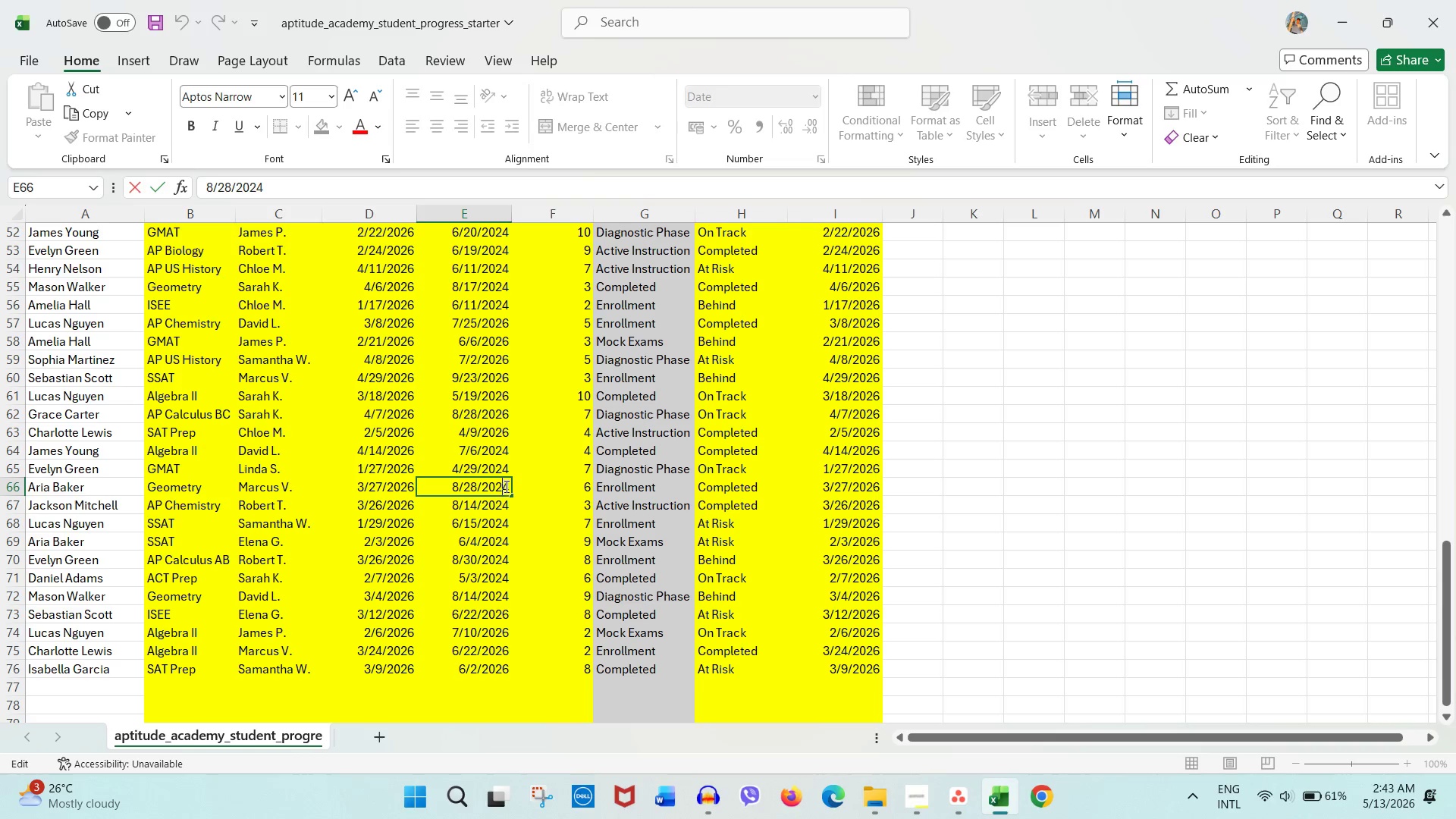 
left_click_drag(start_coordinate=[505, 485], to_coordinate=[510, 485])
 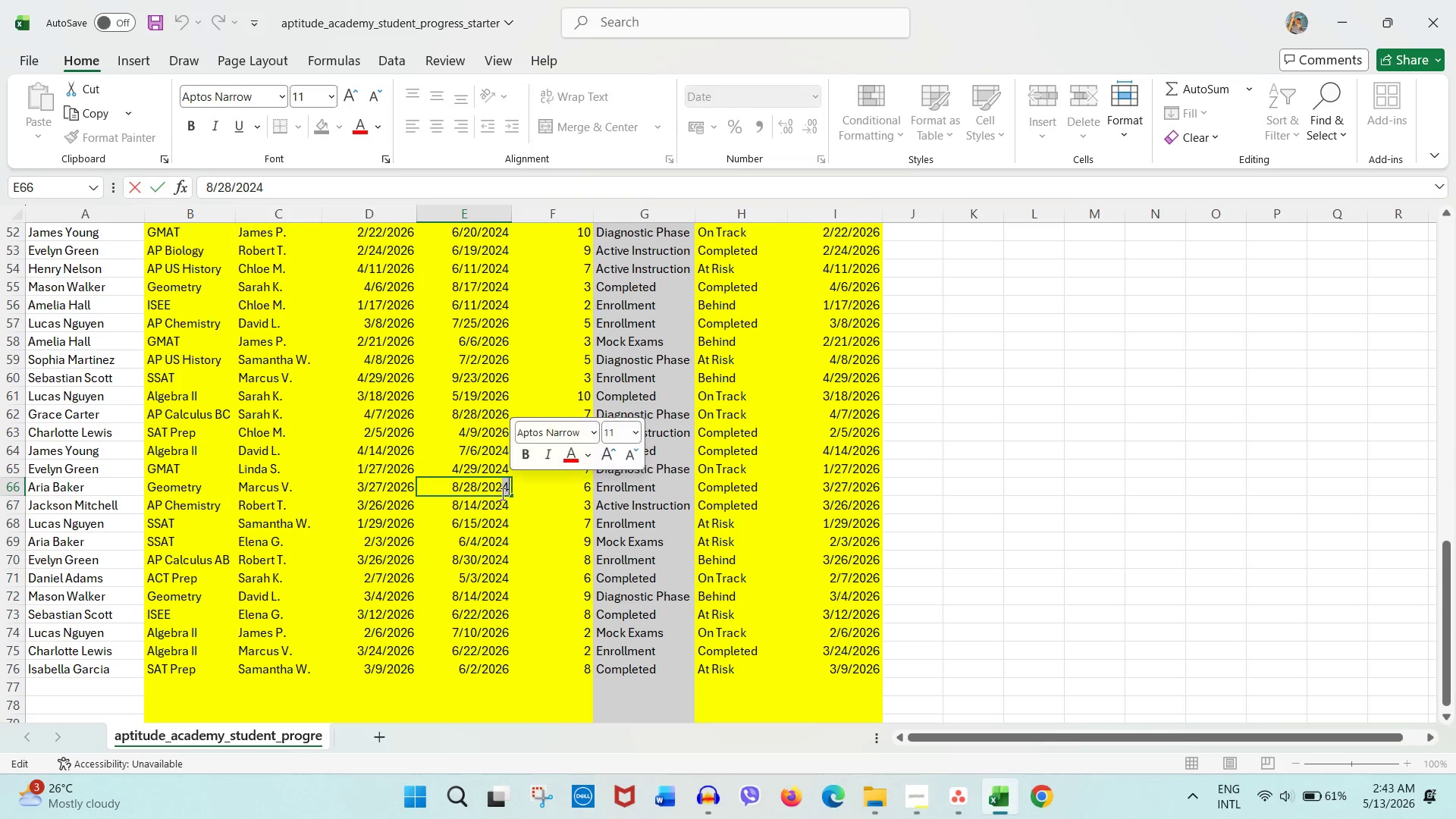 
key(Numpad6)
 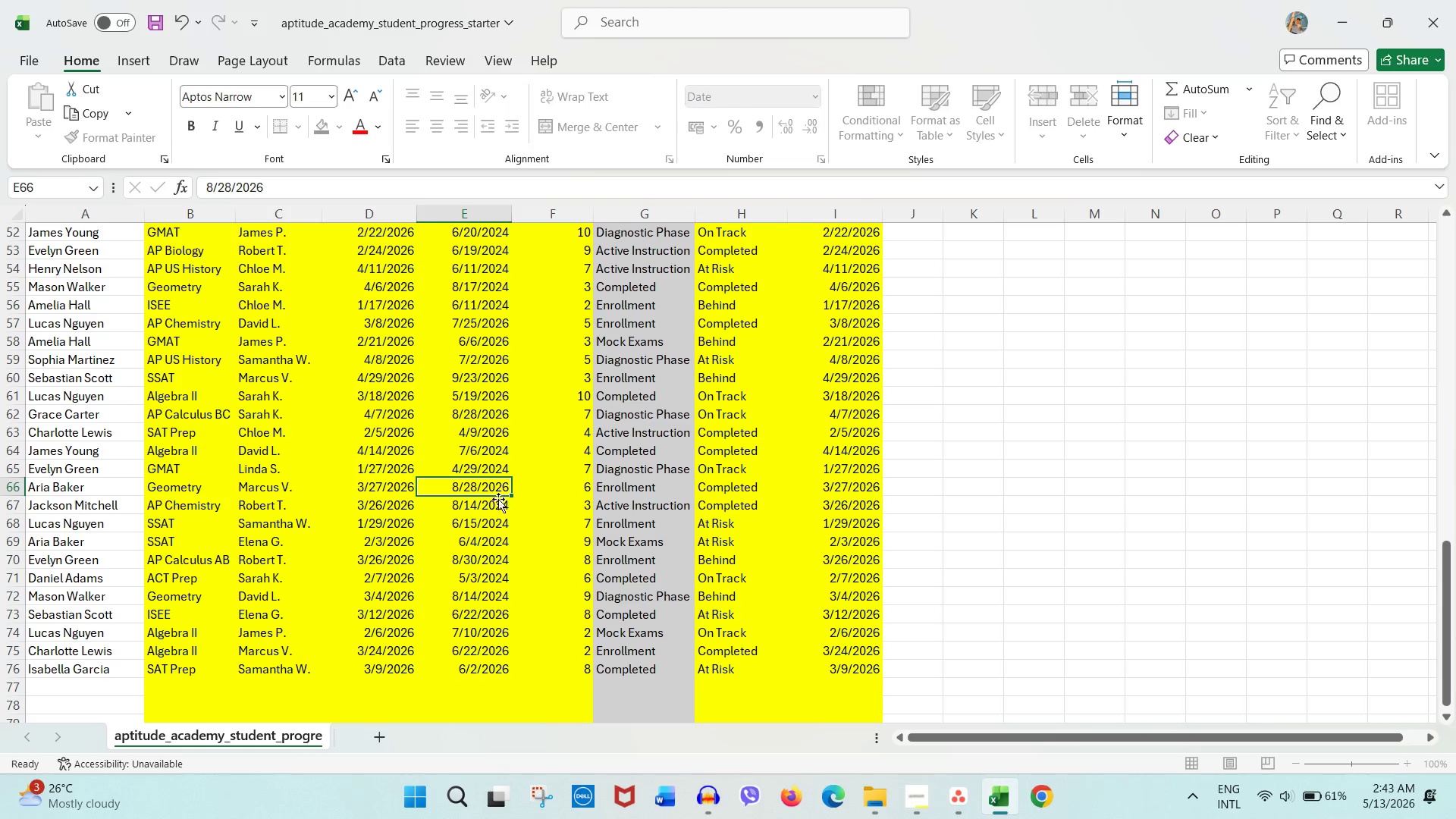 
double_click([497, 504])
 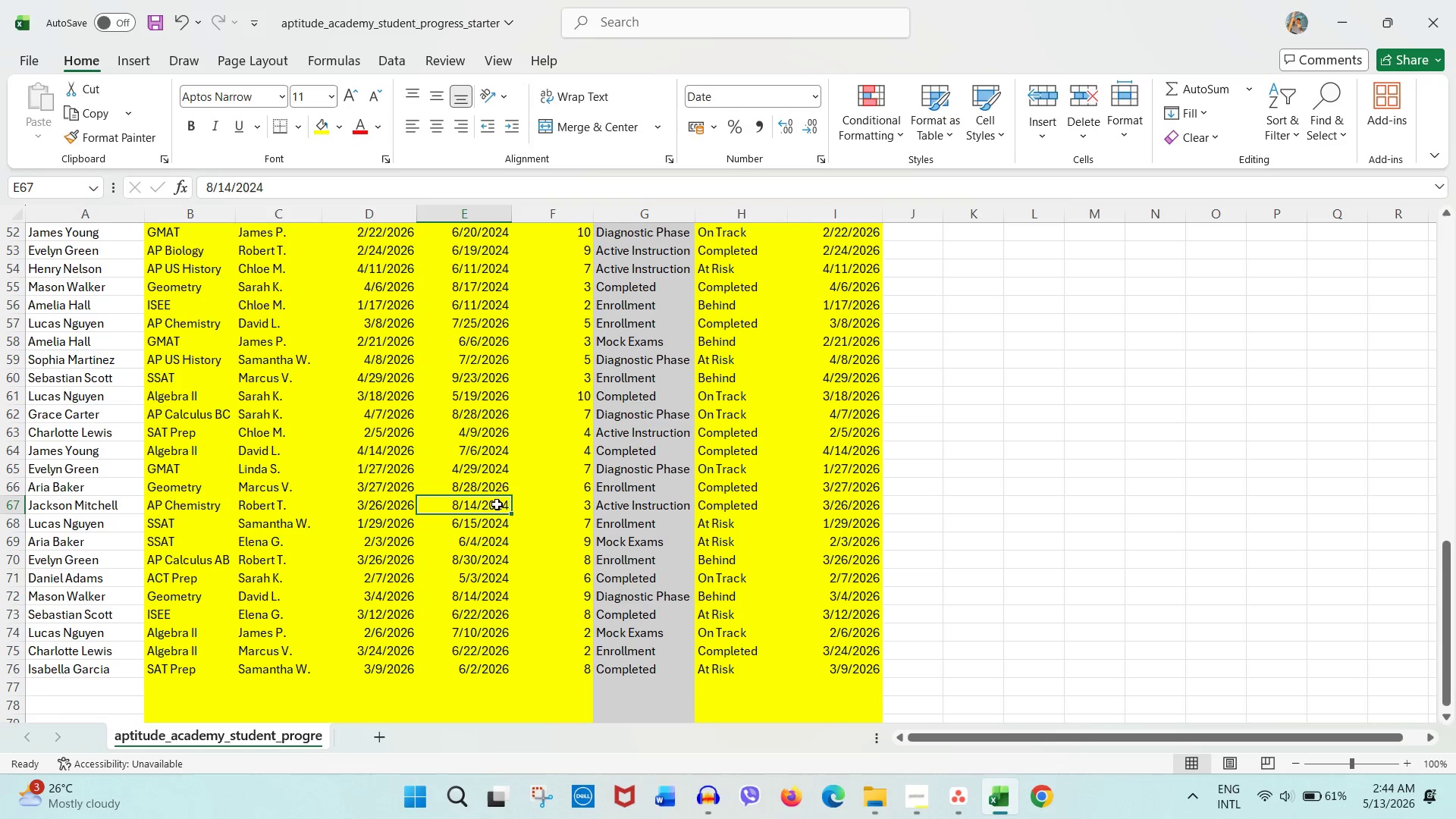 
triple_click([497, 504])
 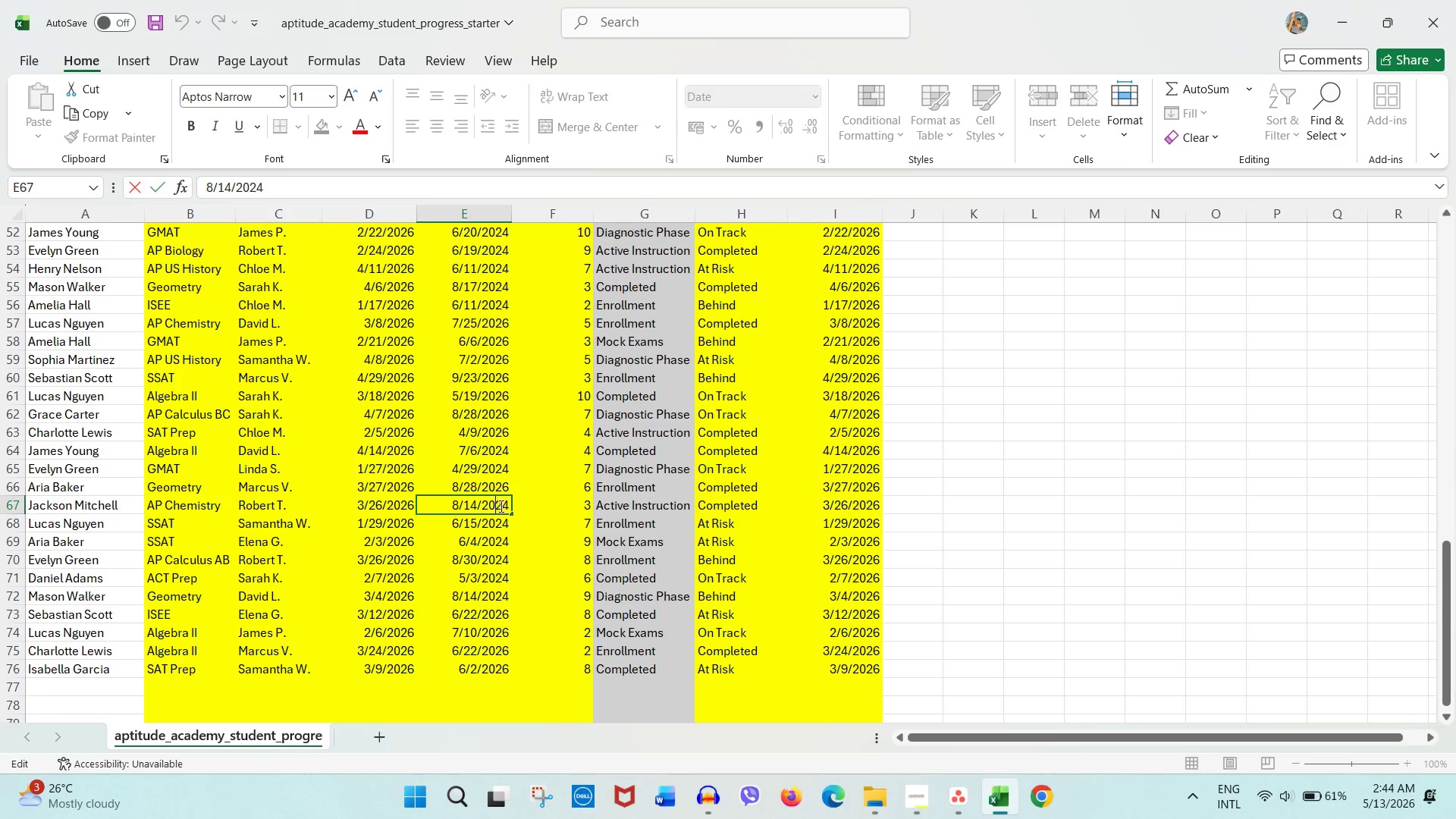 
left_click_drag(start_coordinate=[505, 506], to_coordinate=[517, 506])
 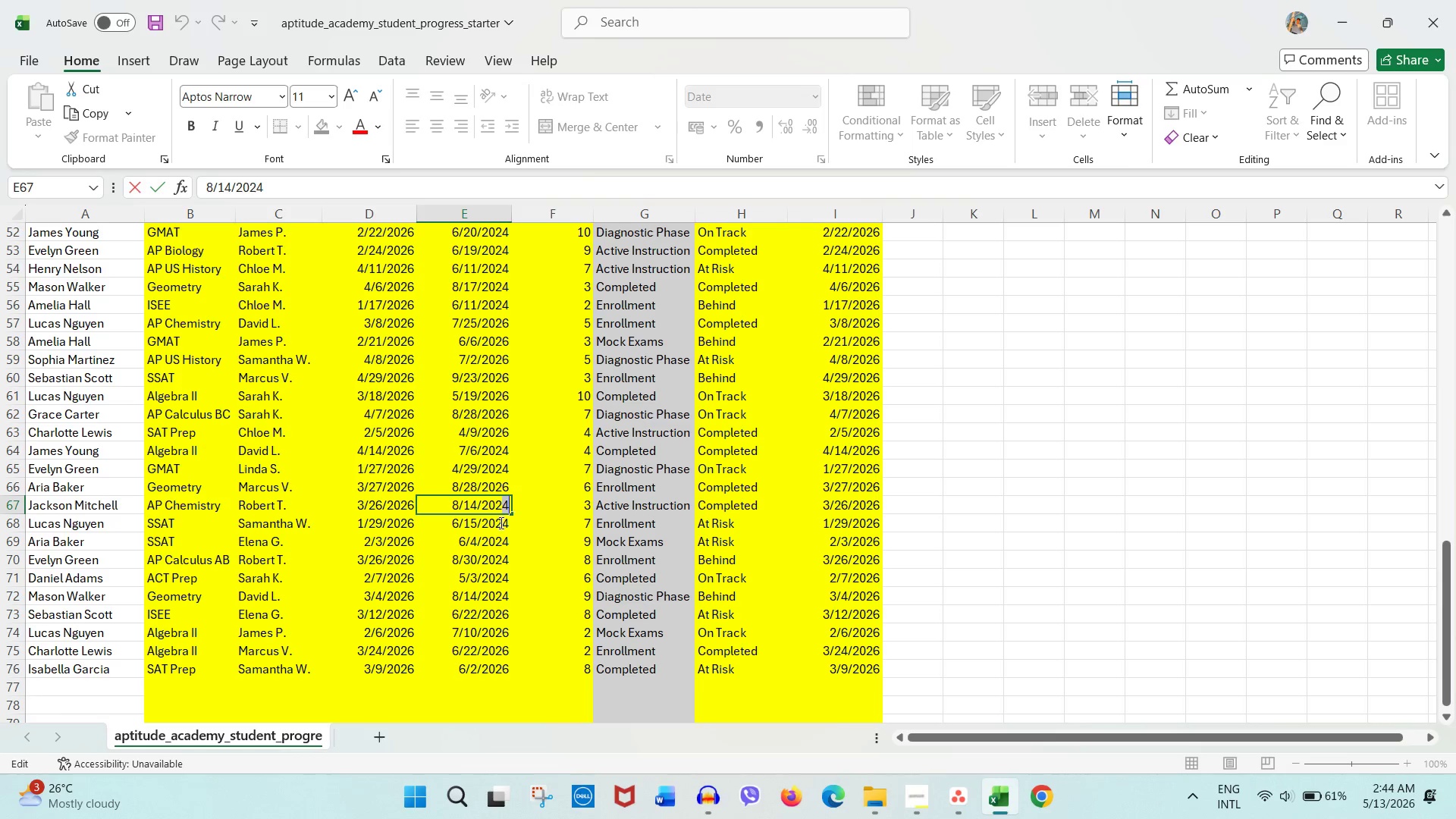 
key(Numpad6)
 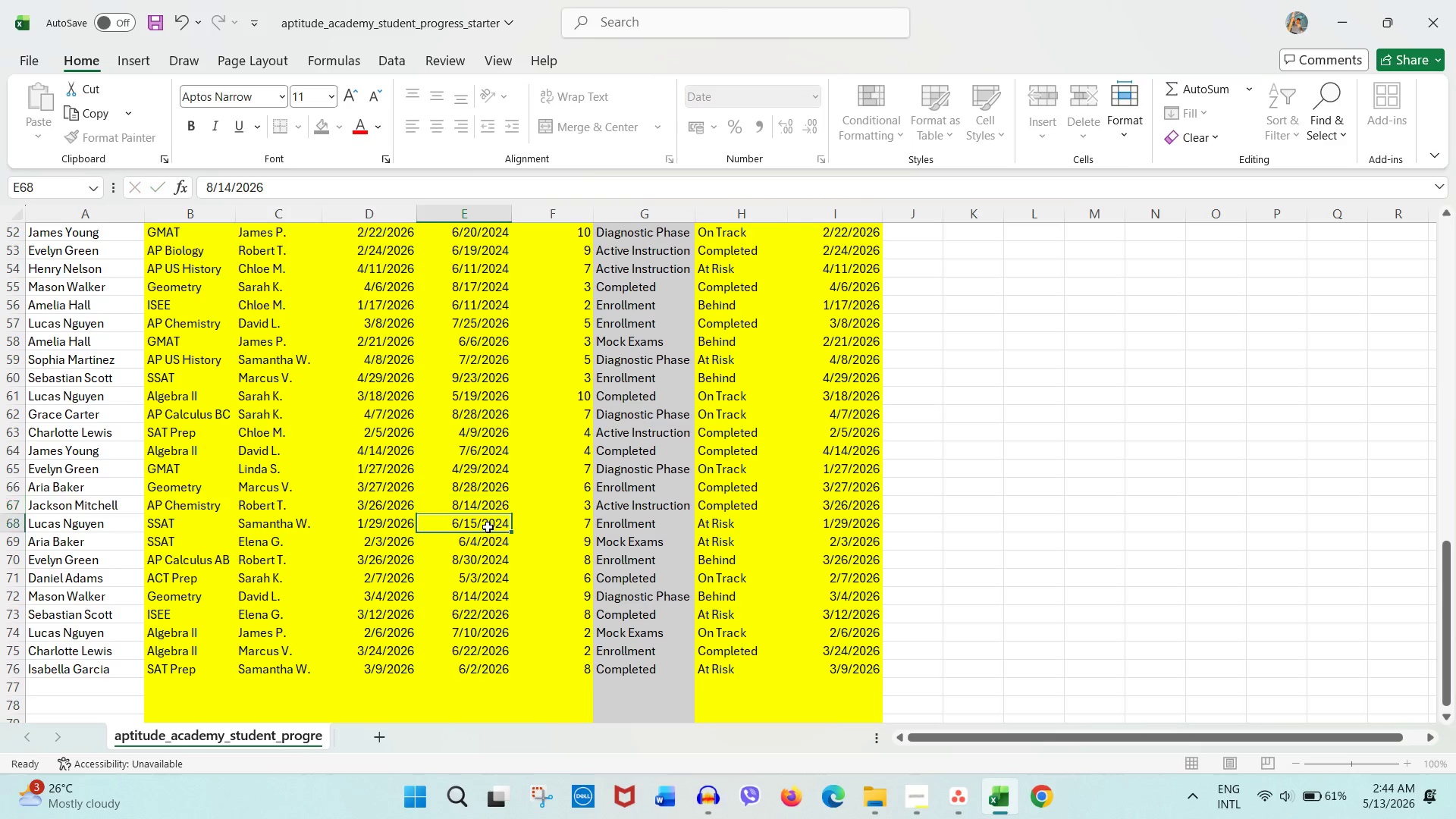 
double_click([488, 527])
 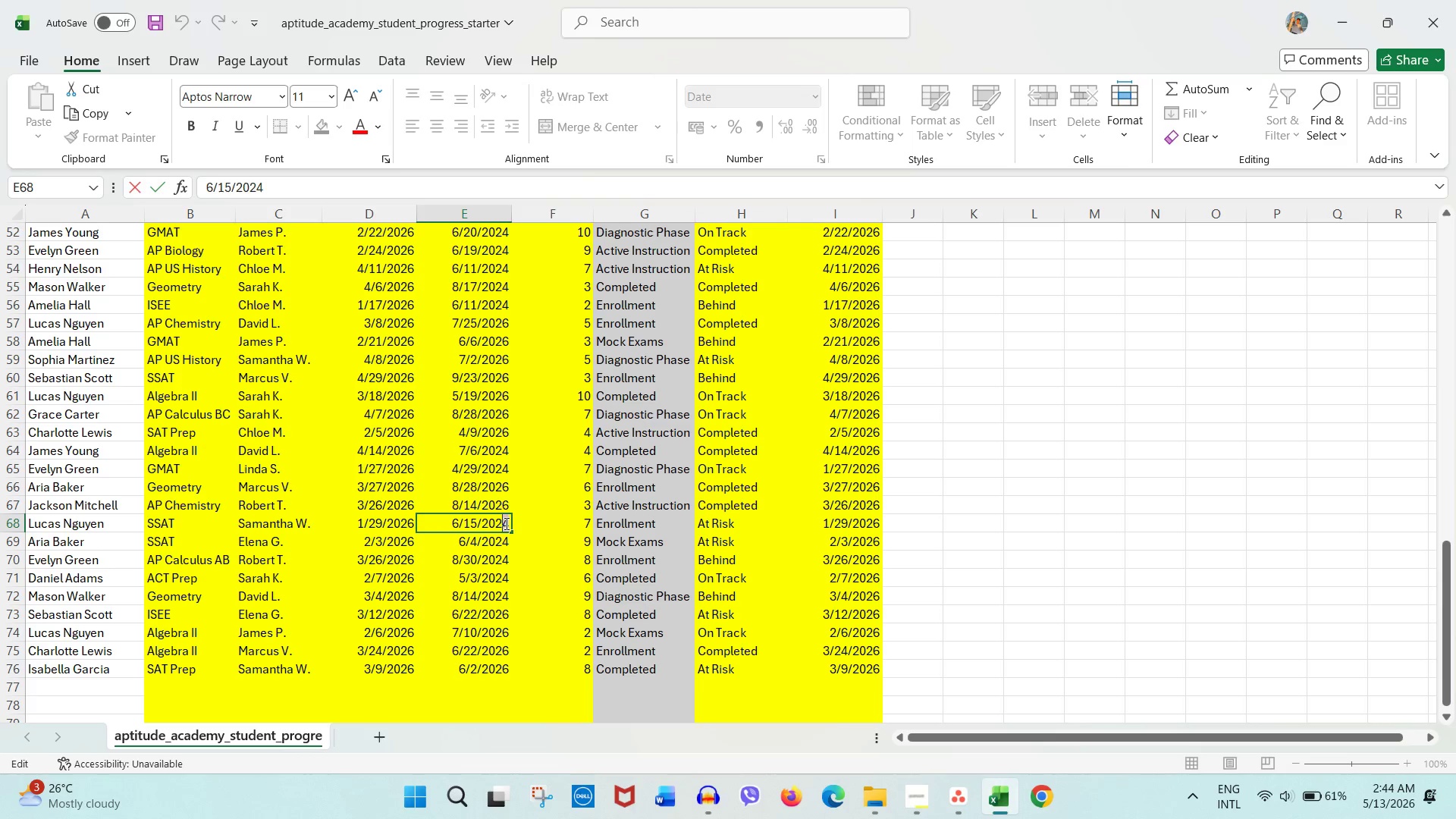 
key(Numpad6)
 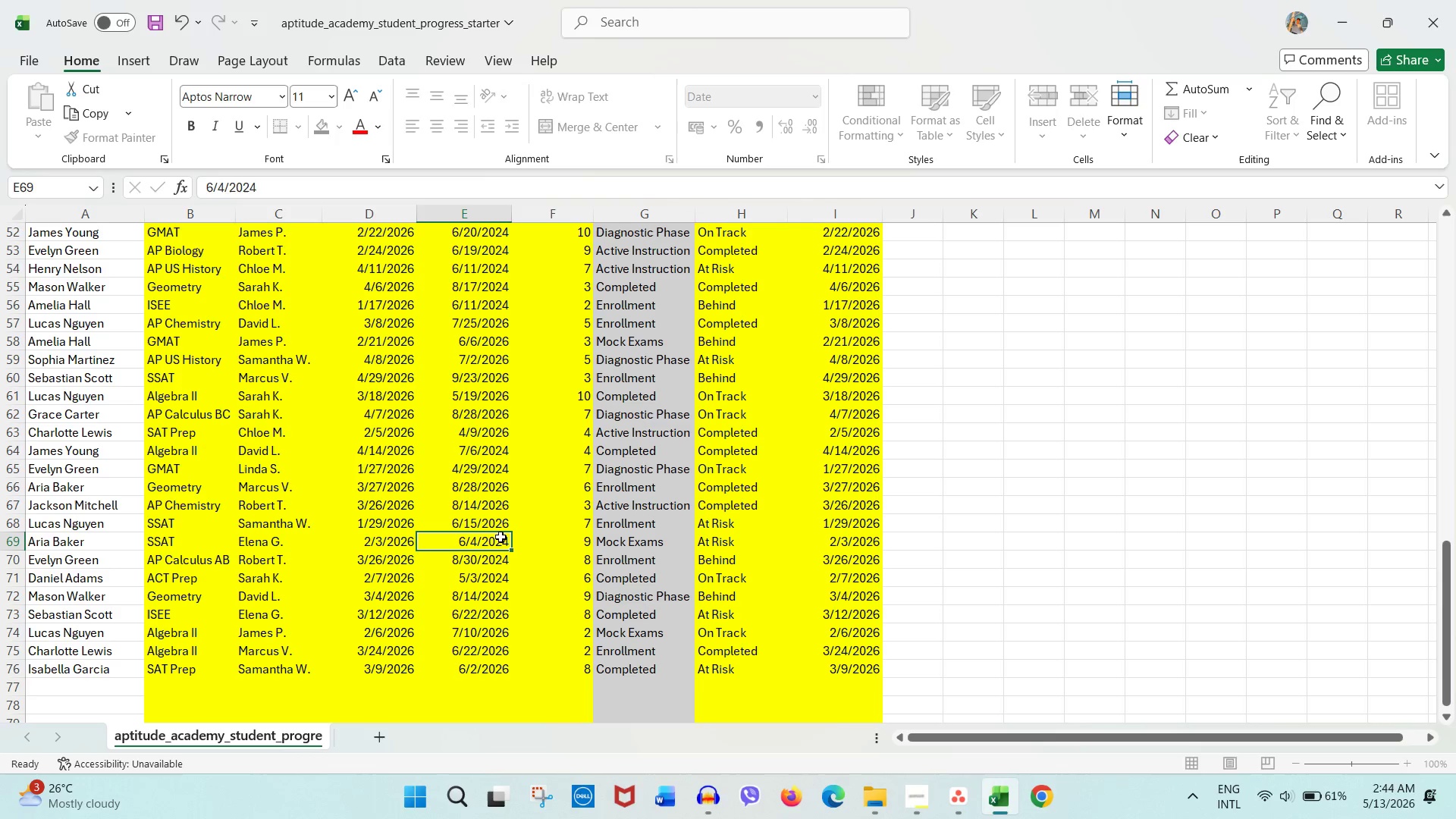 
double_click([500, 537])
 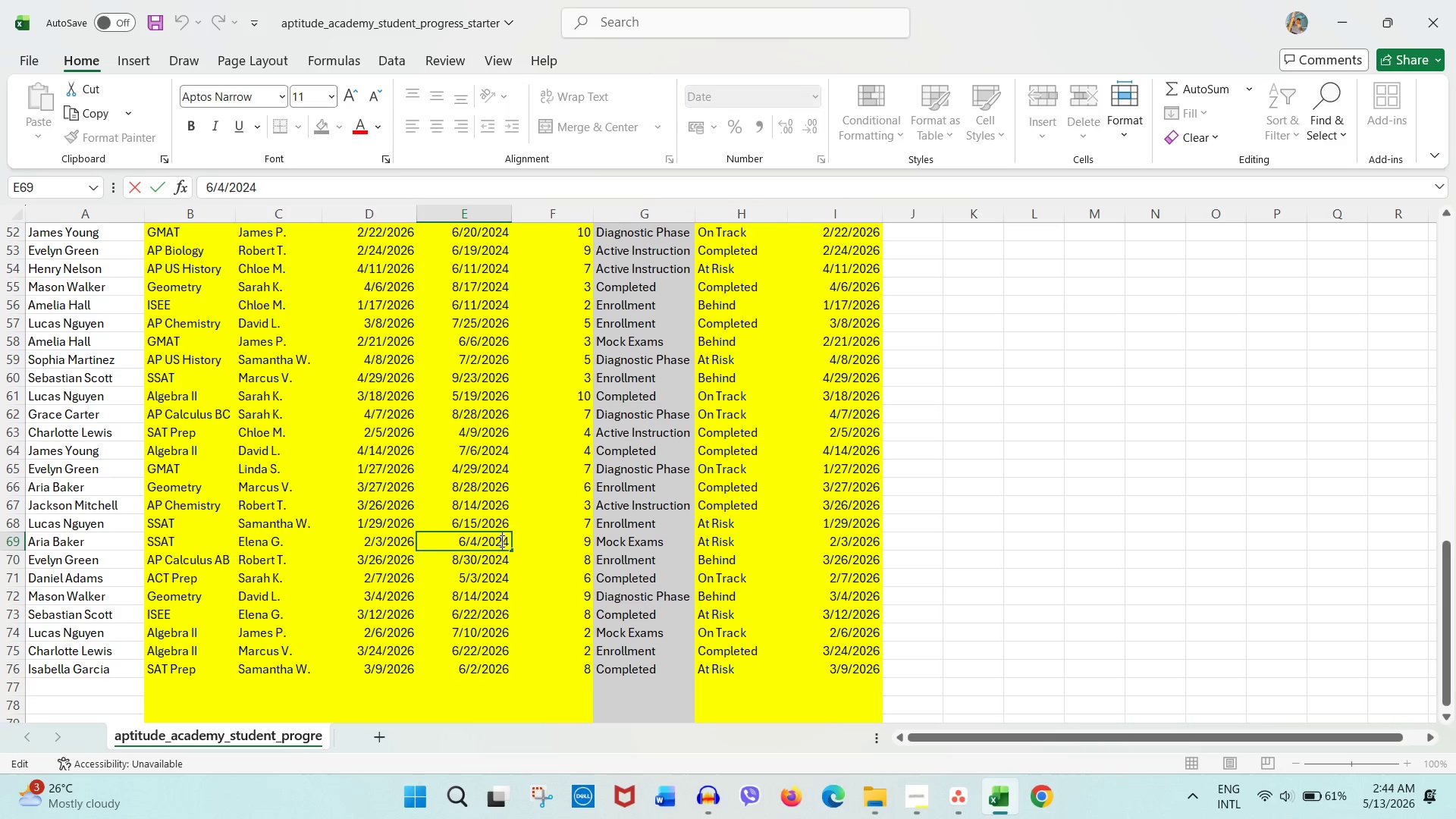 
triple_click([500, 541])
 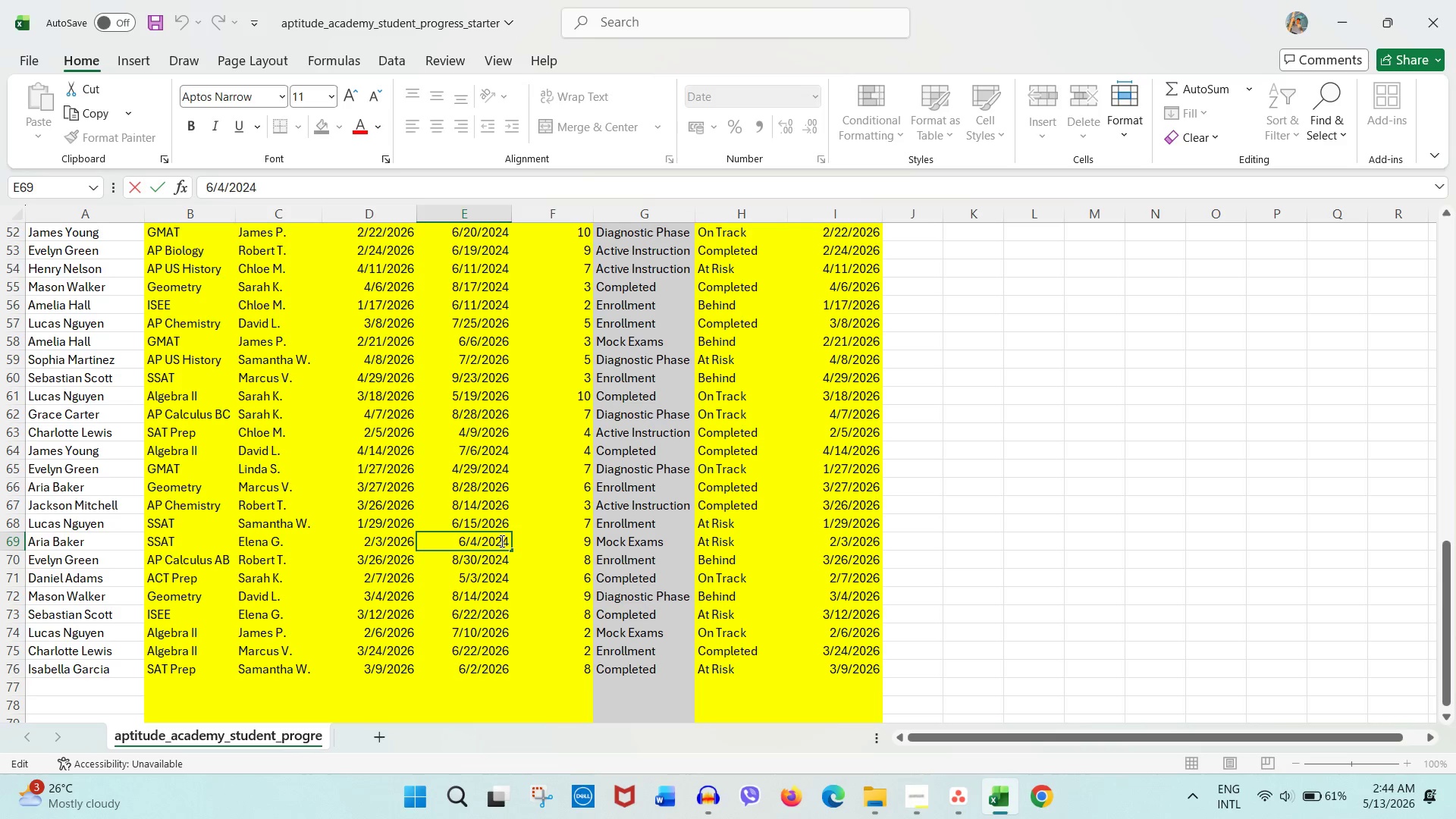 
left_click_drag(start_coordinate=[500, 541], to_coordinate=[511, 541])
 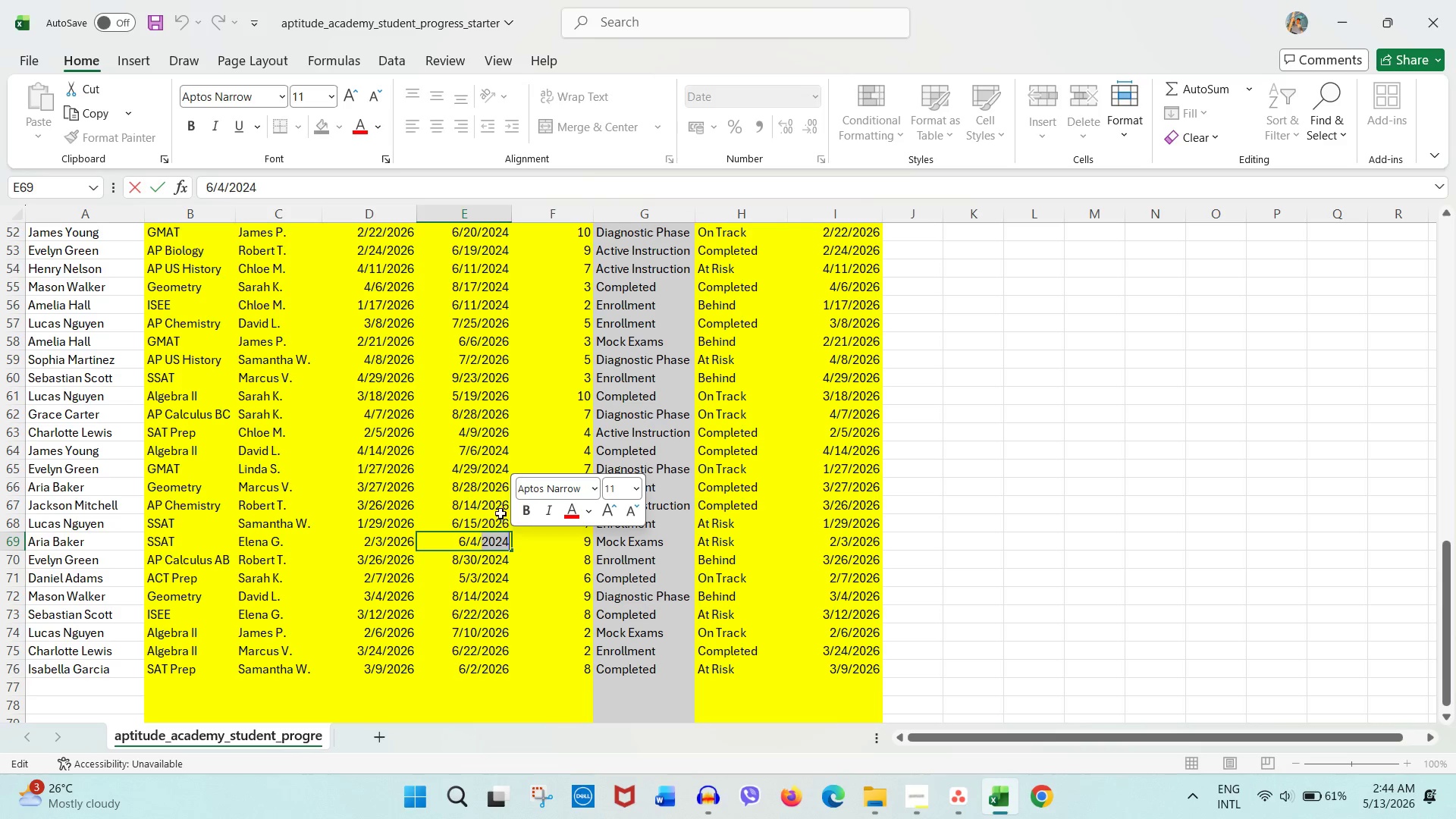 
key(Numpad2)
 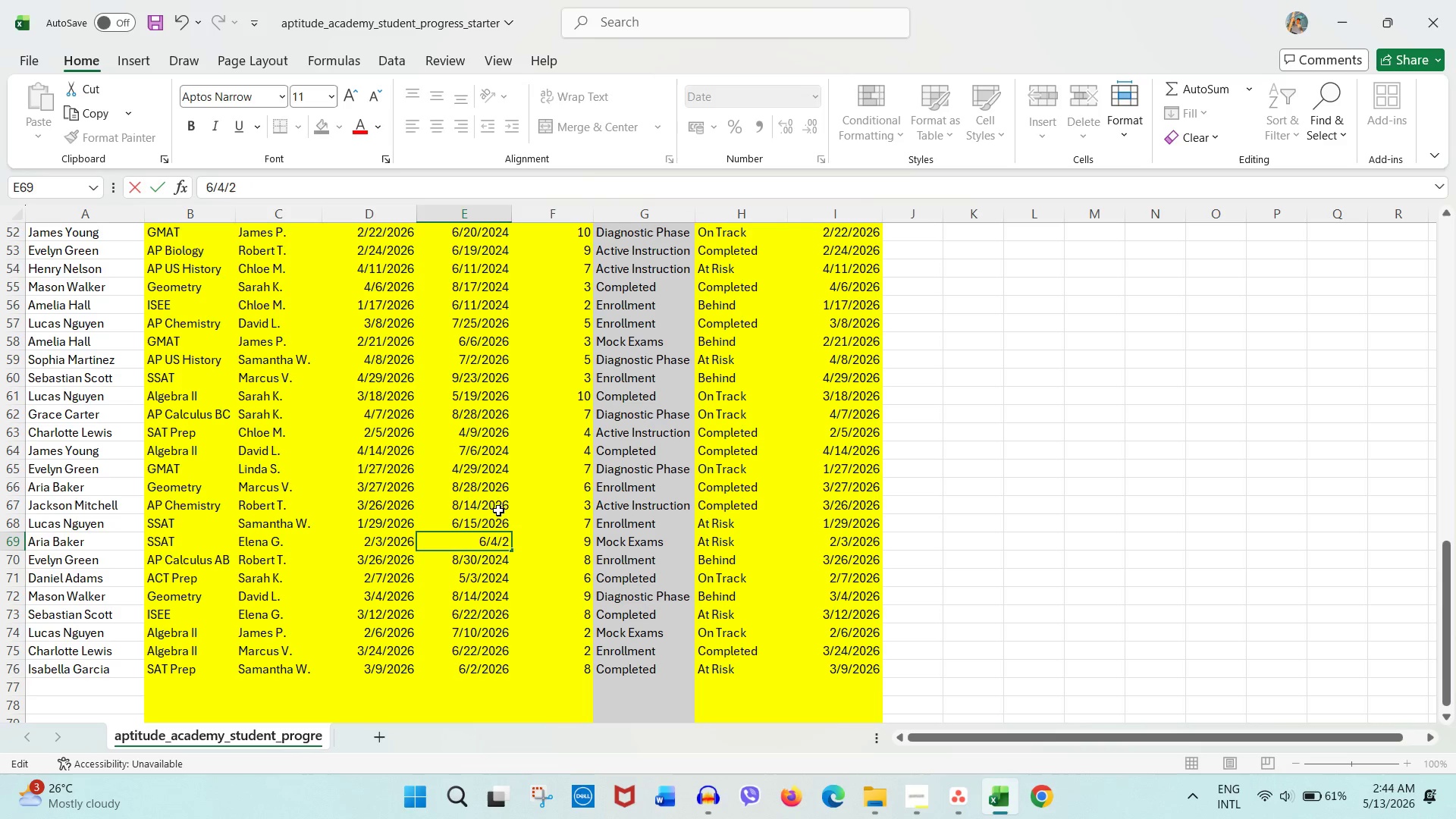 
key(Numpad0)
 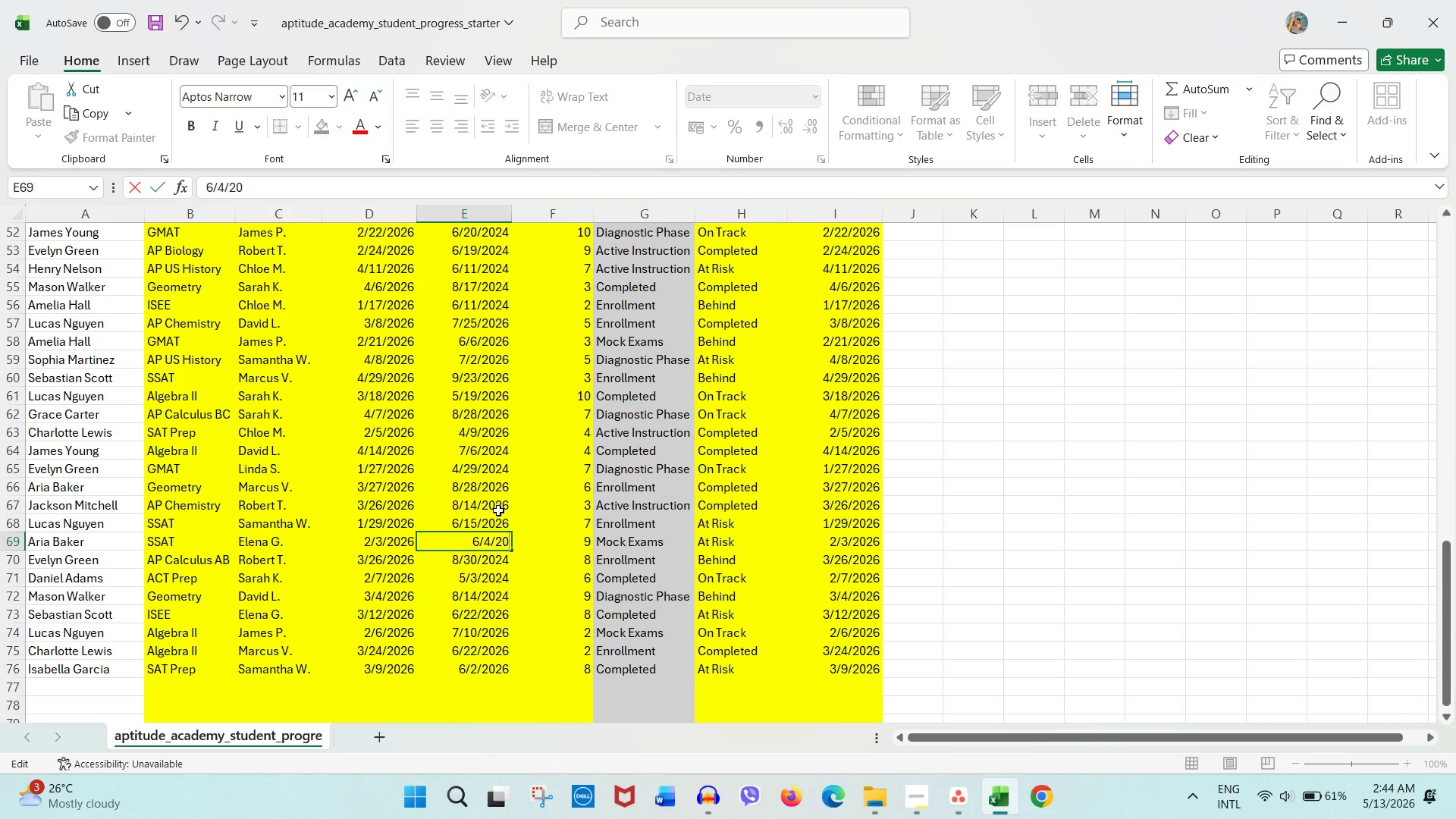 
key(Numpad2)
 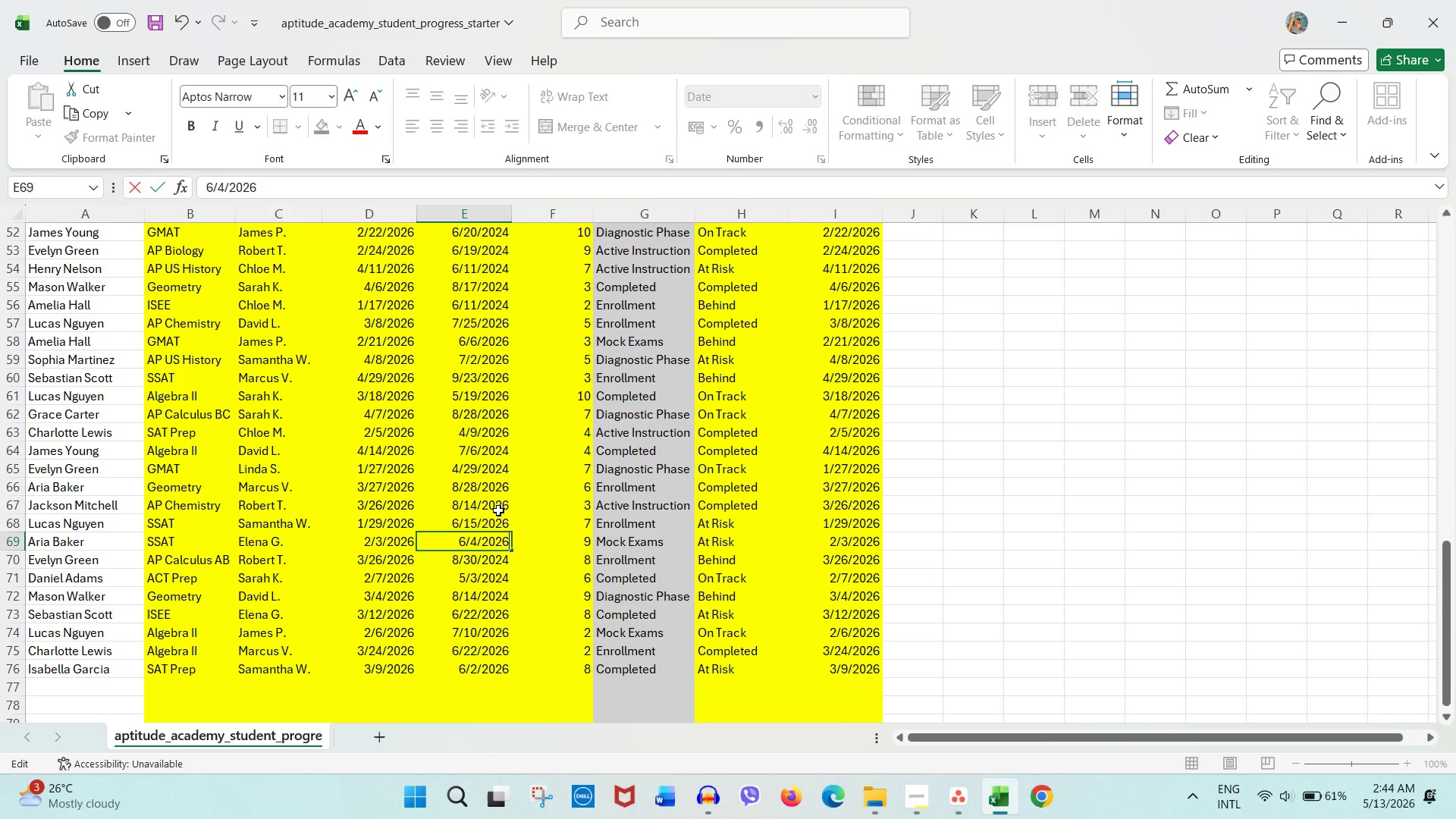 
key(Numpad6)
 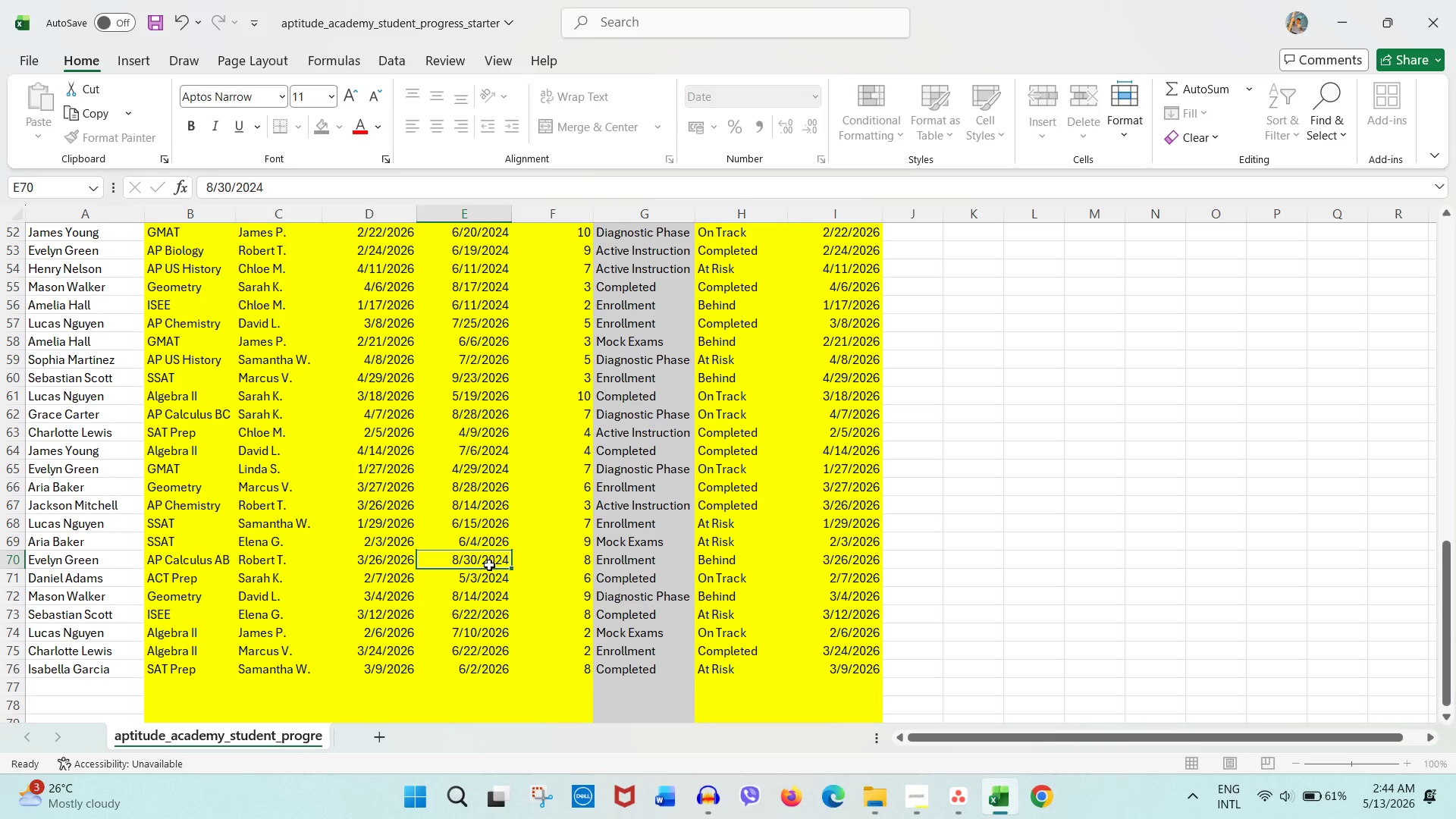 
double_click([489, 565])
 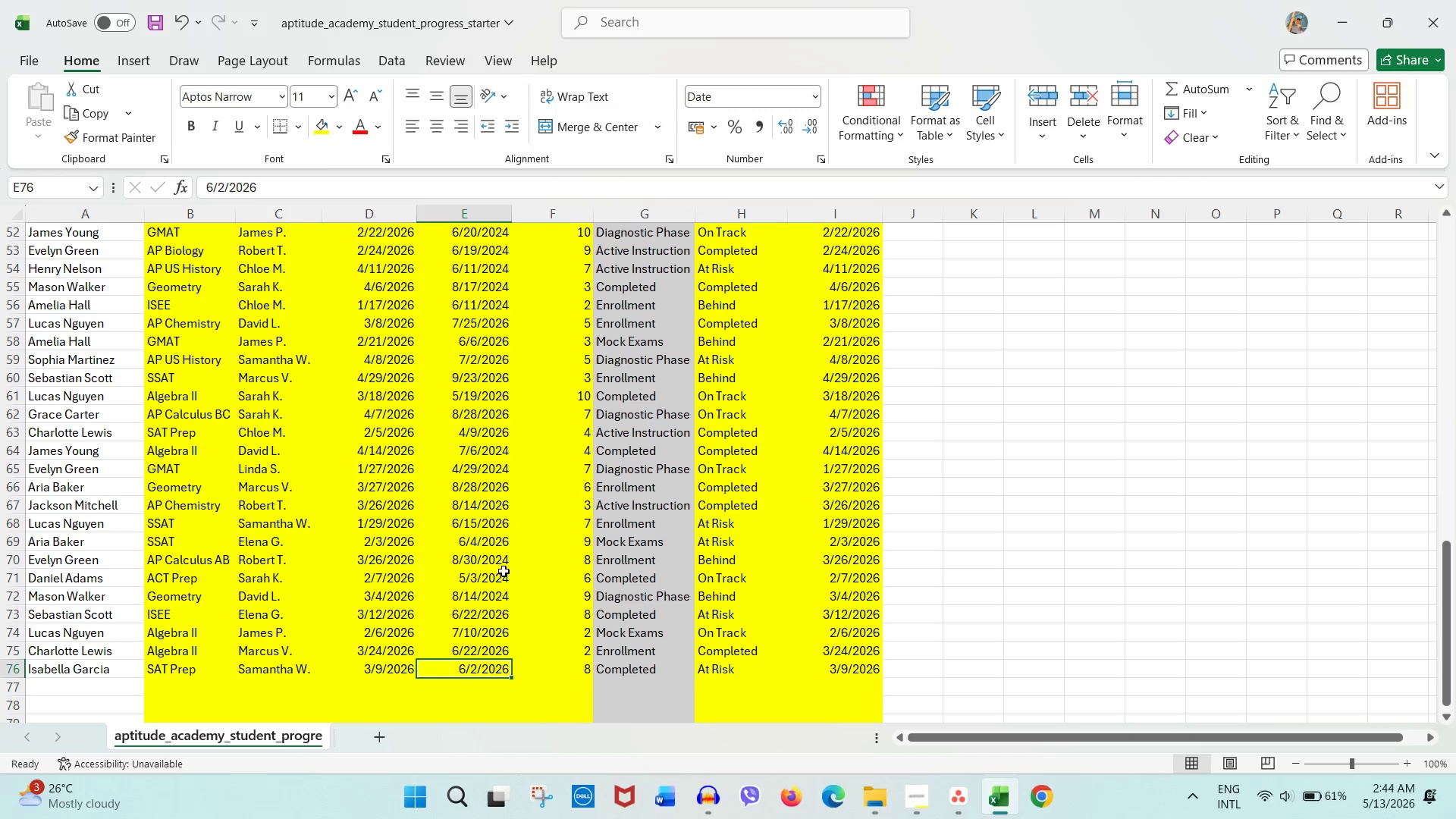 
double_click([504, 571])
 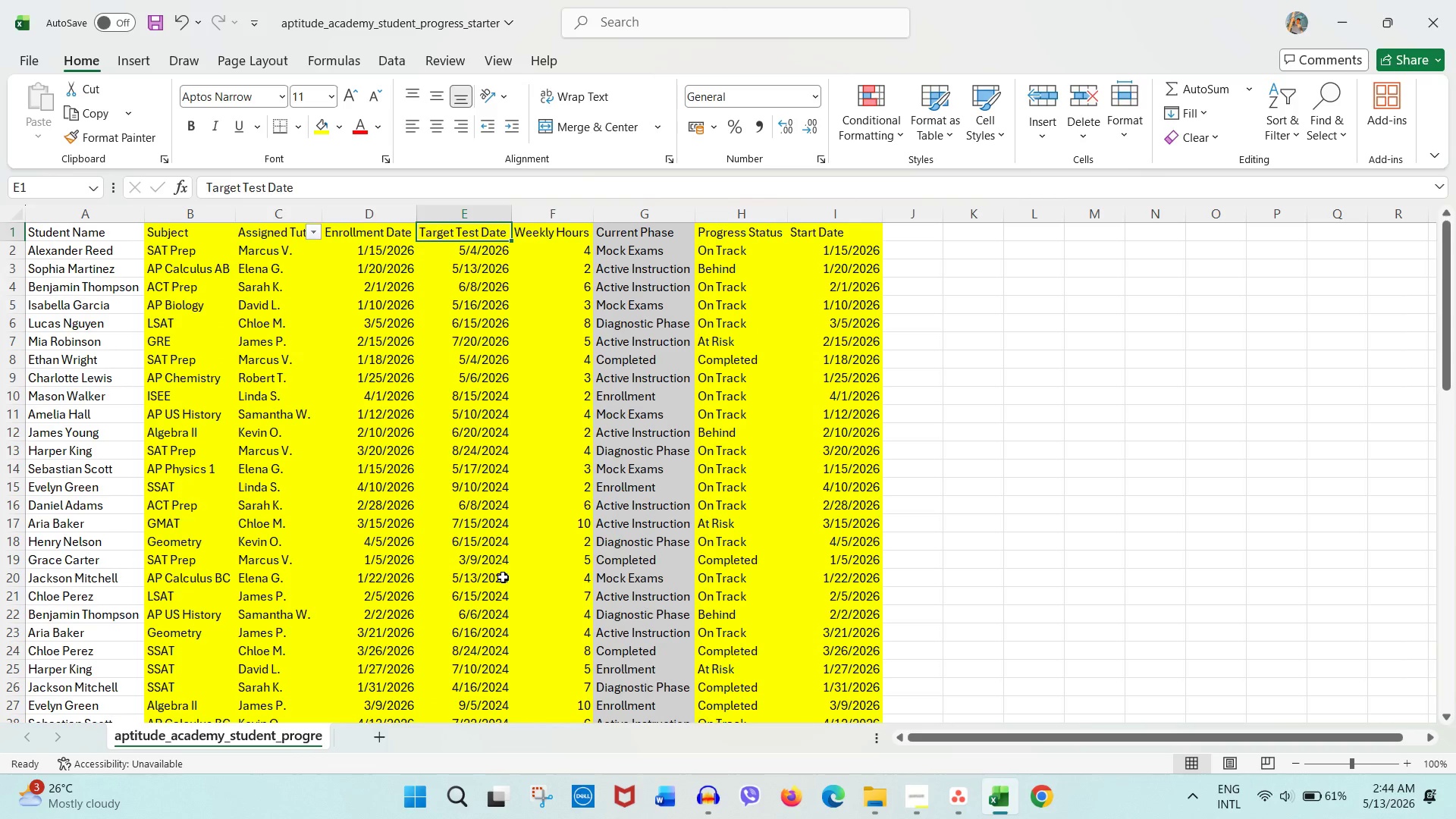 
scroll: coordinate [501, 577], scroll_direction: down, amount: 17.0
 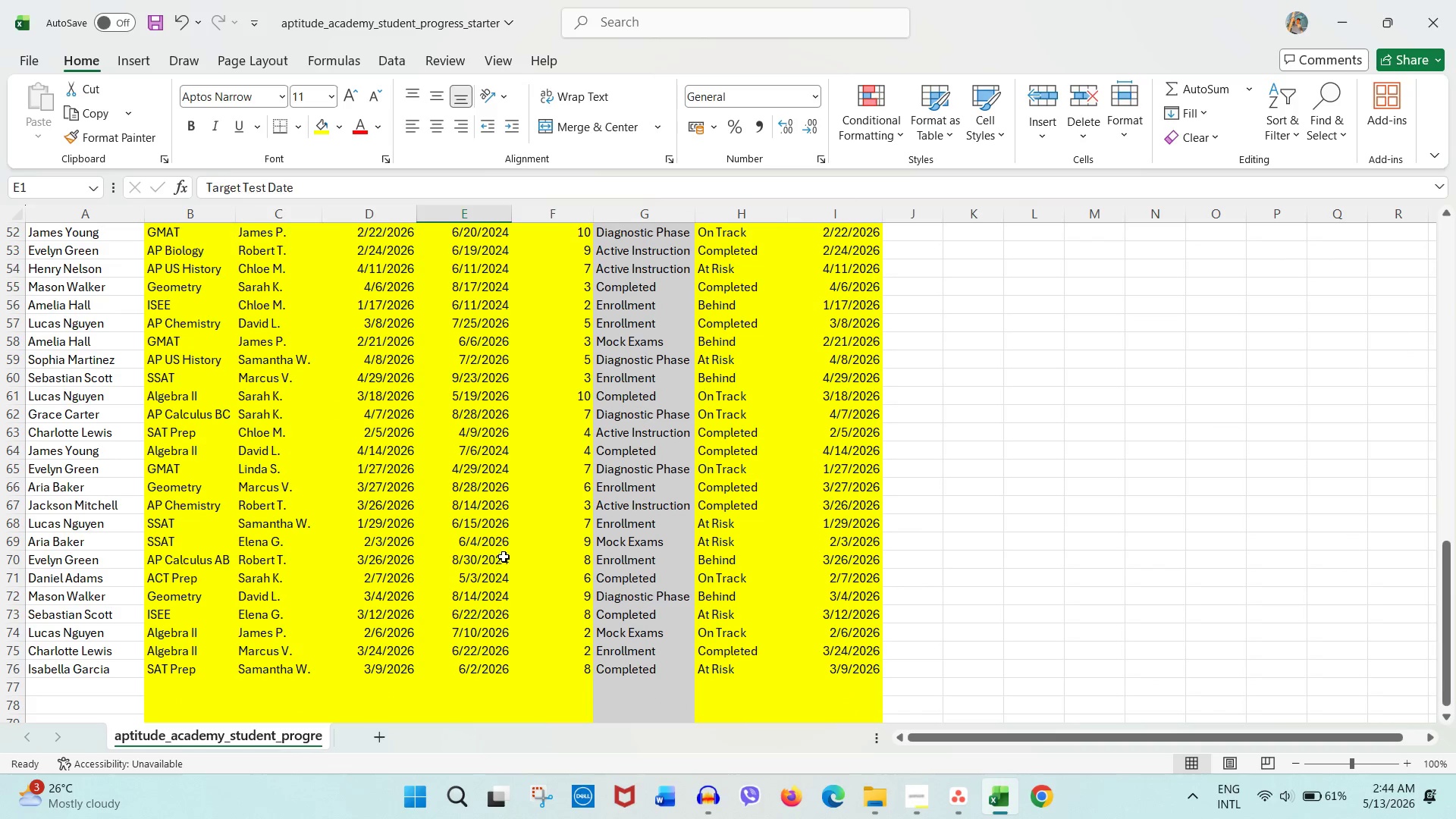 
double_click([503, 557])
 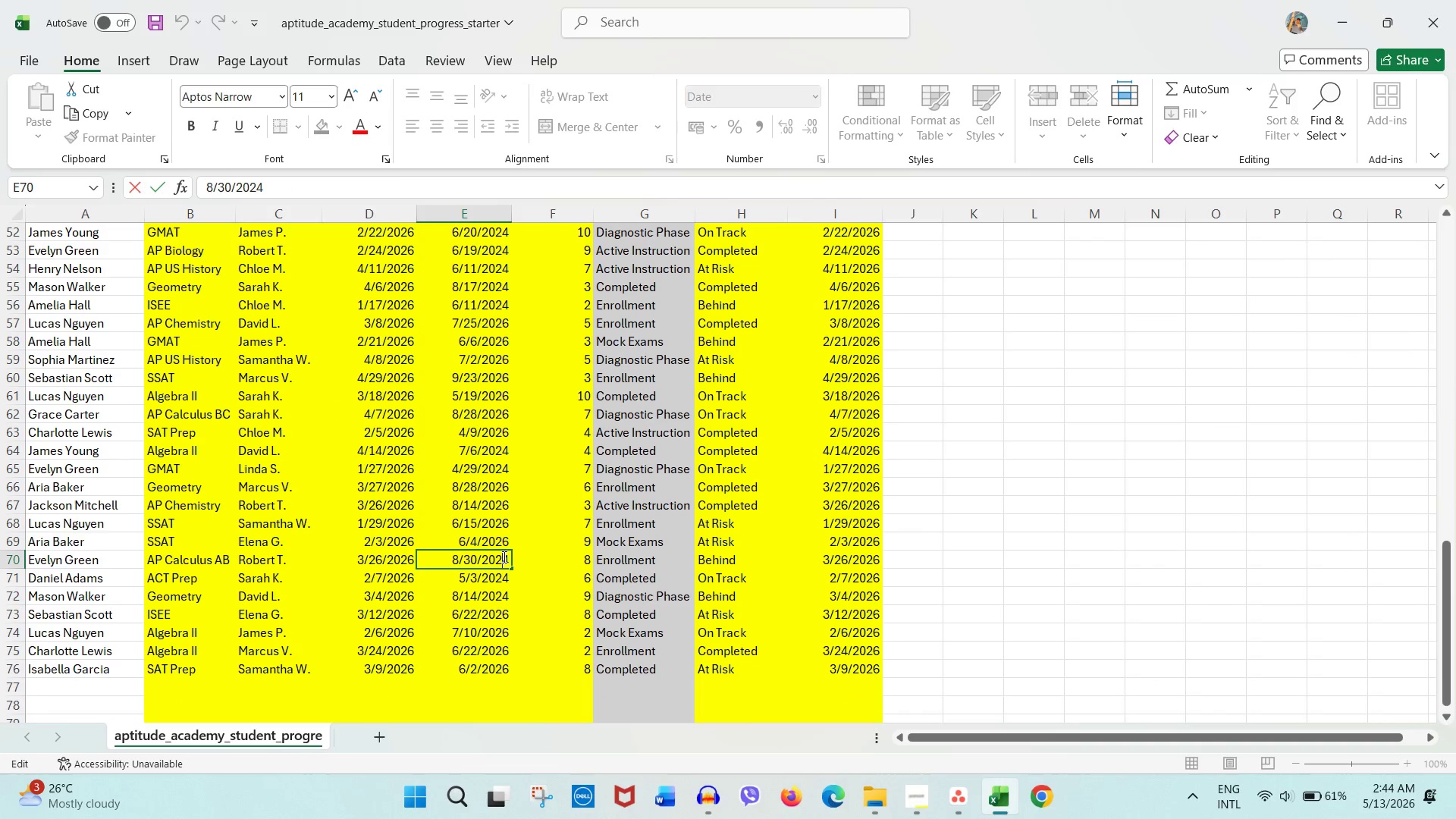 
left_click_drag(start_coordinate=[503, 557], to_coordinate=[509, 558])
 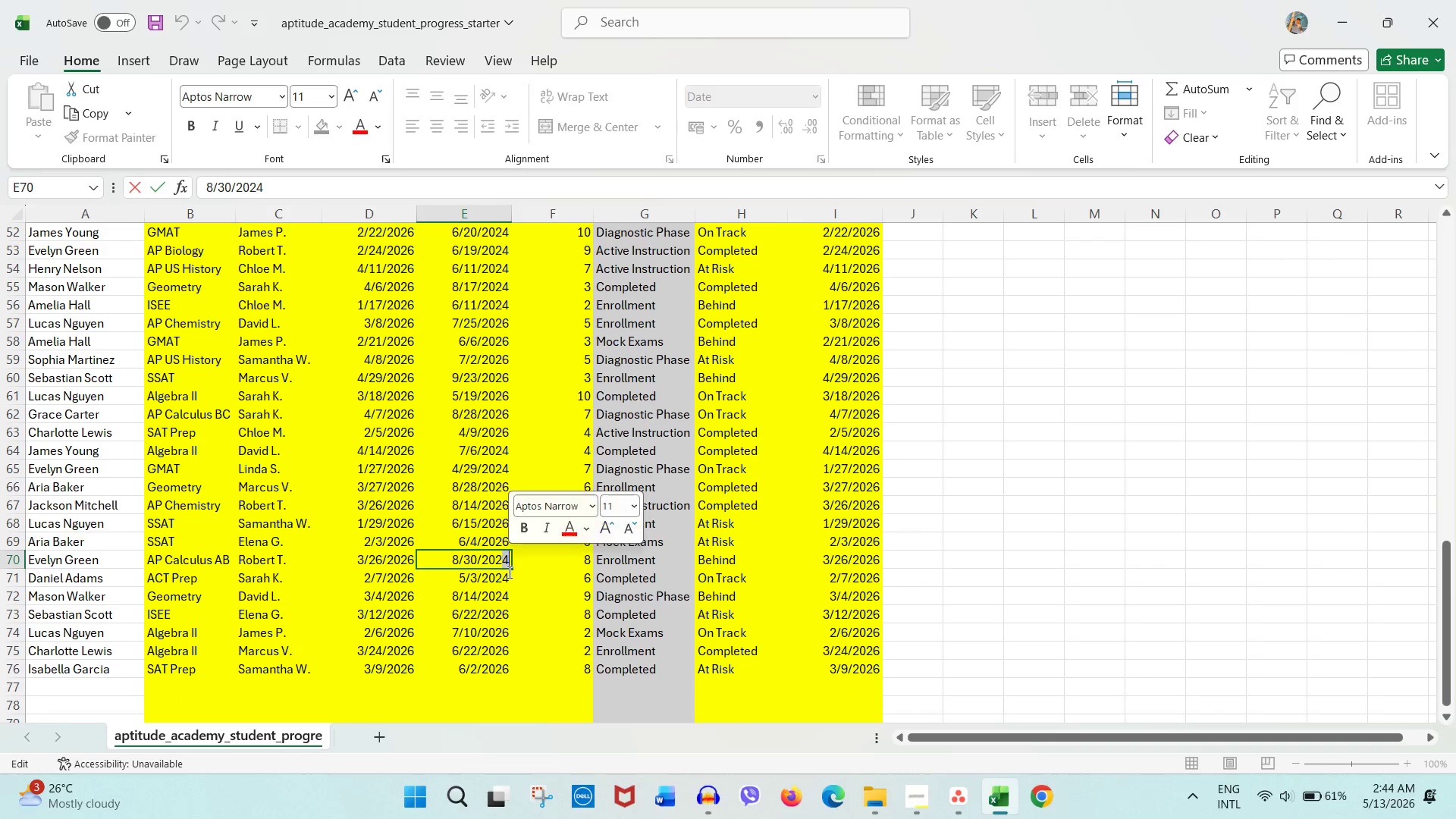 
key(Numpad6)
 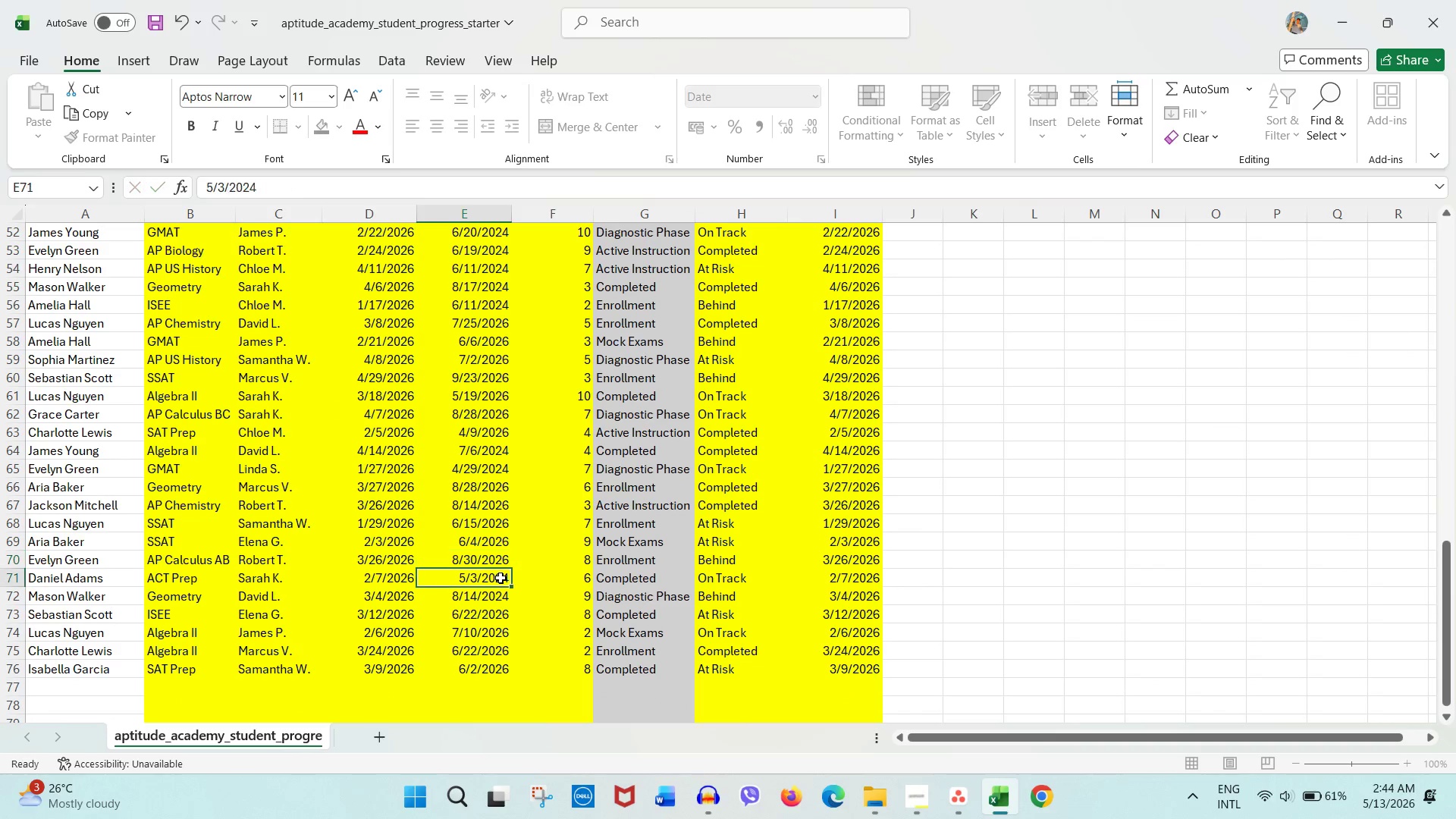 
double_click([500, 578])
 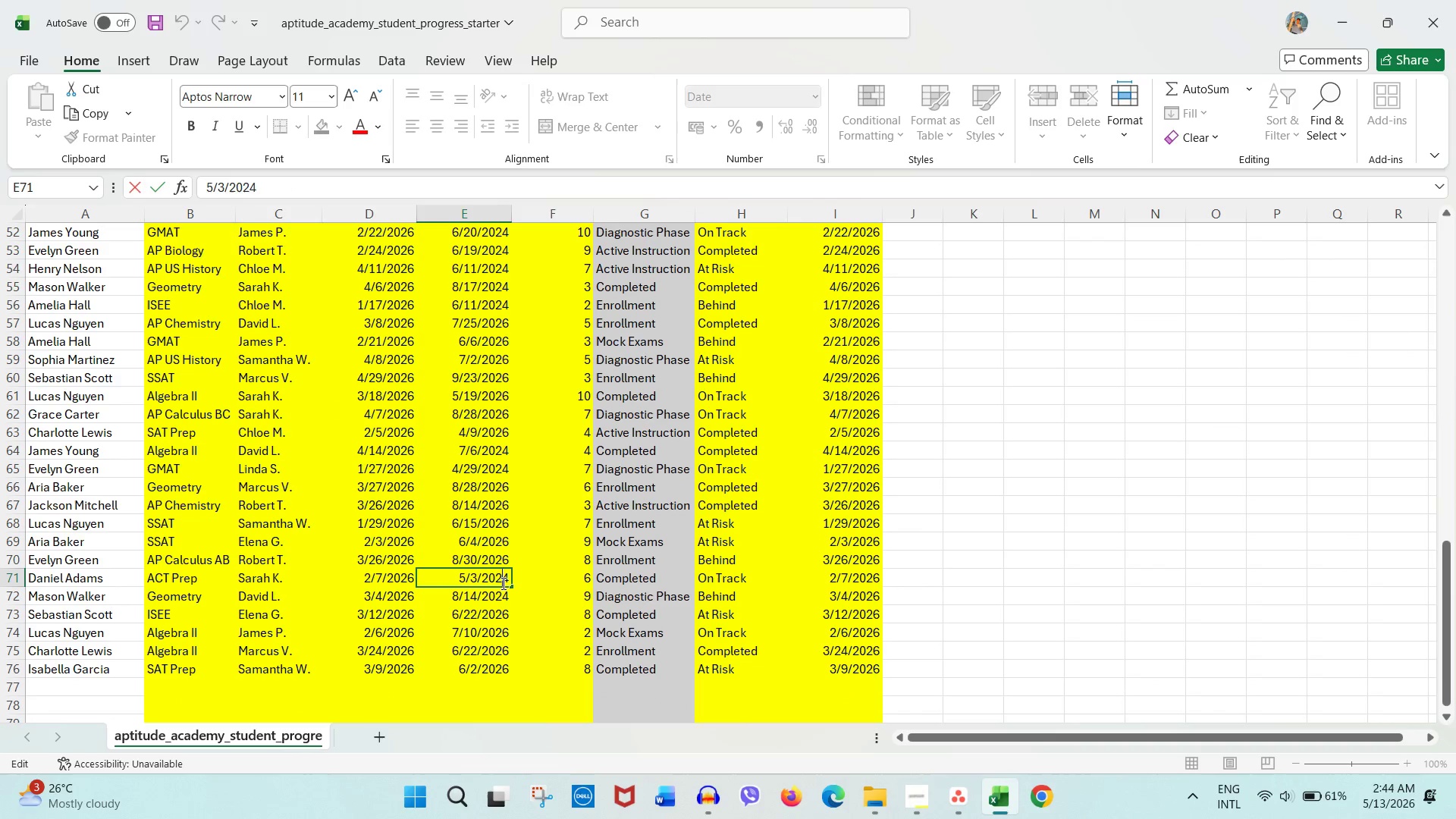 
left_click_drag(start_coordinate=[502, 583], to_coordinate=[509, 584])
 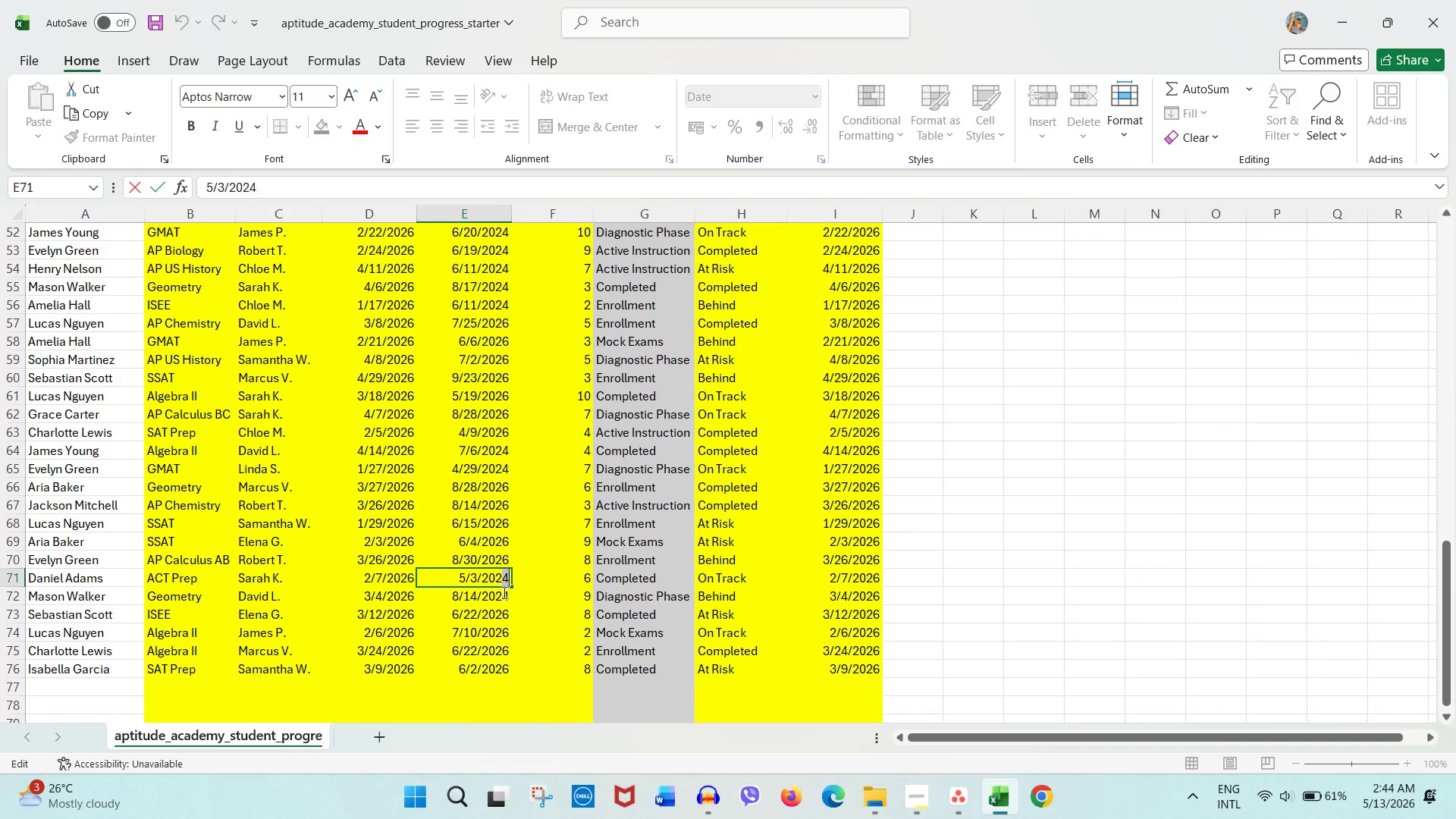 
key(Numpad6)
 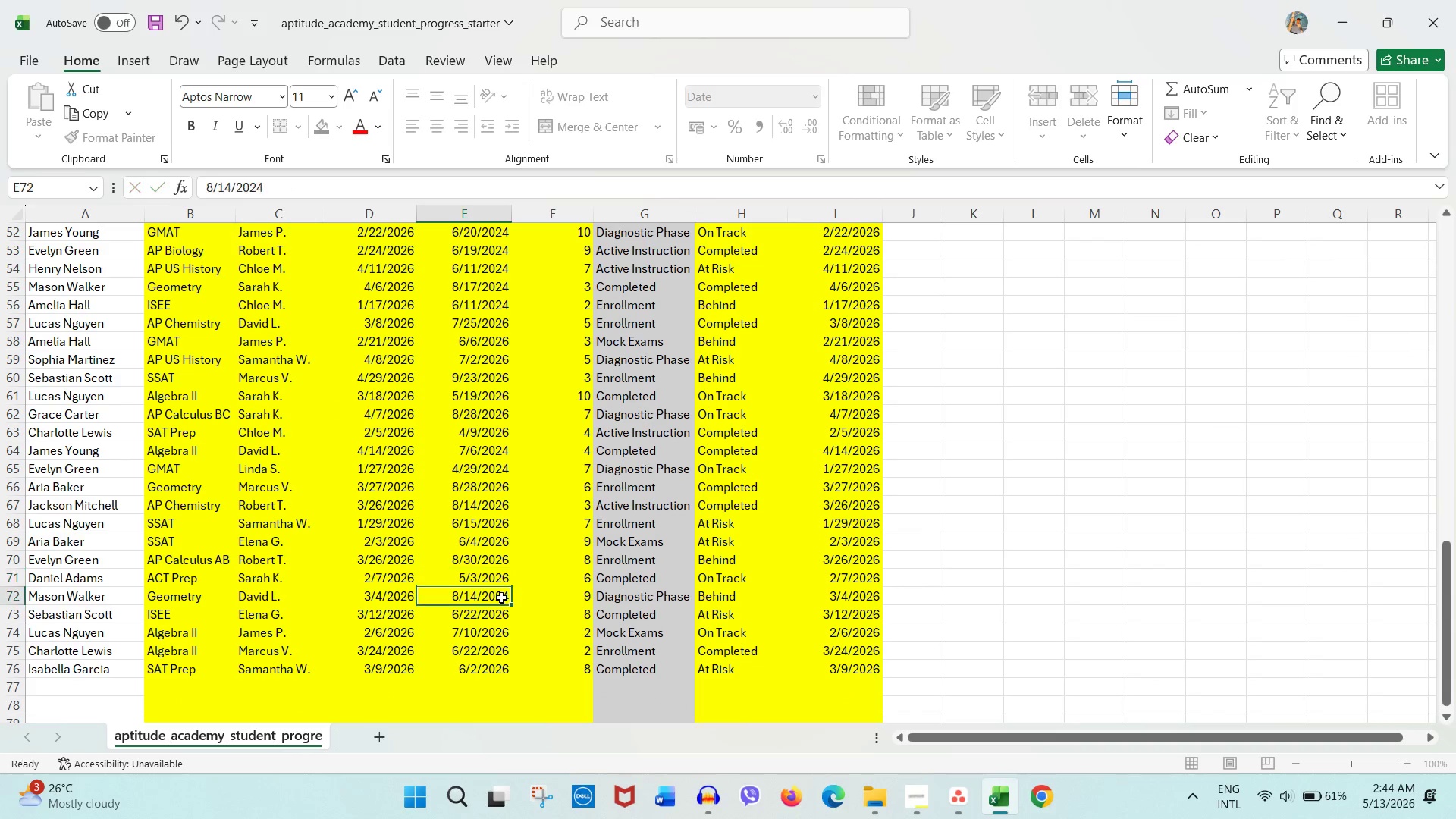 
double_click([501, 598])
 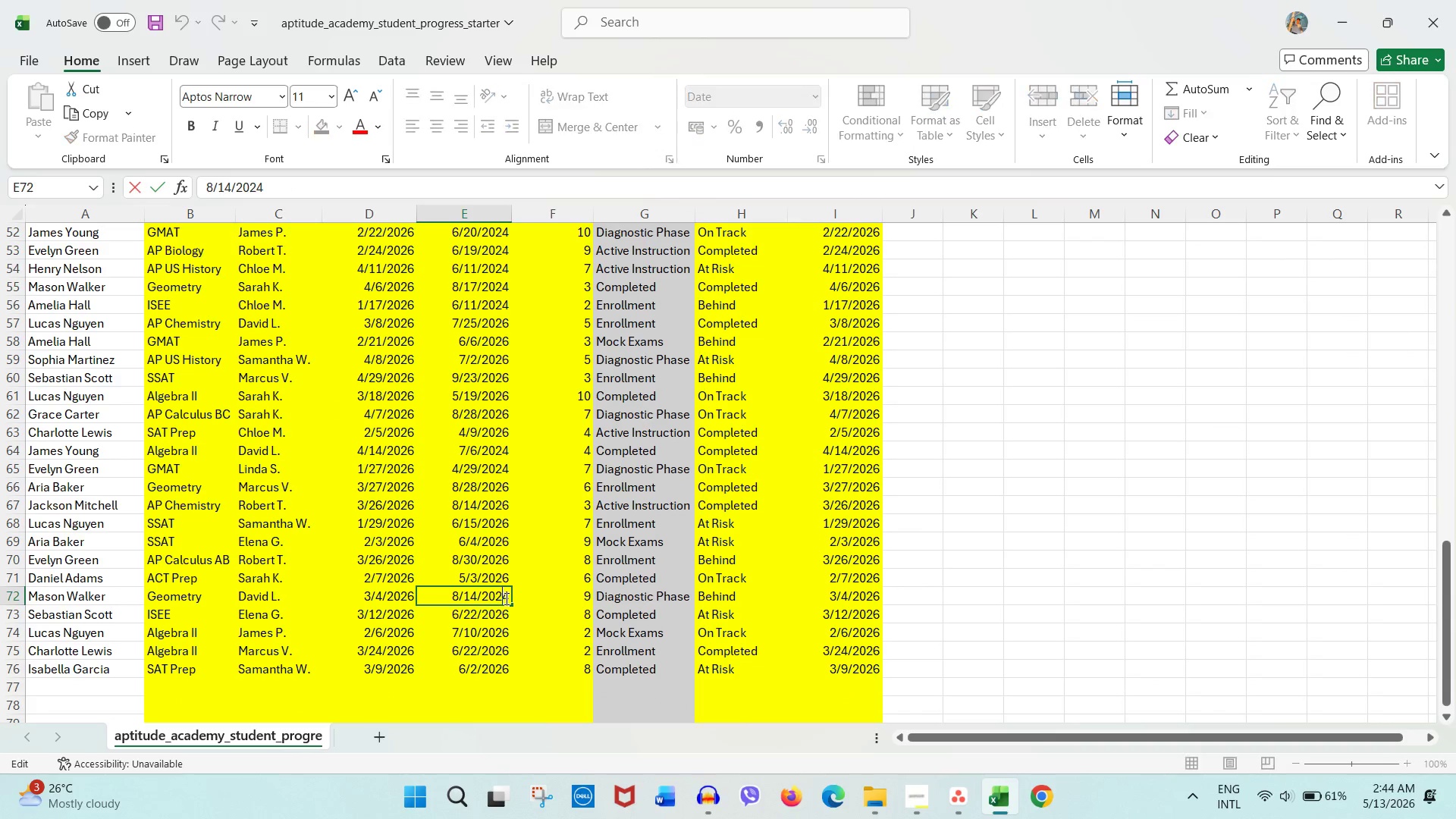 
left_click_drag(start_coordinate=[505, 598], to_coordinate=[515, 598])
 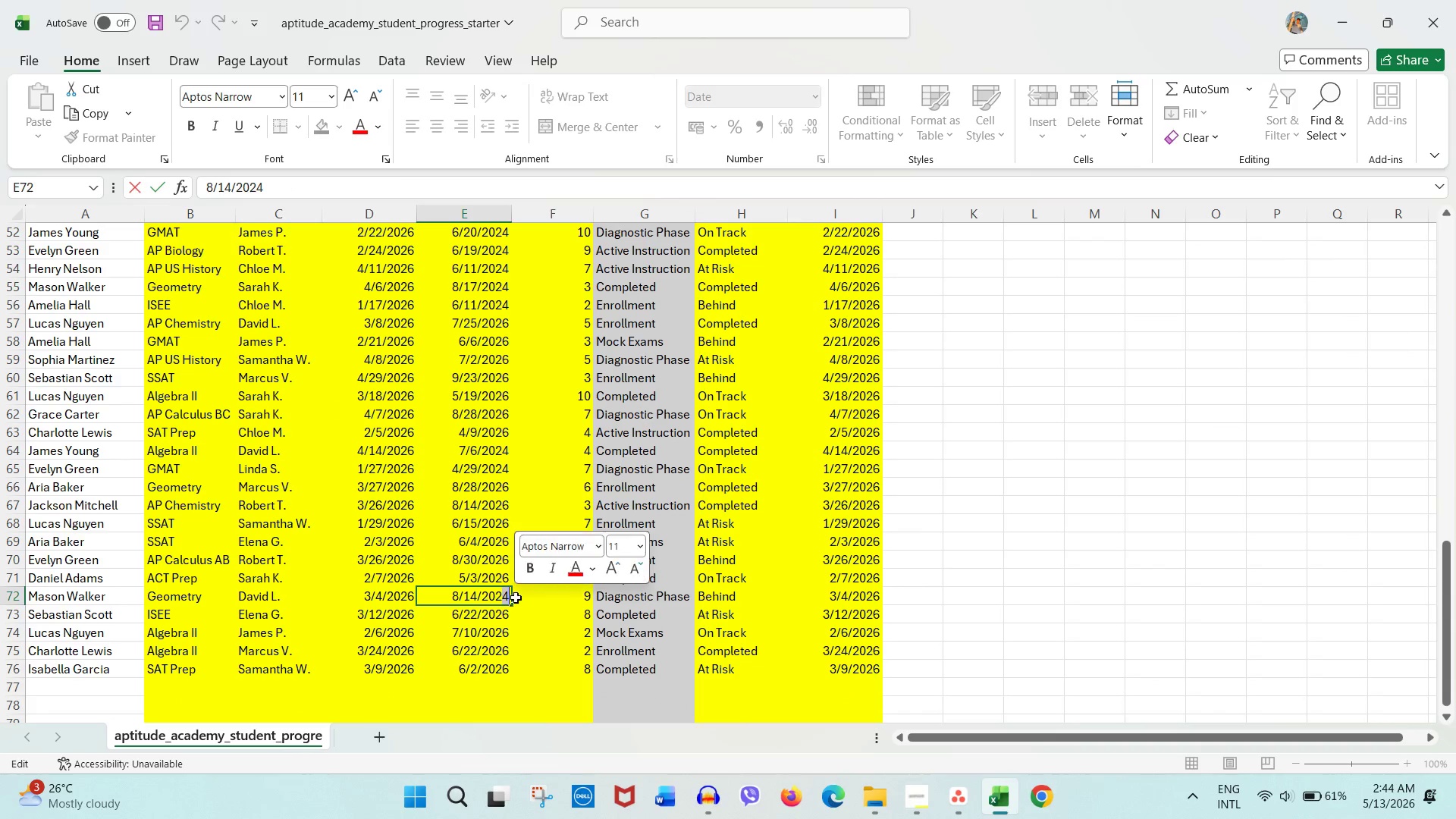 
key(Numpad6)
 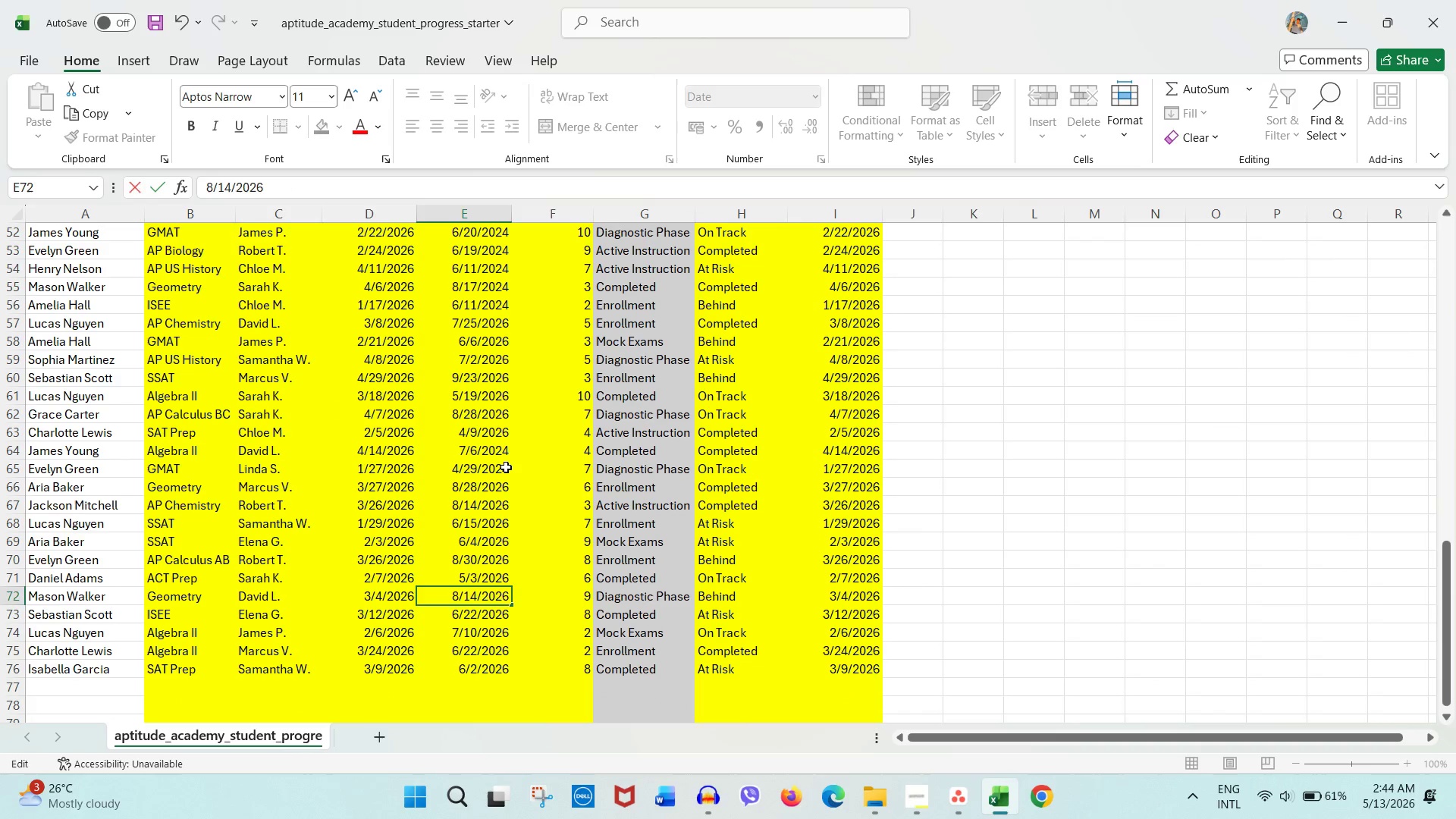 
double_click([506, 467])
 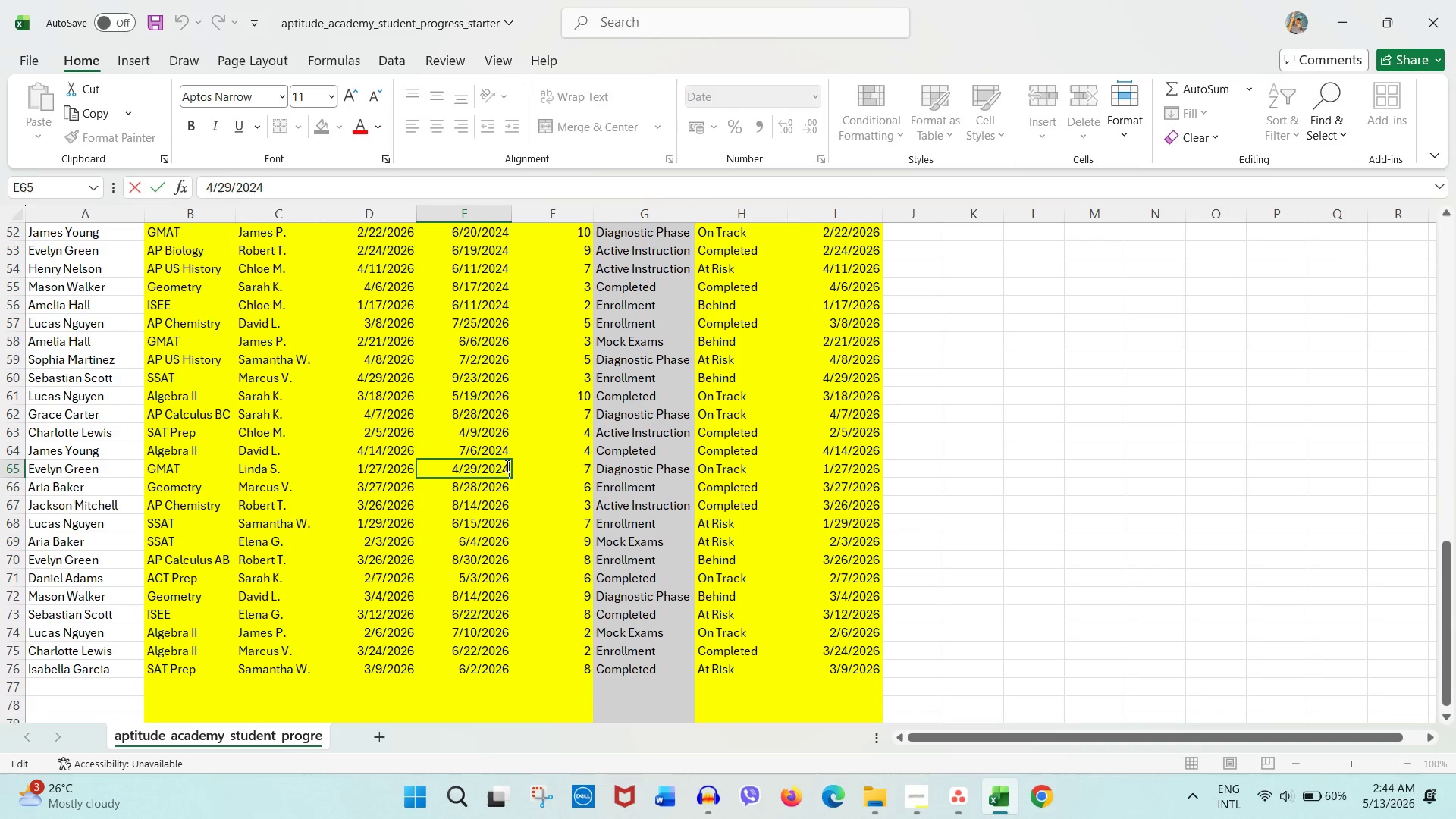 
left_click_drag(start_coordinate=[504, 466], to_coordinate=[508, 469])
 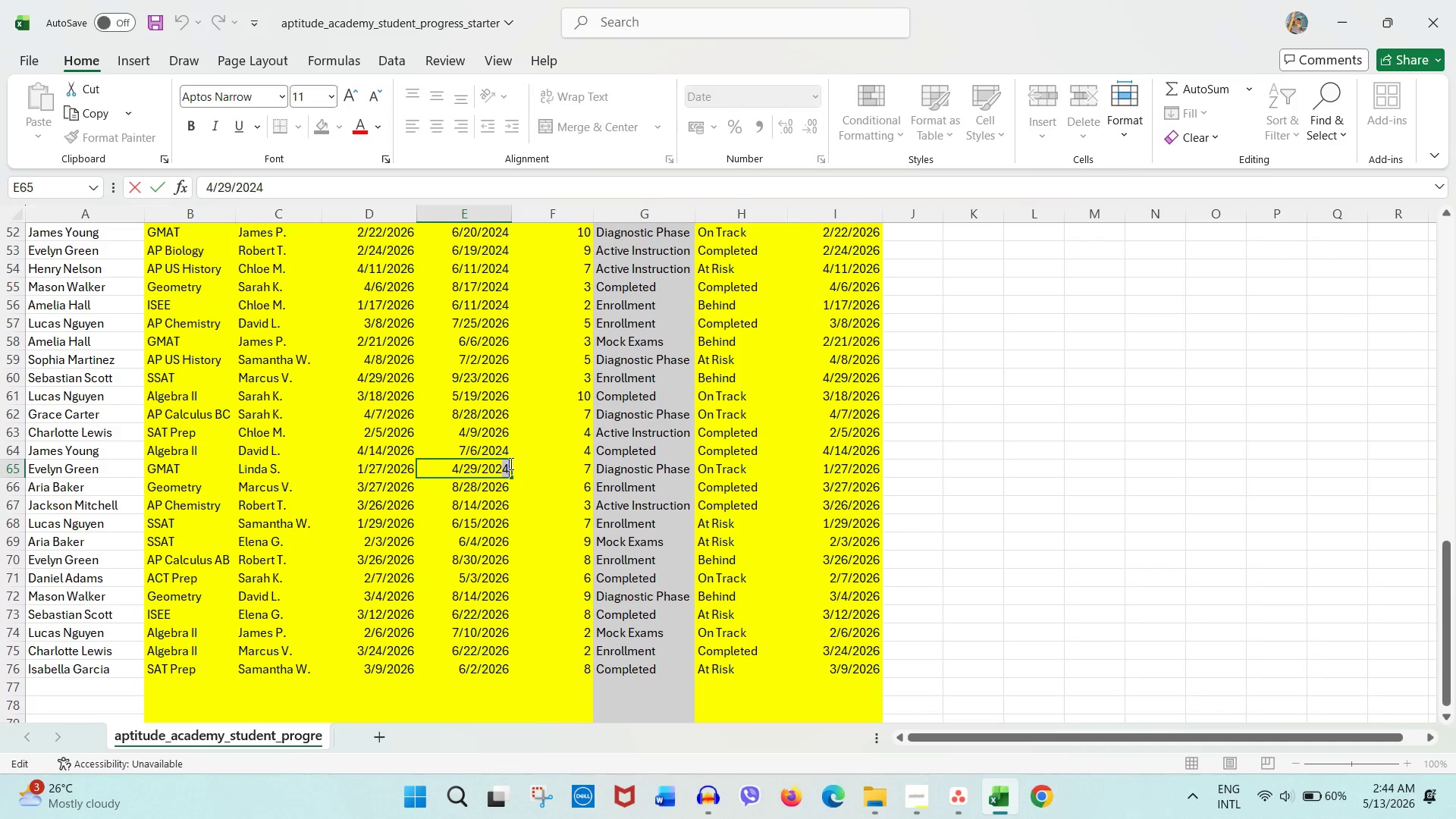 
key(Numpad6)
 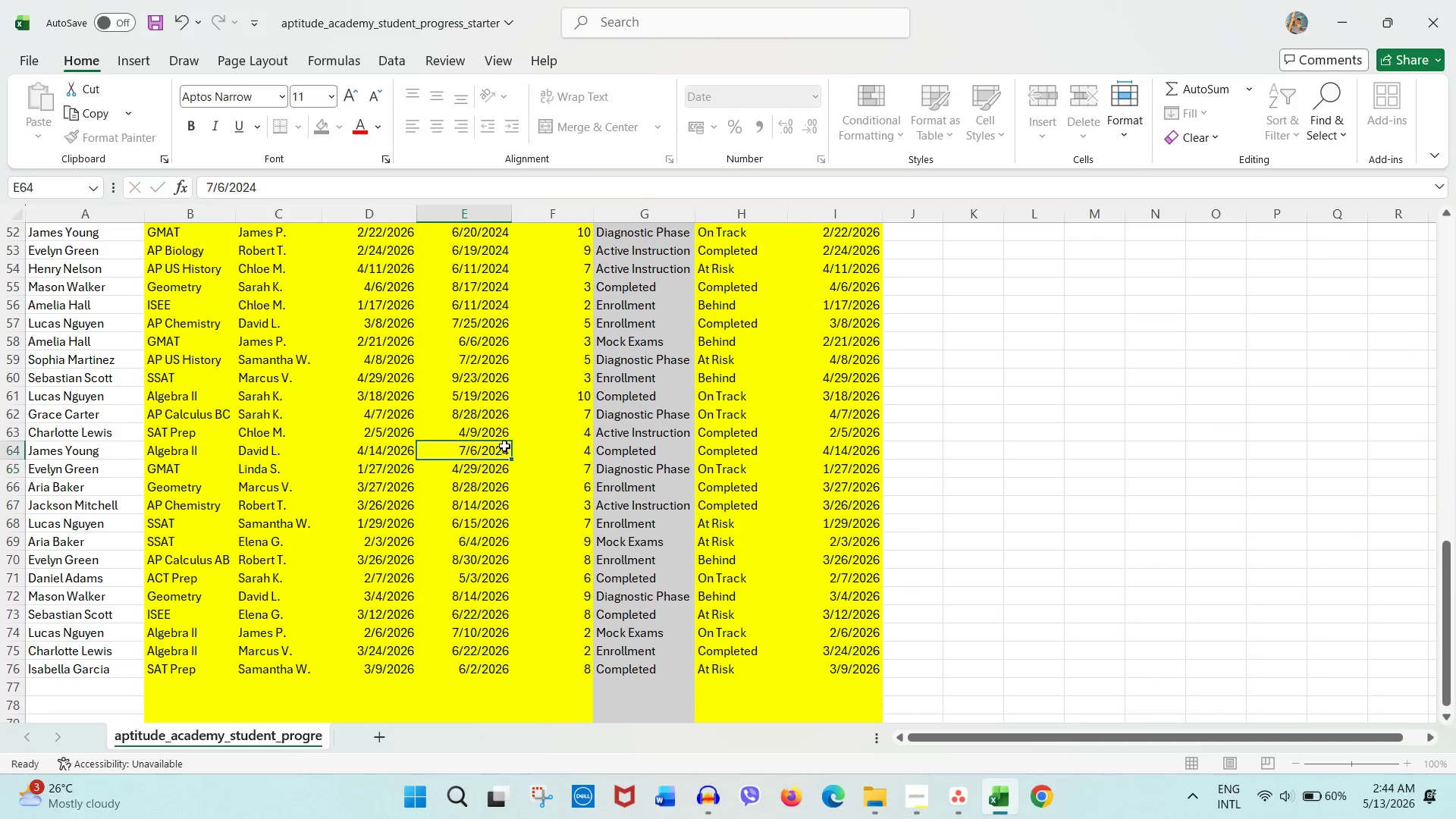 
double_click([504, 446])
 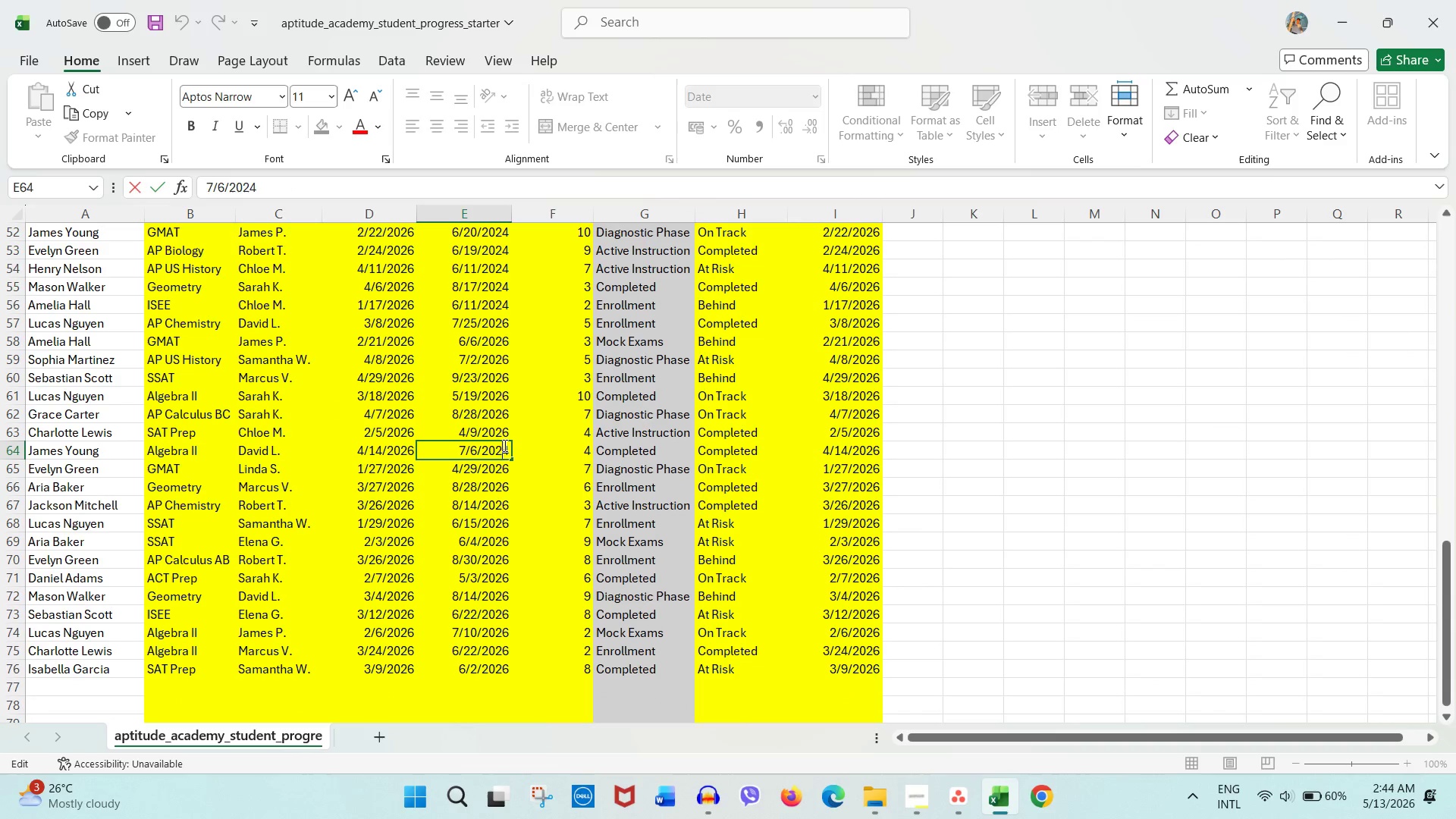 
left_click_drag(start_coordinate=[504, 445], to_coordinate=[513, 448])
 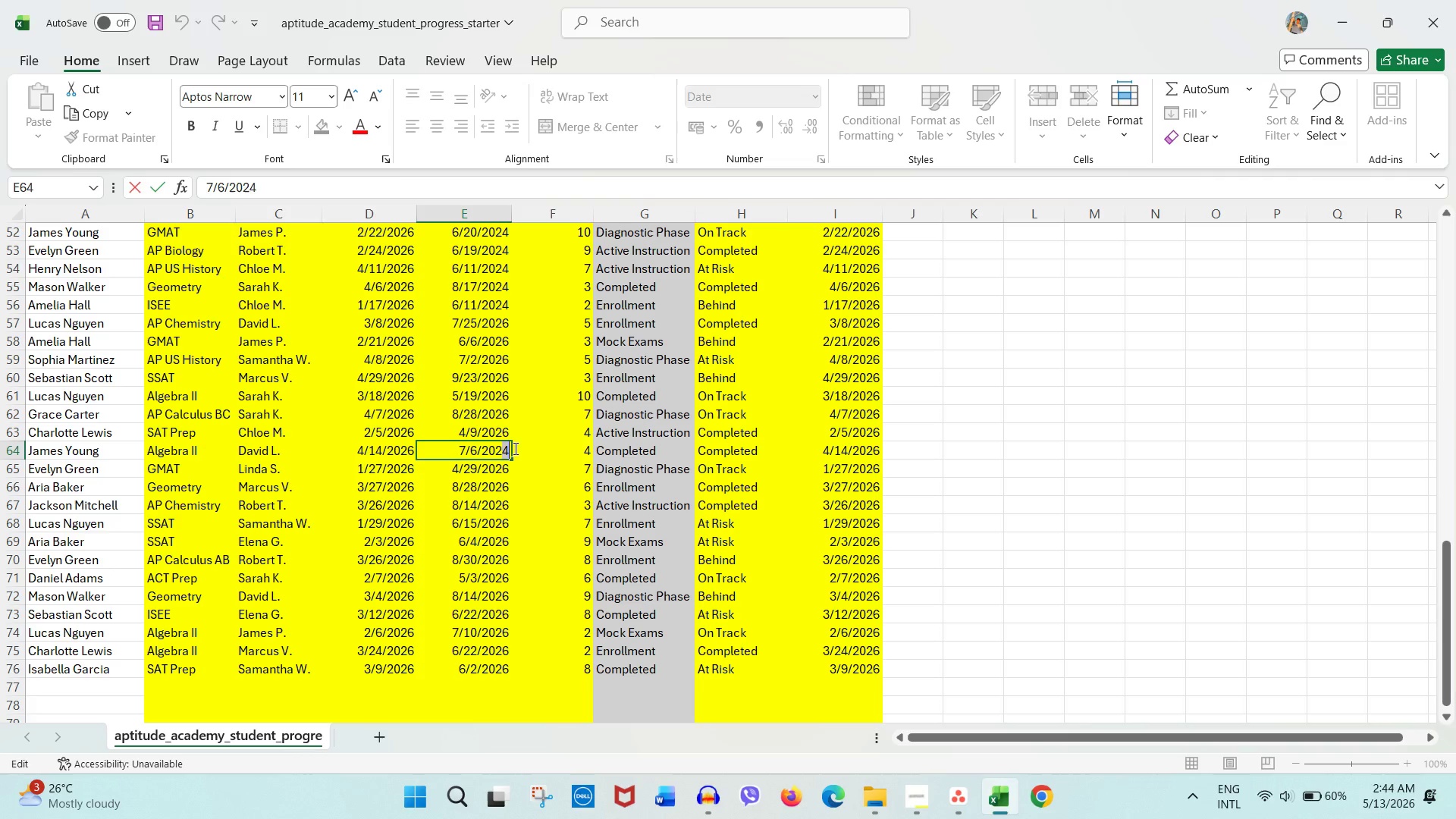 
key(Numpad6)
 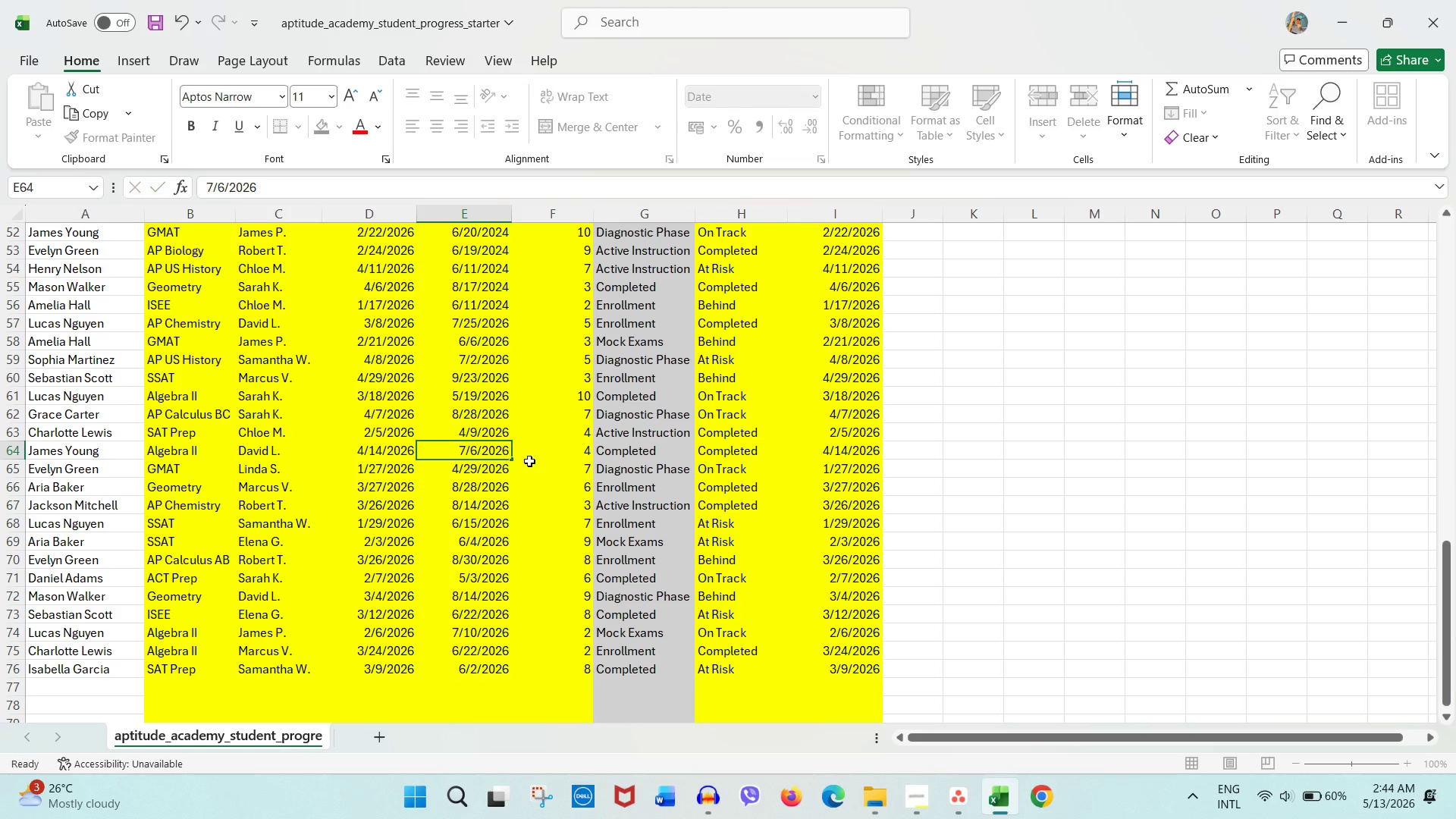 
left_click([529, 461])
 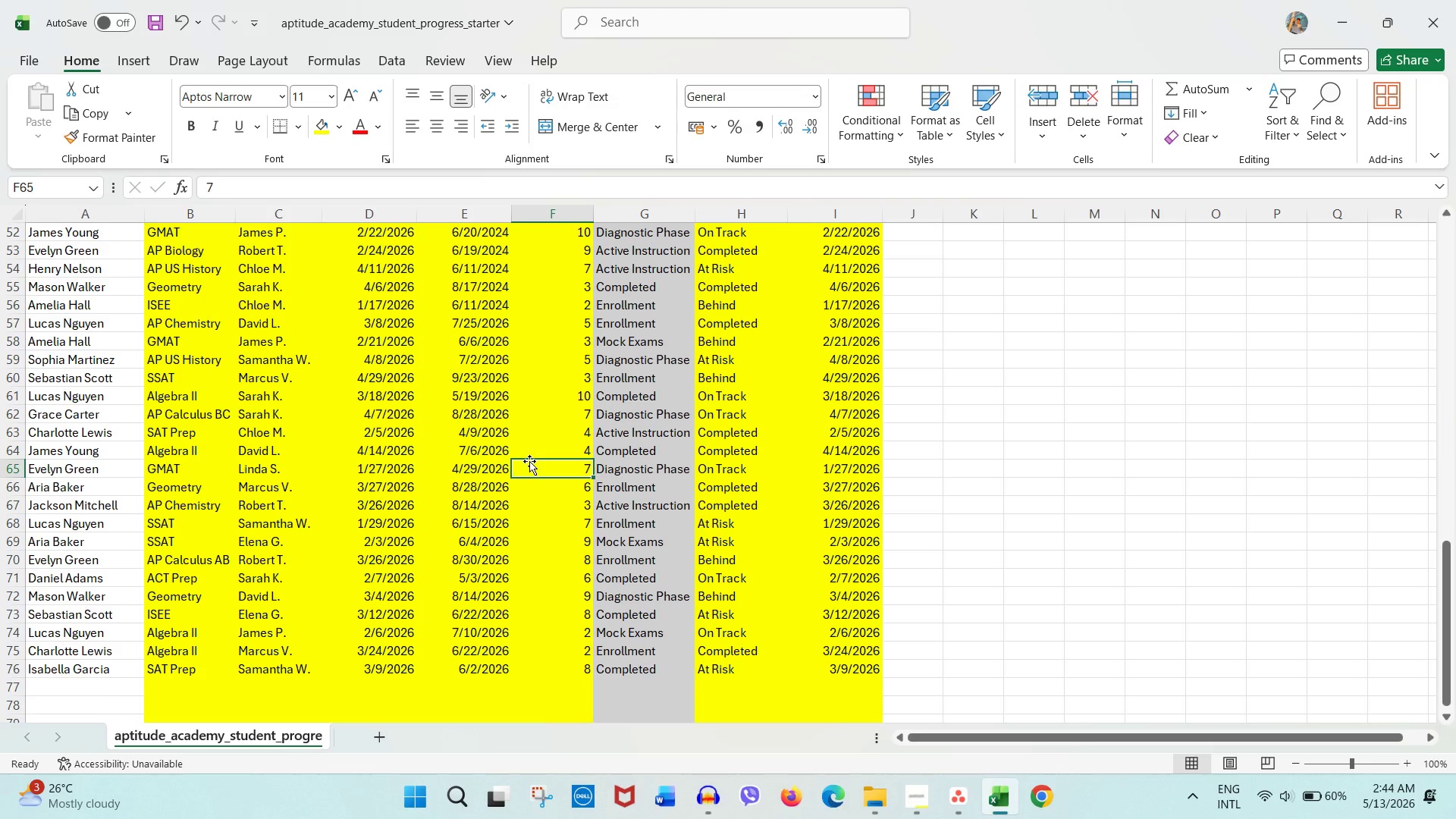 
scroll: coordinate [529, 461], scroll_direction: up, amount: 17.0
 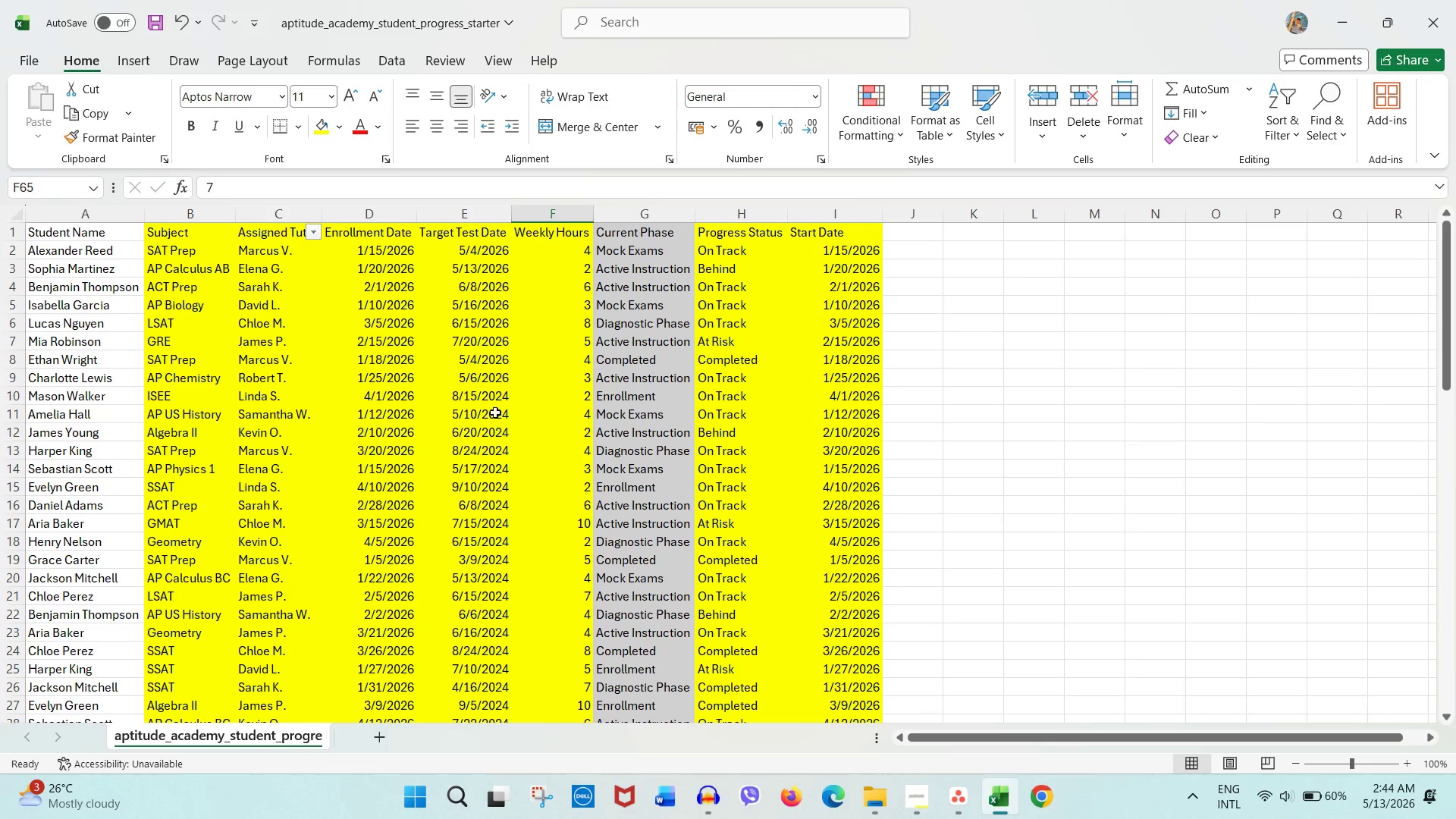 
left_click([491, 405])
 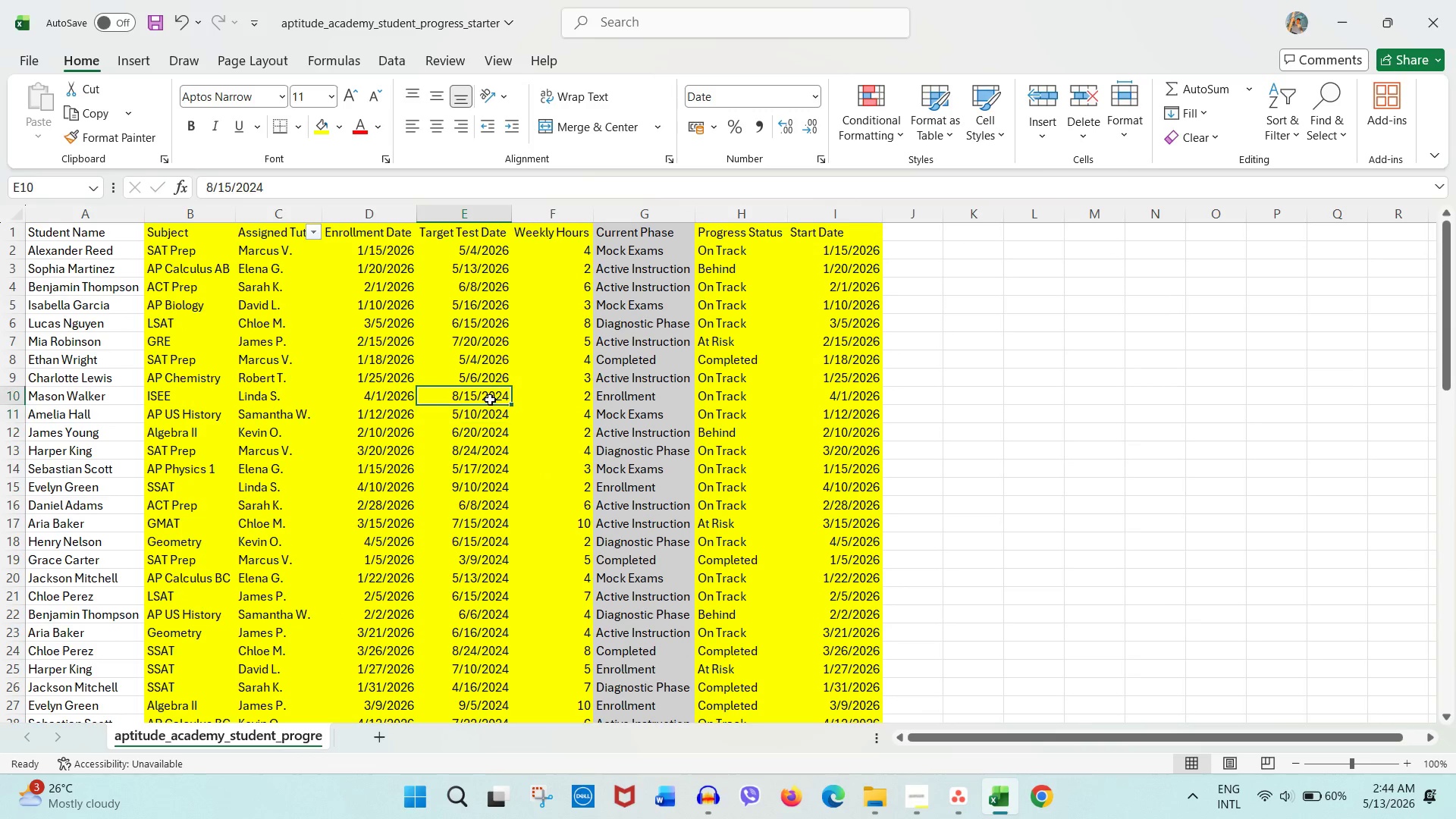 
double_click([490, 400])
 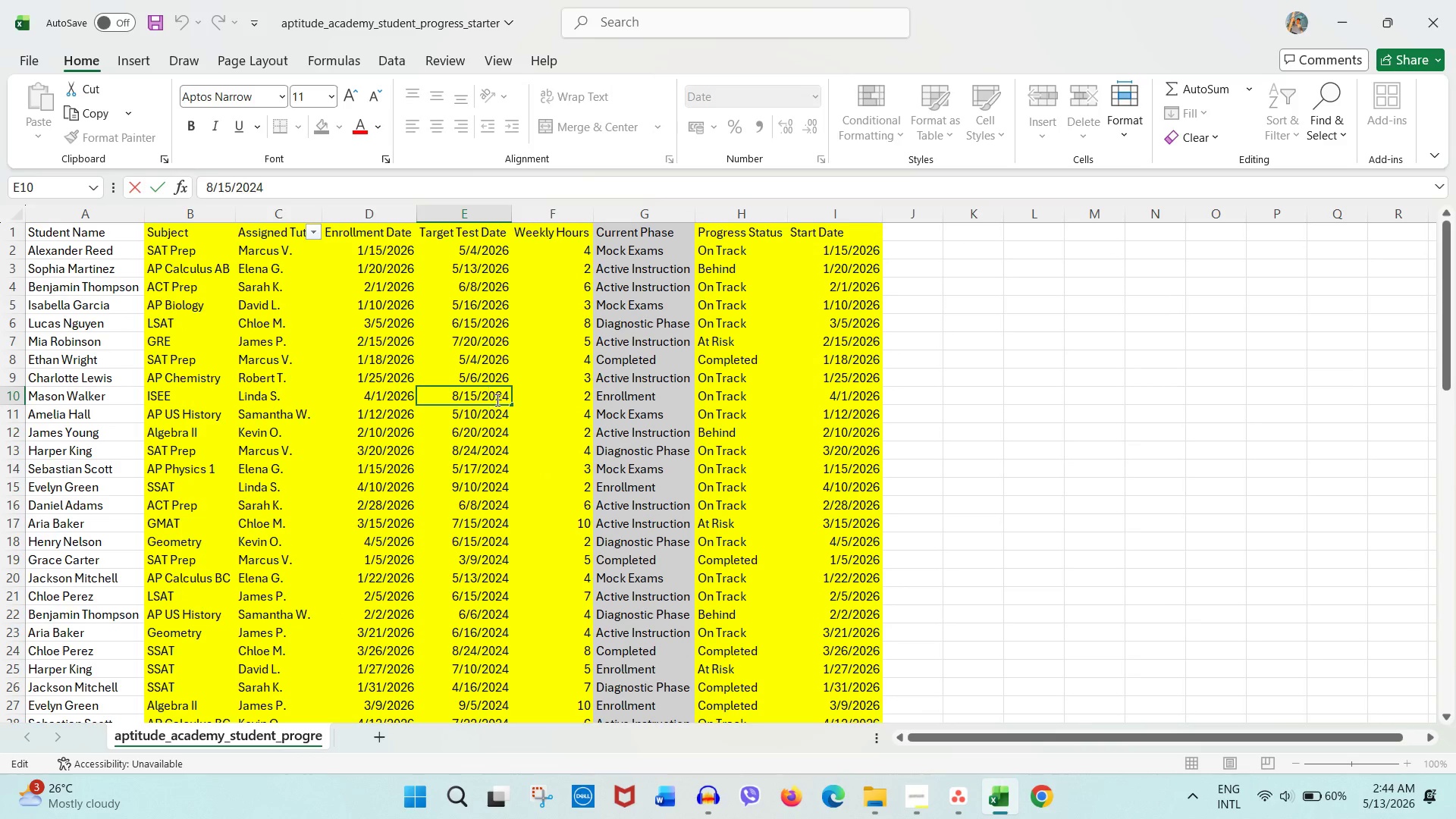 
left_click_drag(start_coordinate=[496, 400], to_coordinate=[508, 400])
 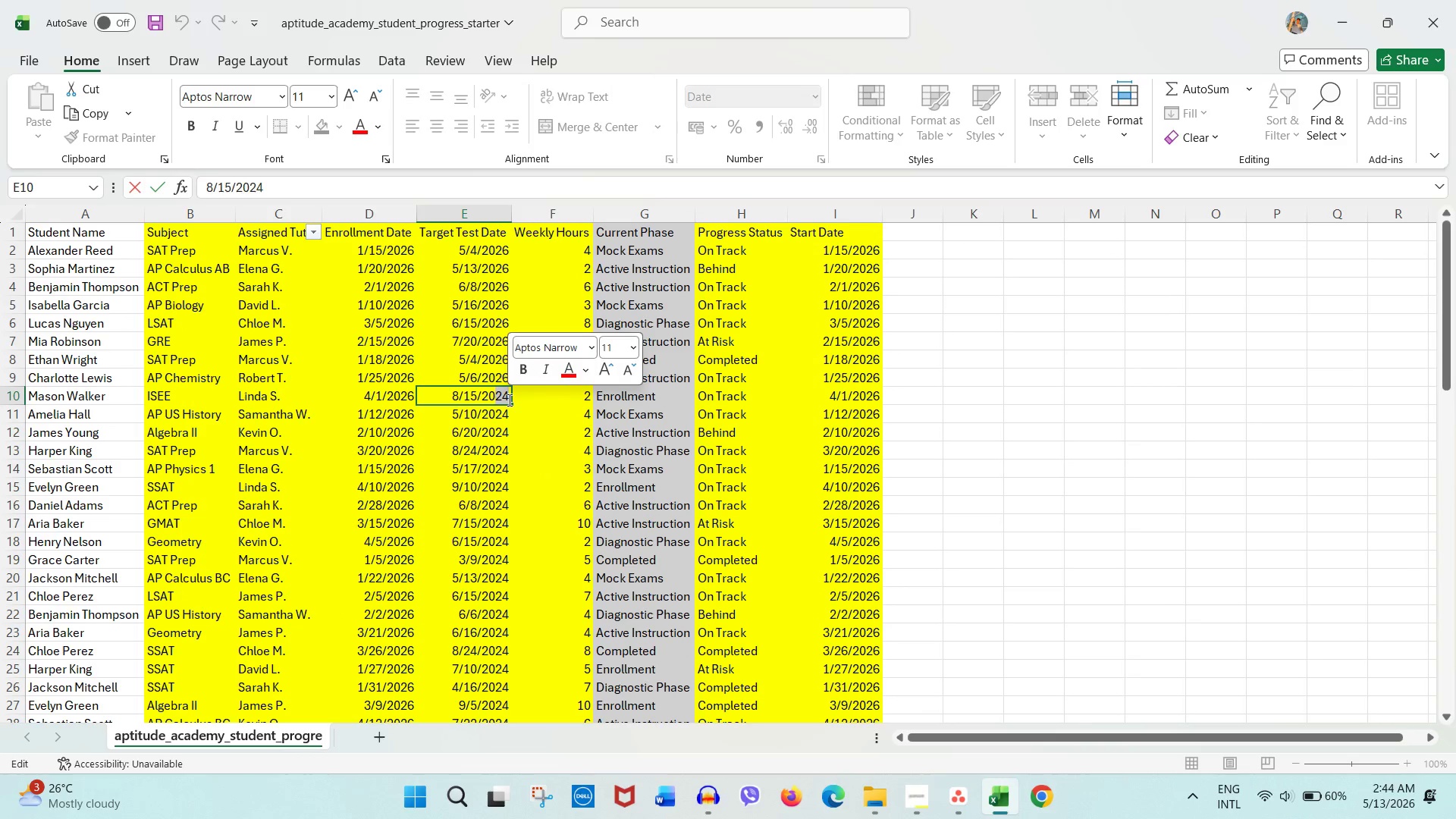 
key(Numpad2)
 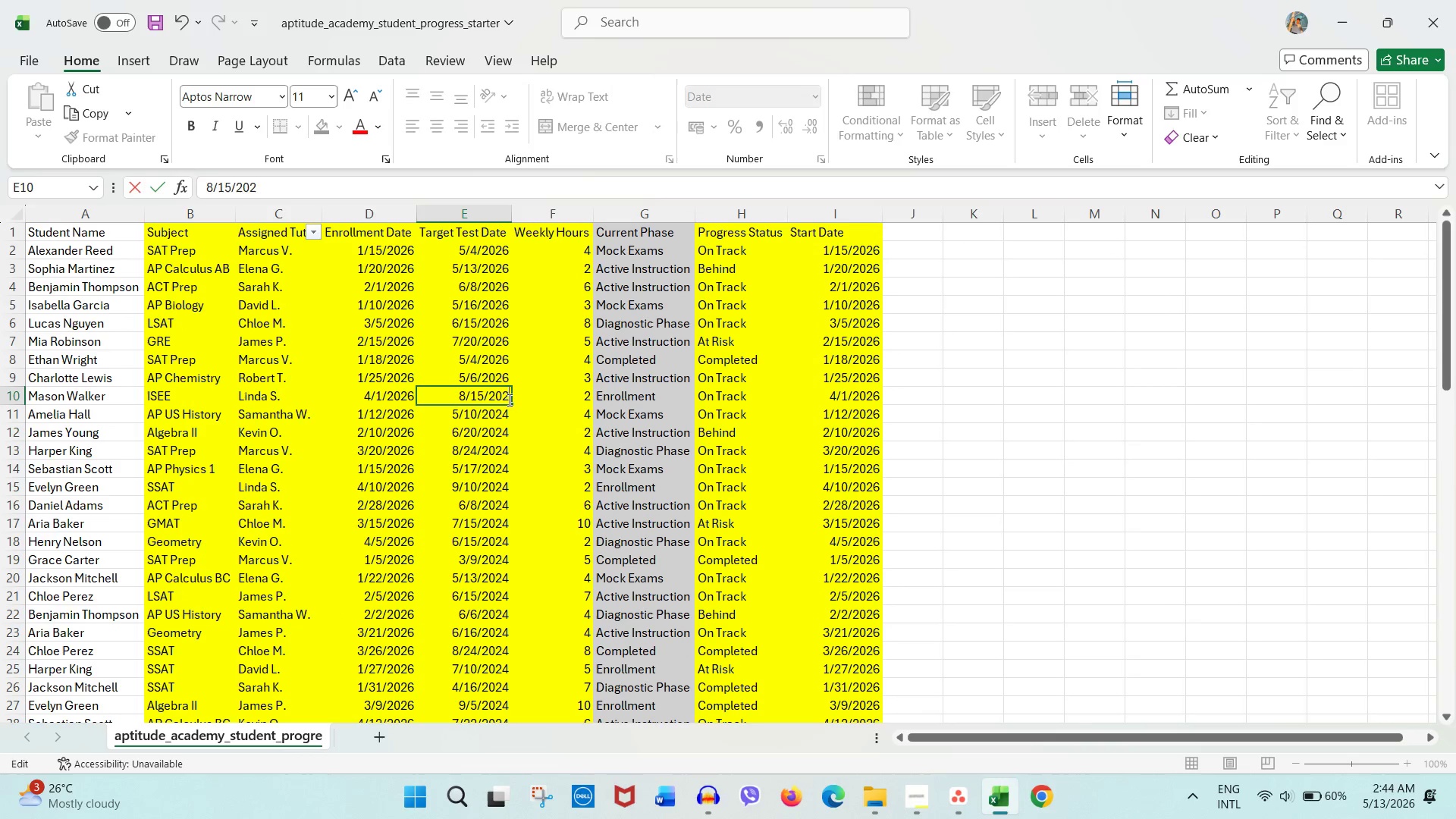 
key(Numpad6)
 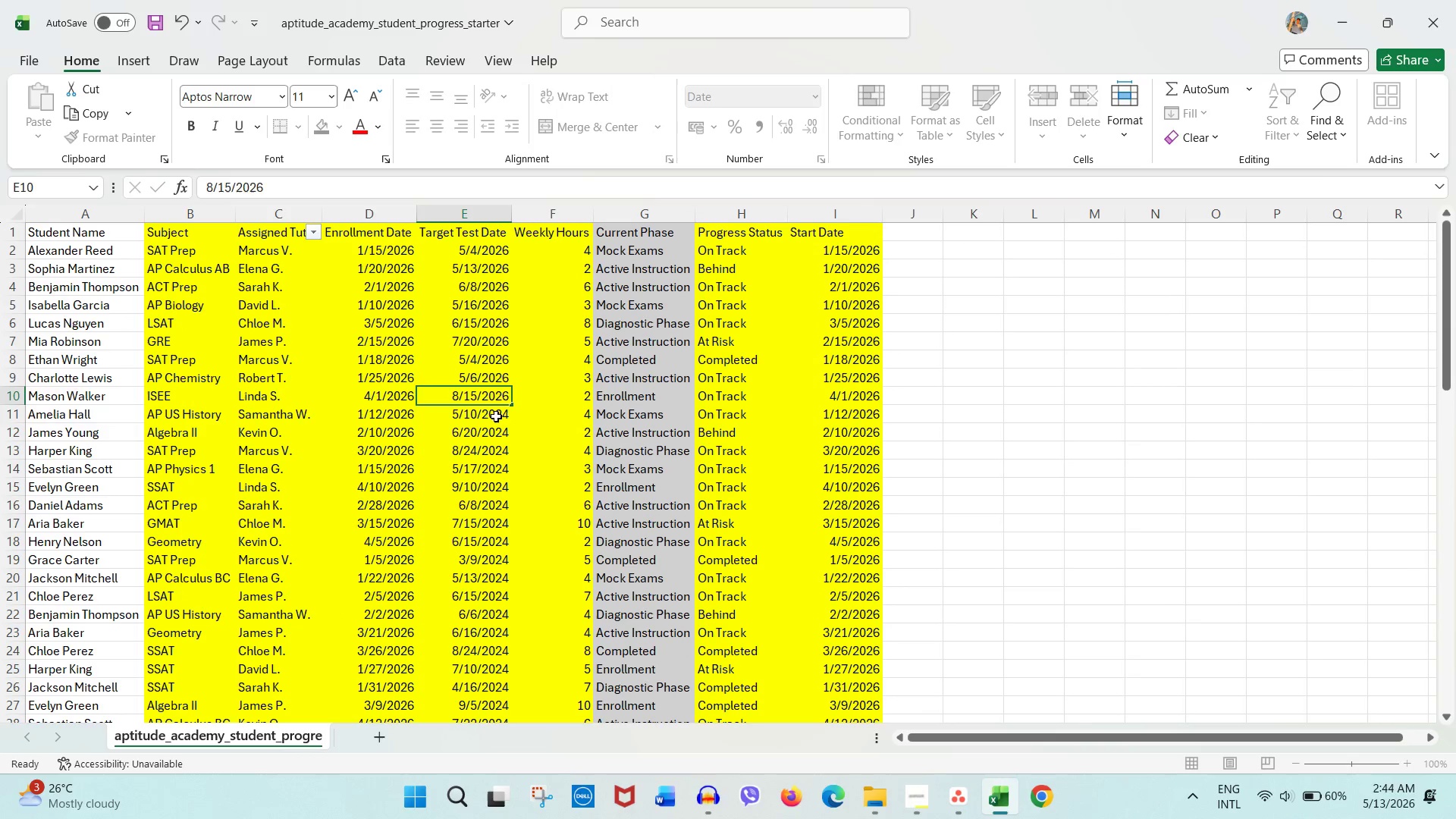 
double_click([496, 416])
 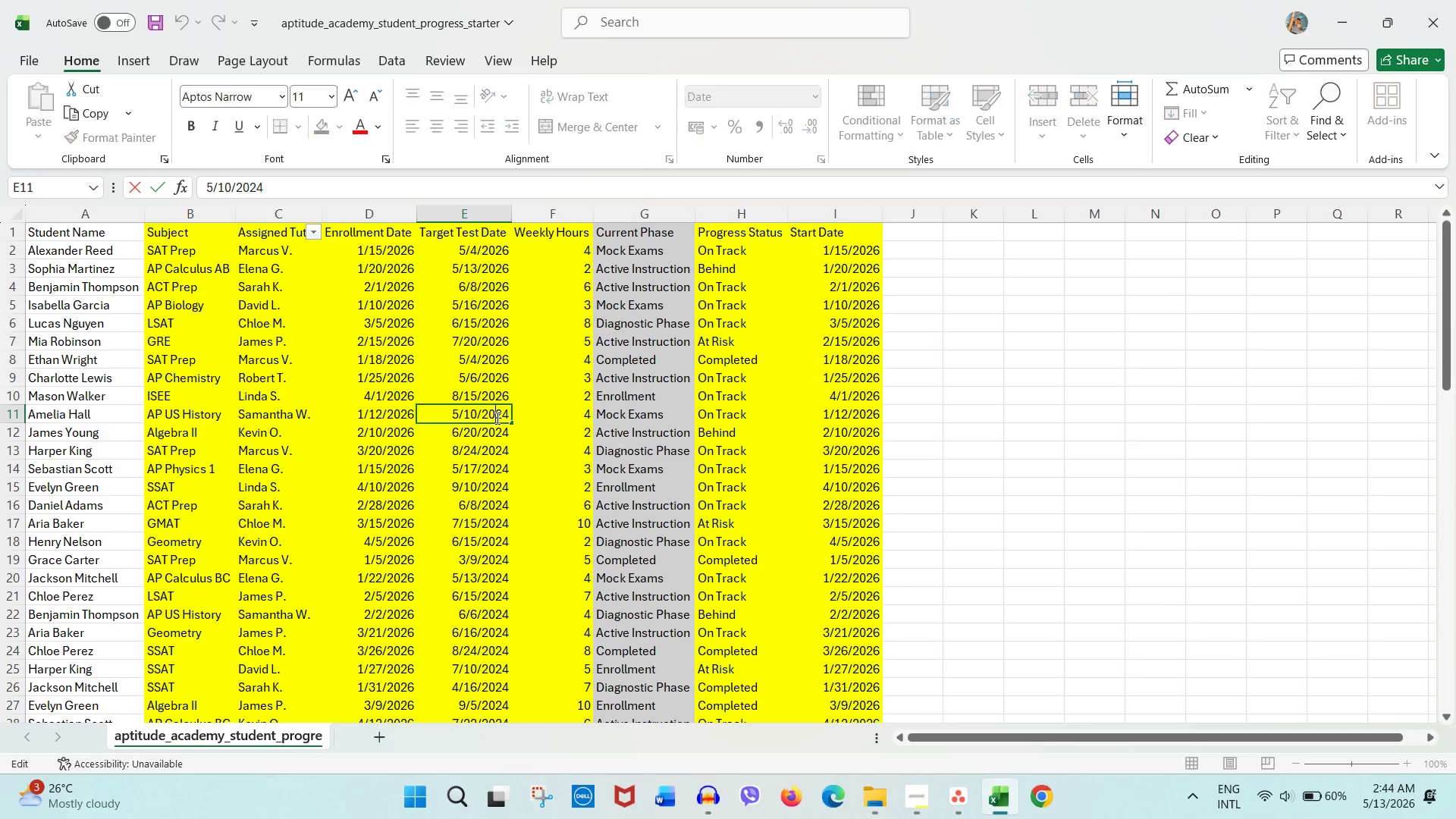 
left_click_drag(start_coordinate=[500, 418], to_coordinate=[514, 419])
 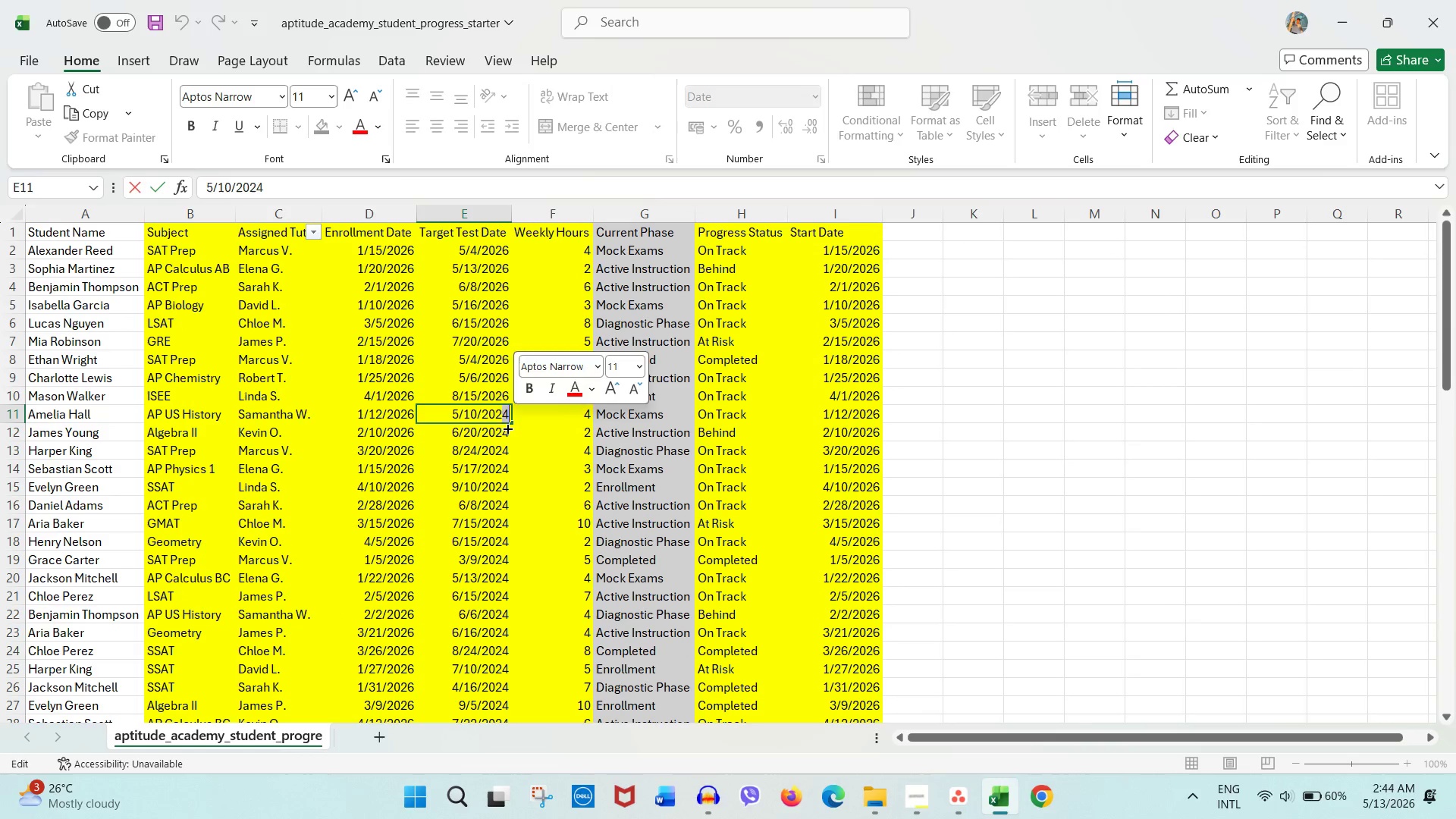 
key(Numpad6)
 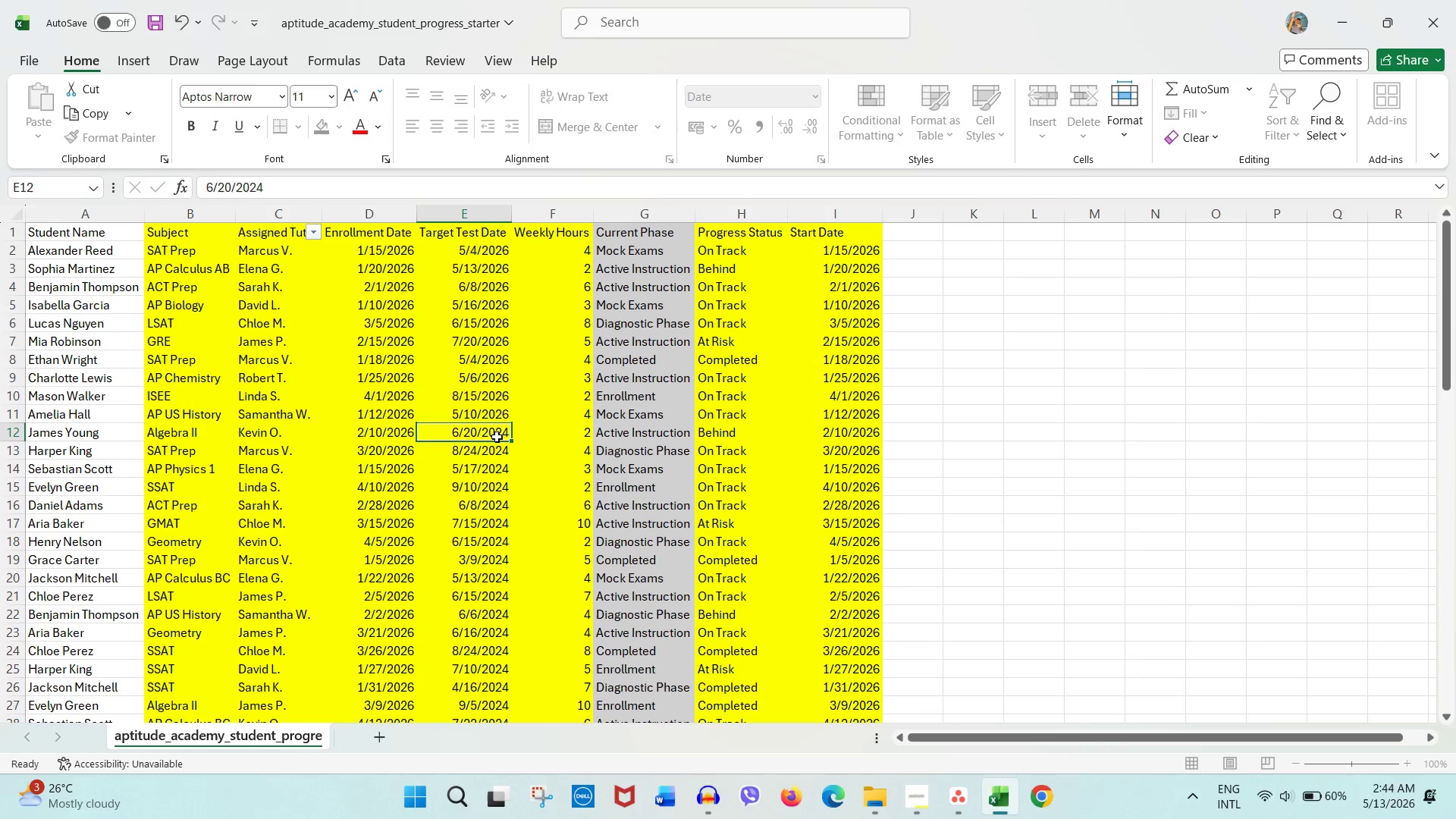 
double_click([497, 437])
 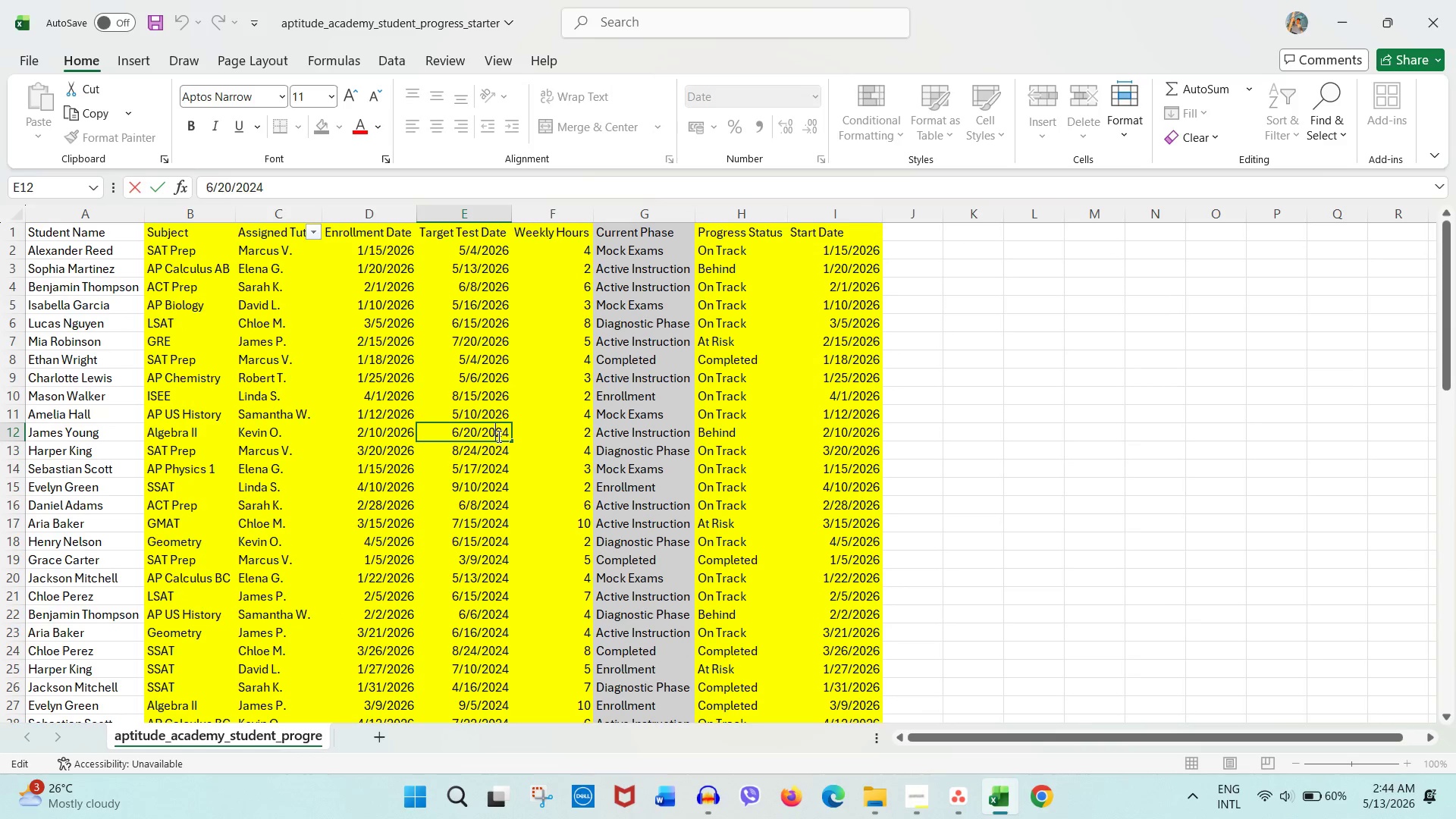 
left_click_drag(start_coordinate=[498, 436], to_coordinate=[509, 436])
 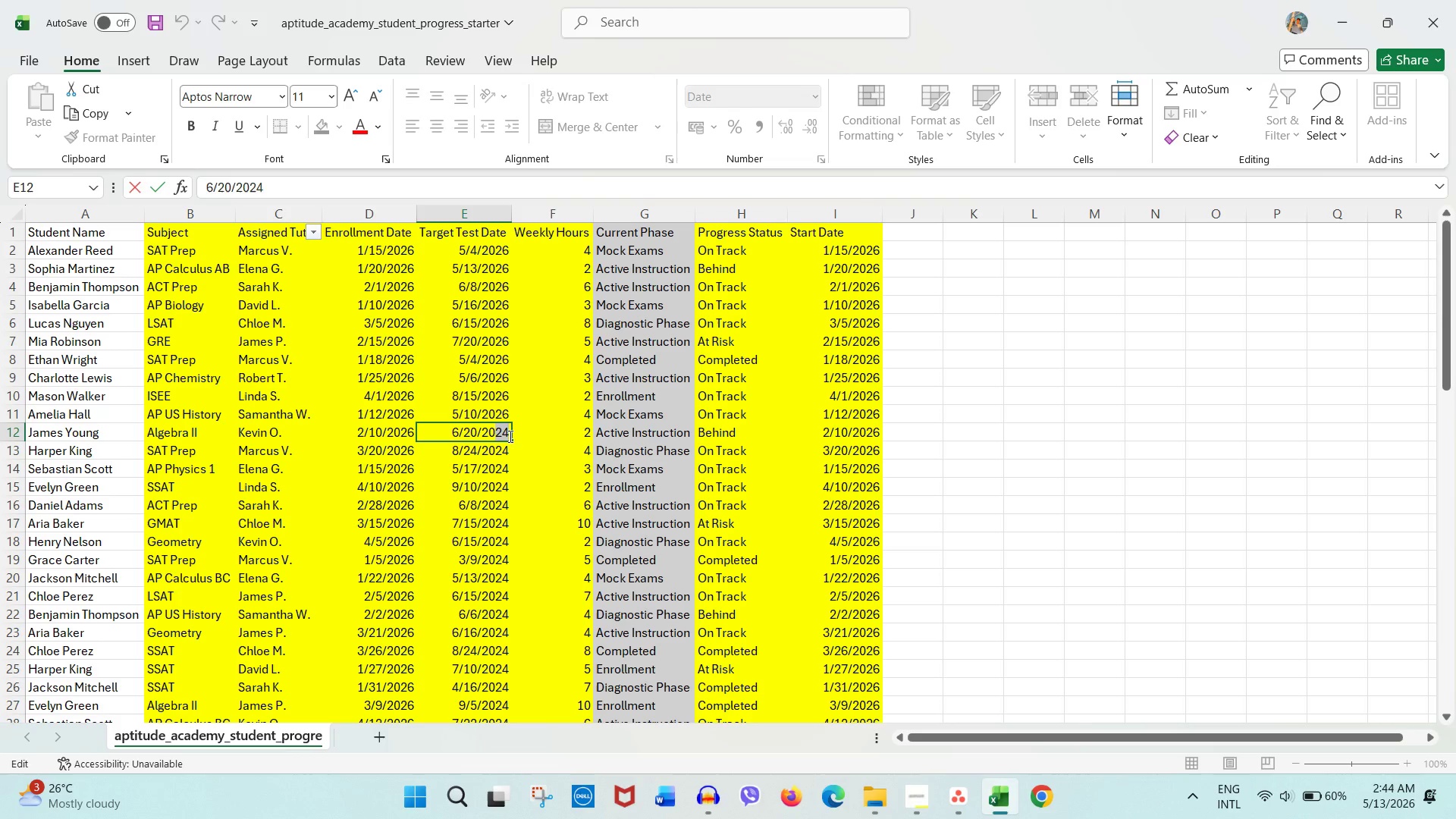 
key(Numpad2)
 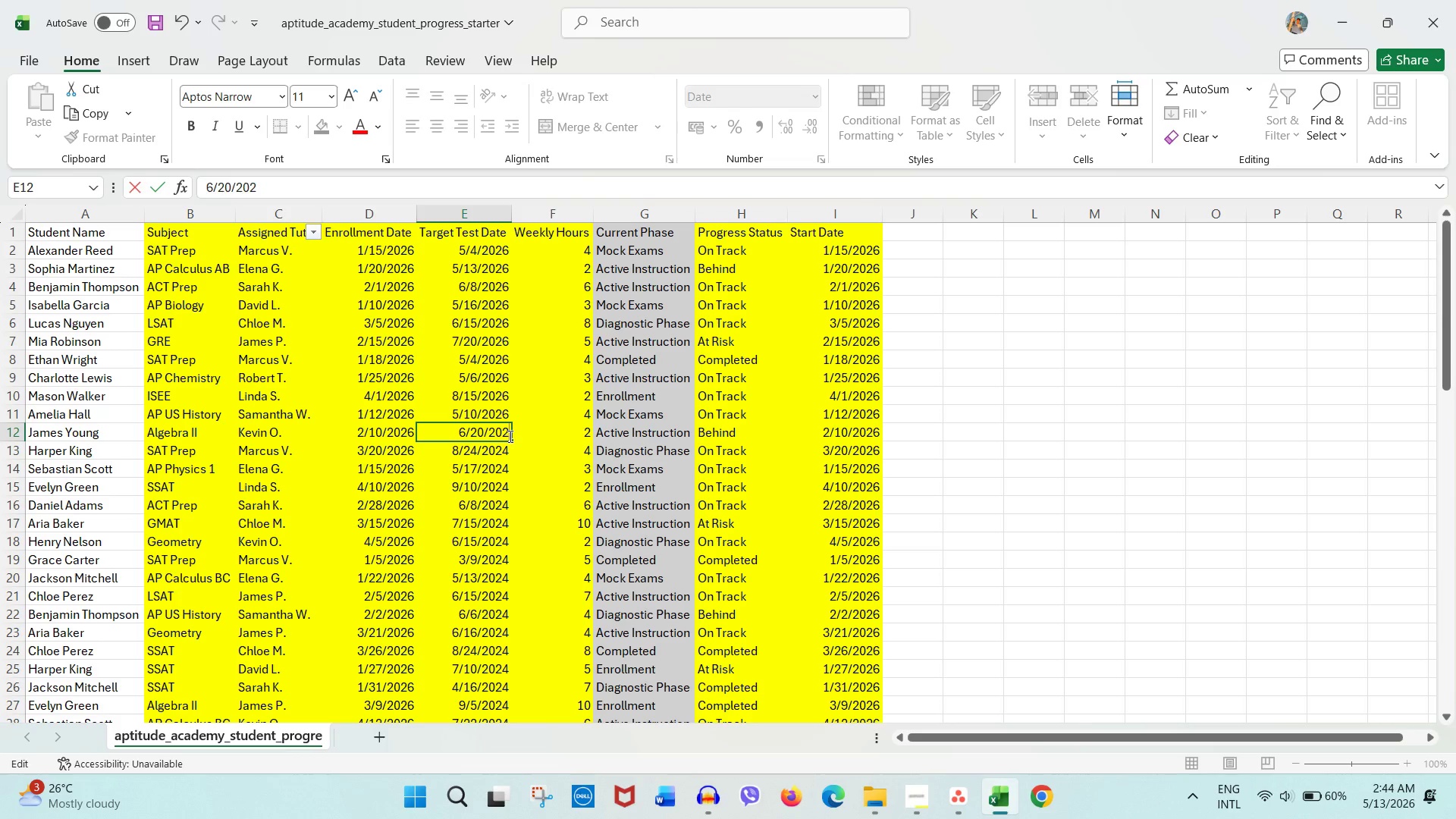 
key(Numpad6)
 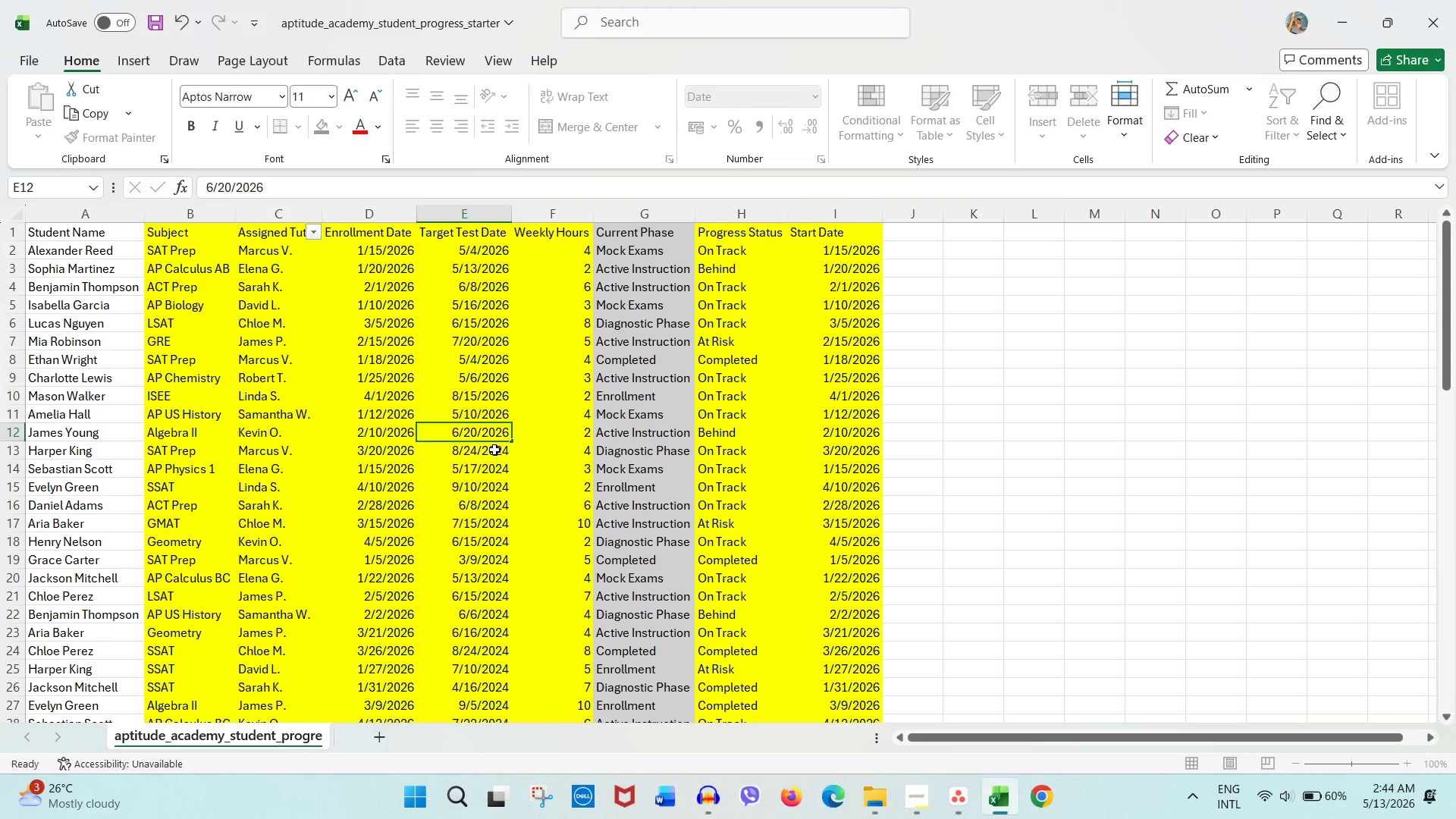 
double_click([494, 450])
 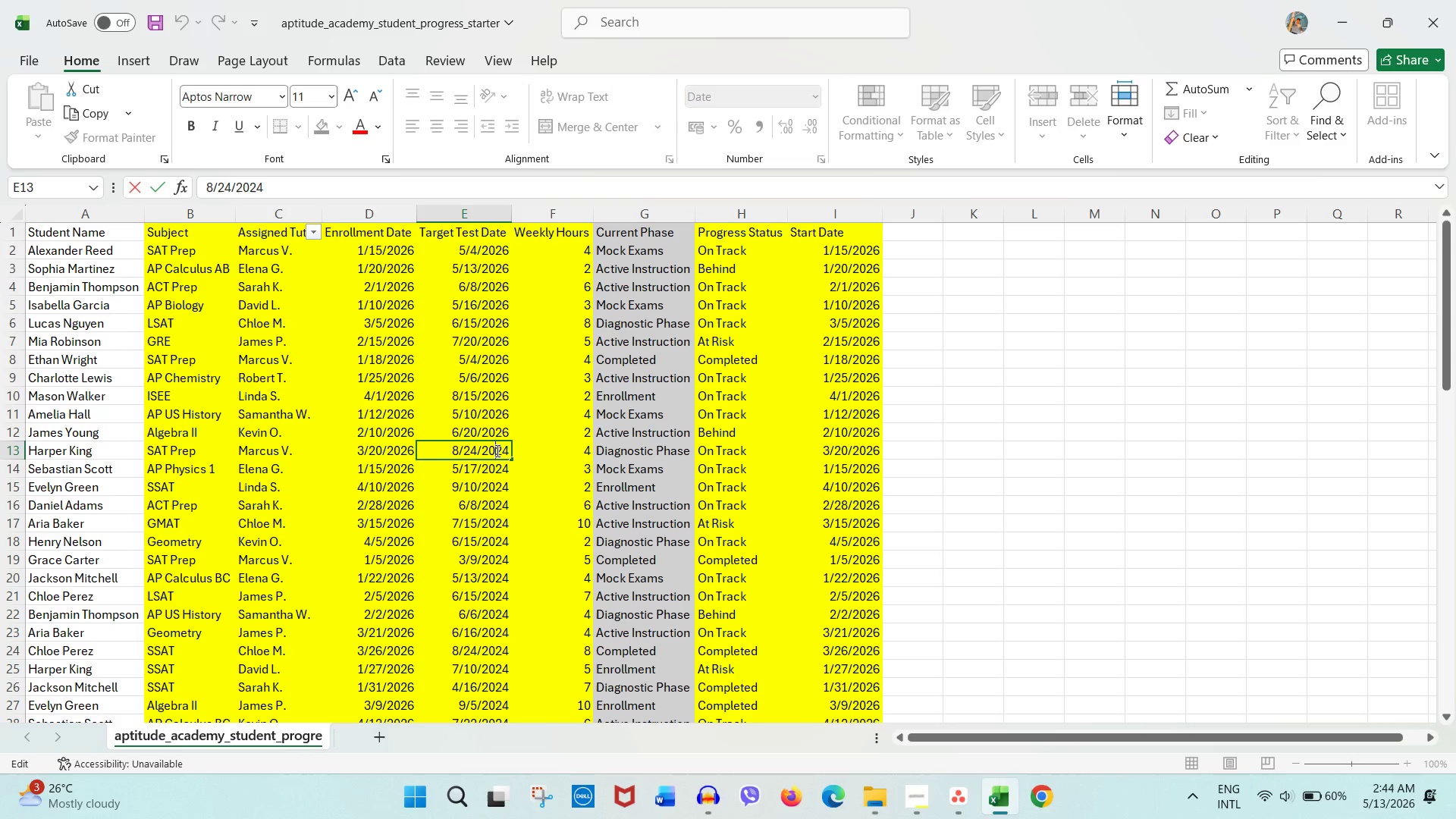 
left_click_drag(start_coordinate=[496, 450], to_coordinate=[514, 451])
 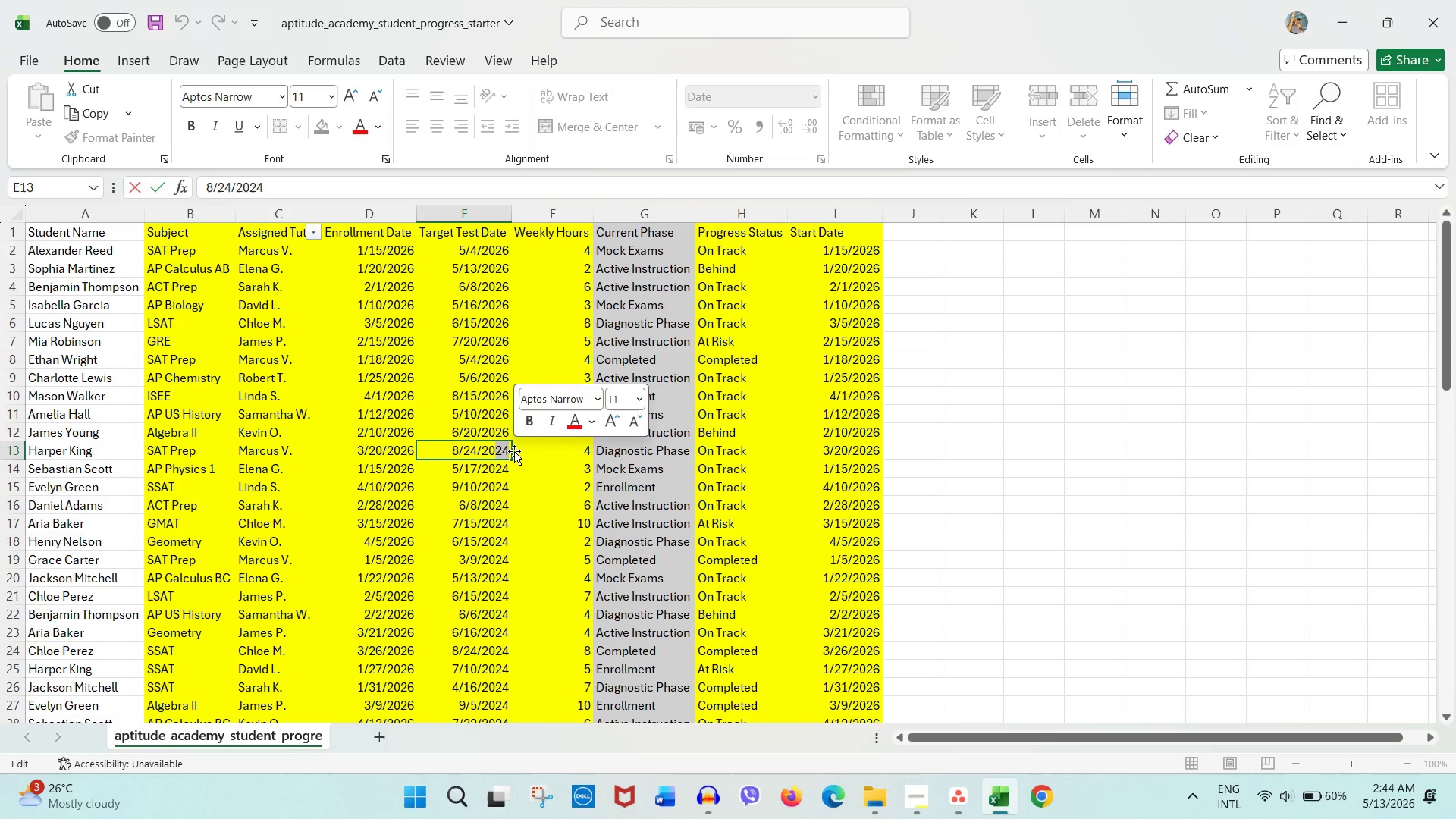 
key(Numpad3)
 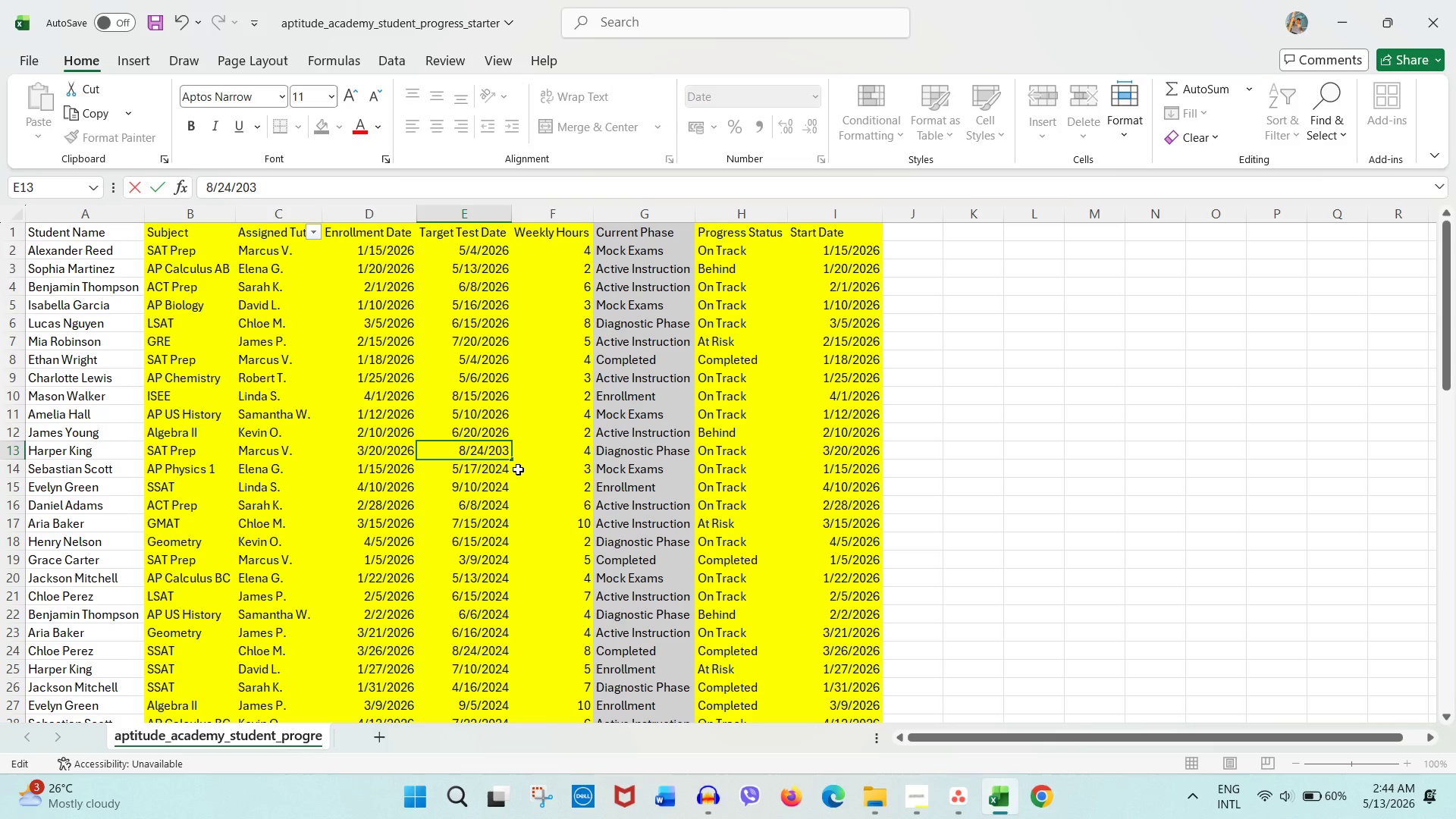 
key(Backspace)
 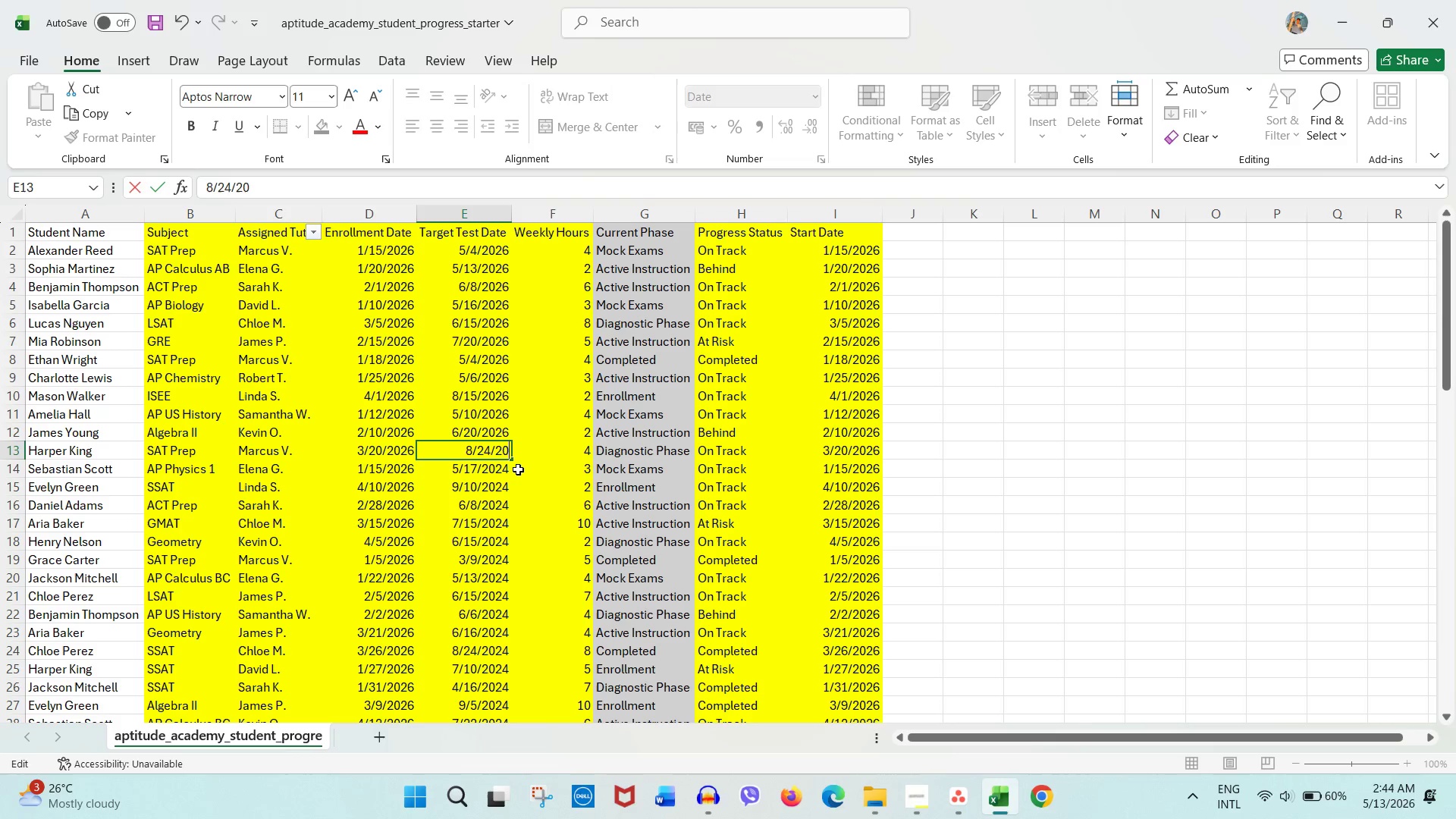 
key(Numpad2)
 